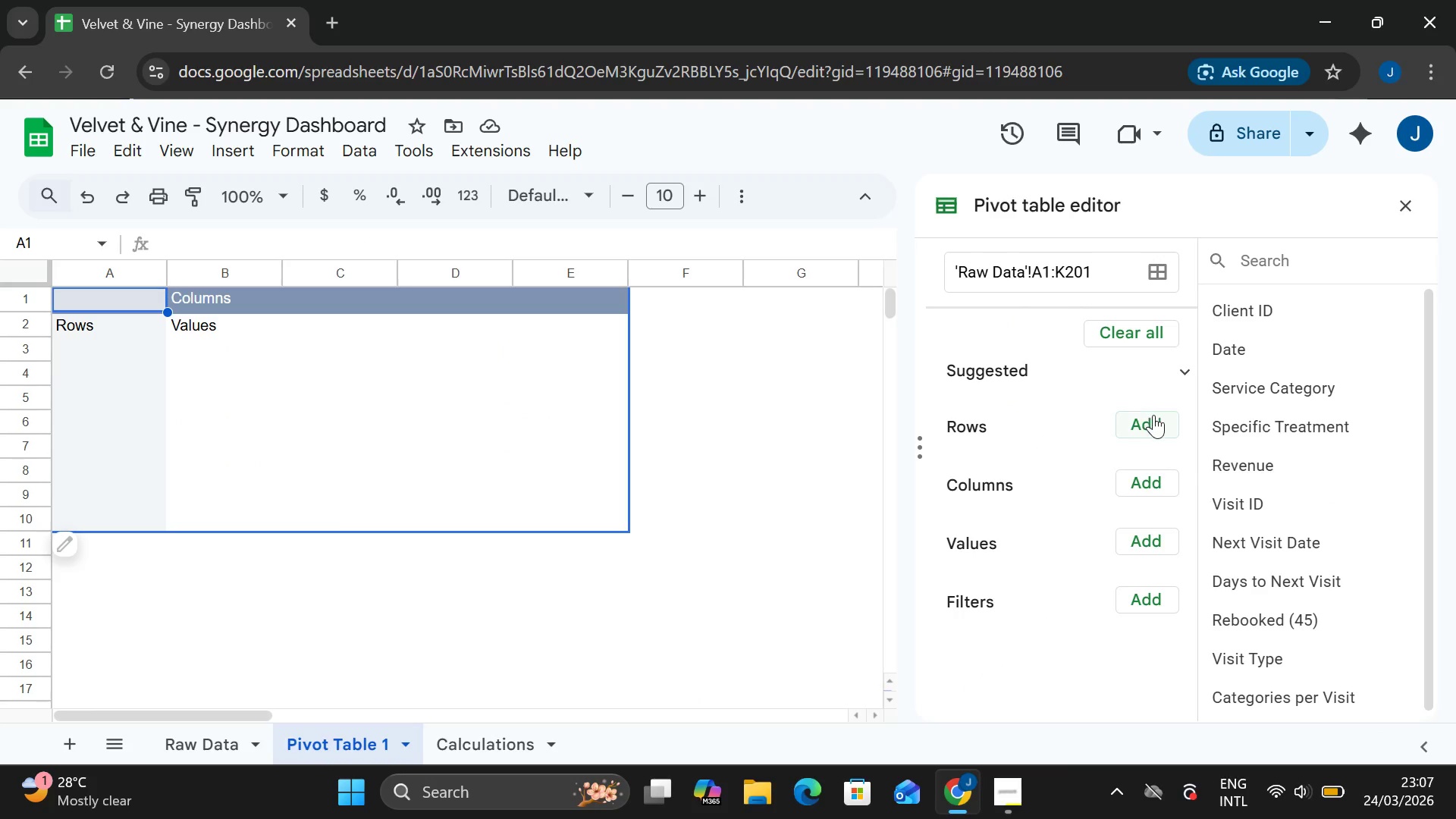 
left_click([1153, 415])
 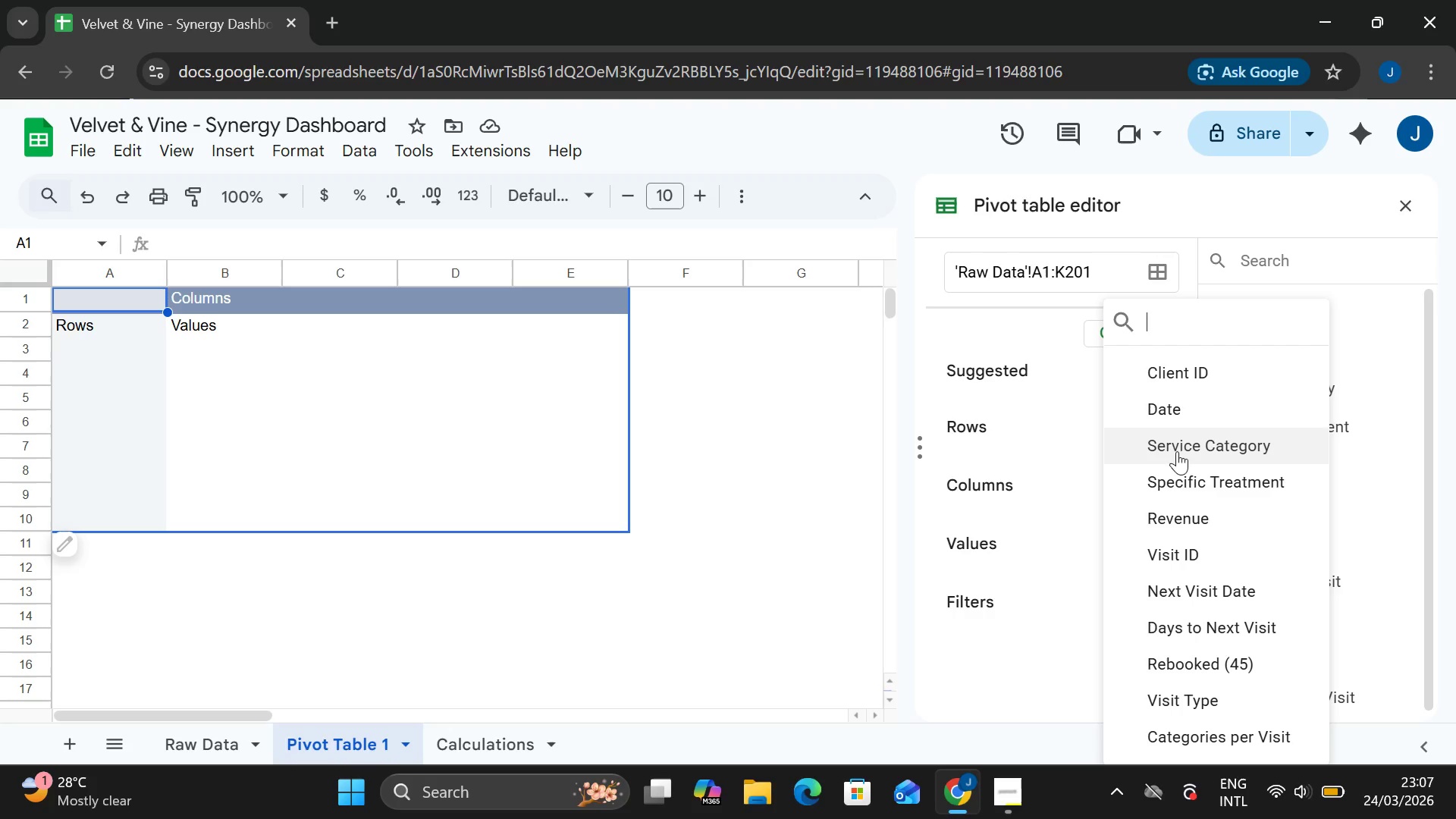 
left_click([1177, 449])
 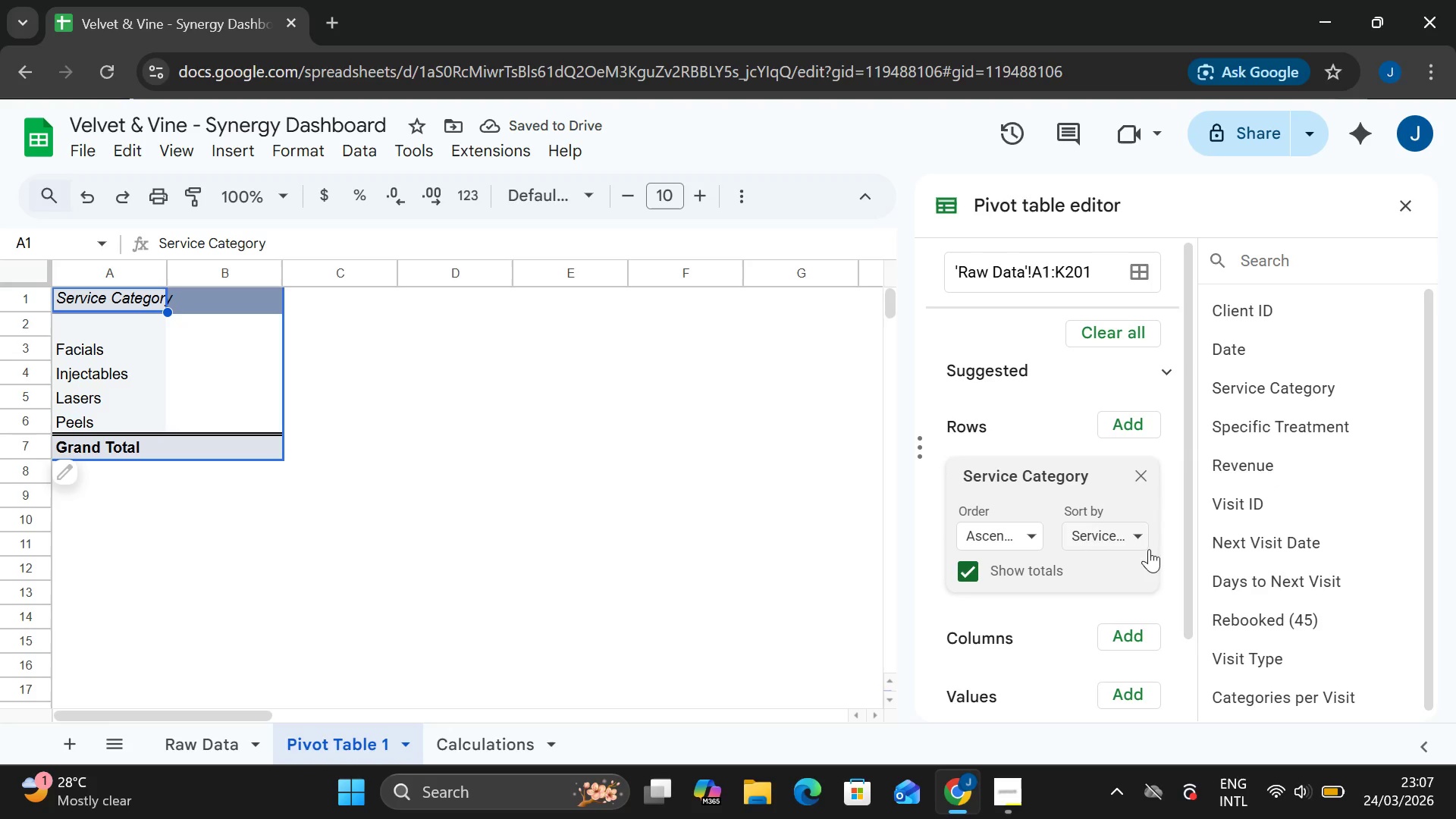 
wait(5.61)
 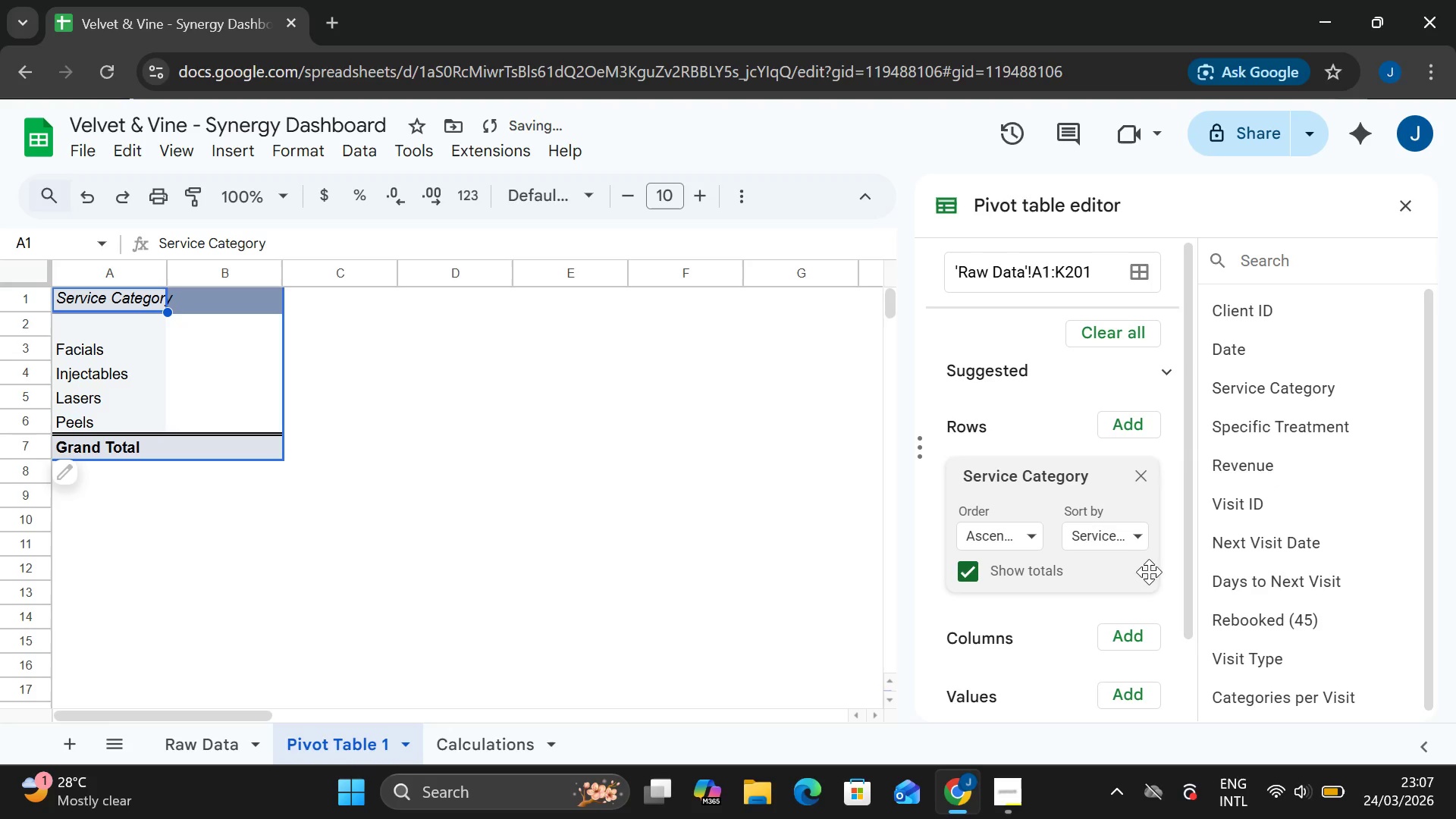 
left_click([1124, 617])
 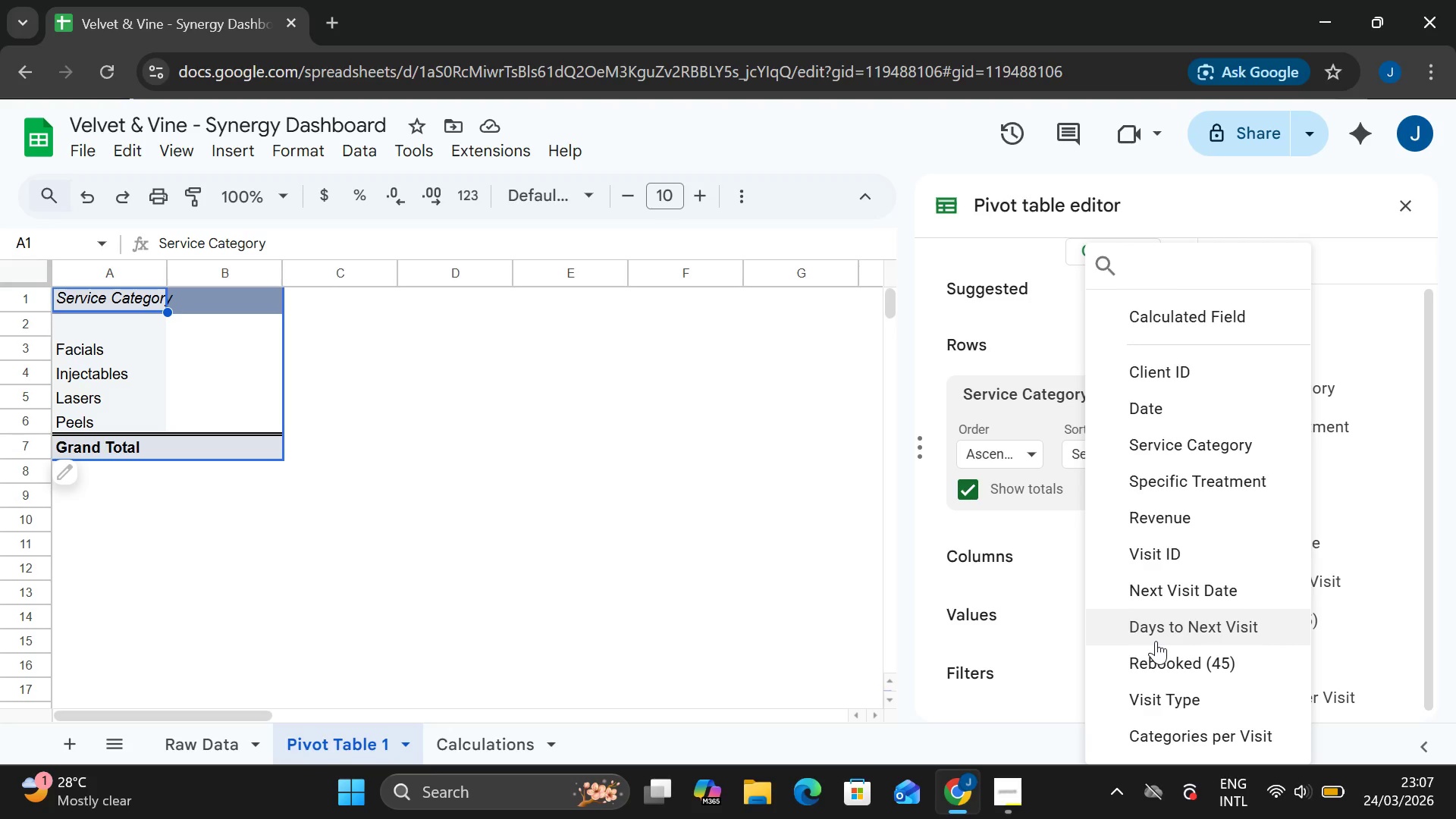 
wait(9.92)
 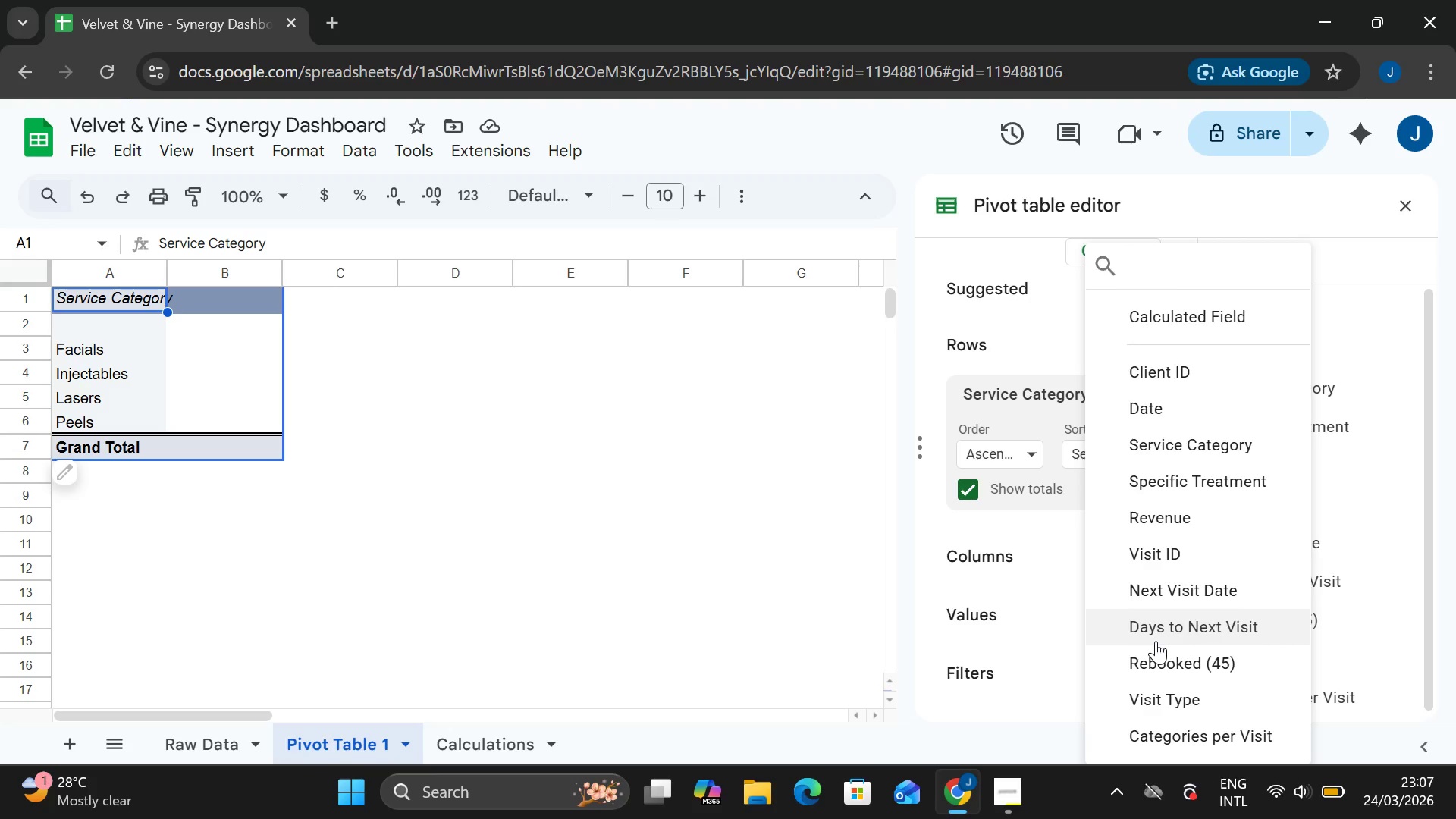 
left_click([1182, 545])
 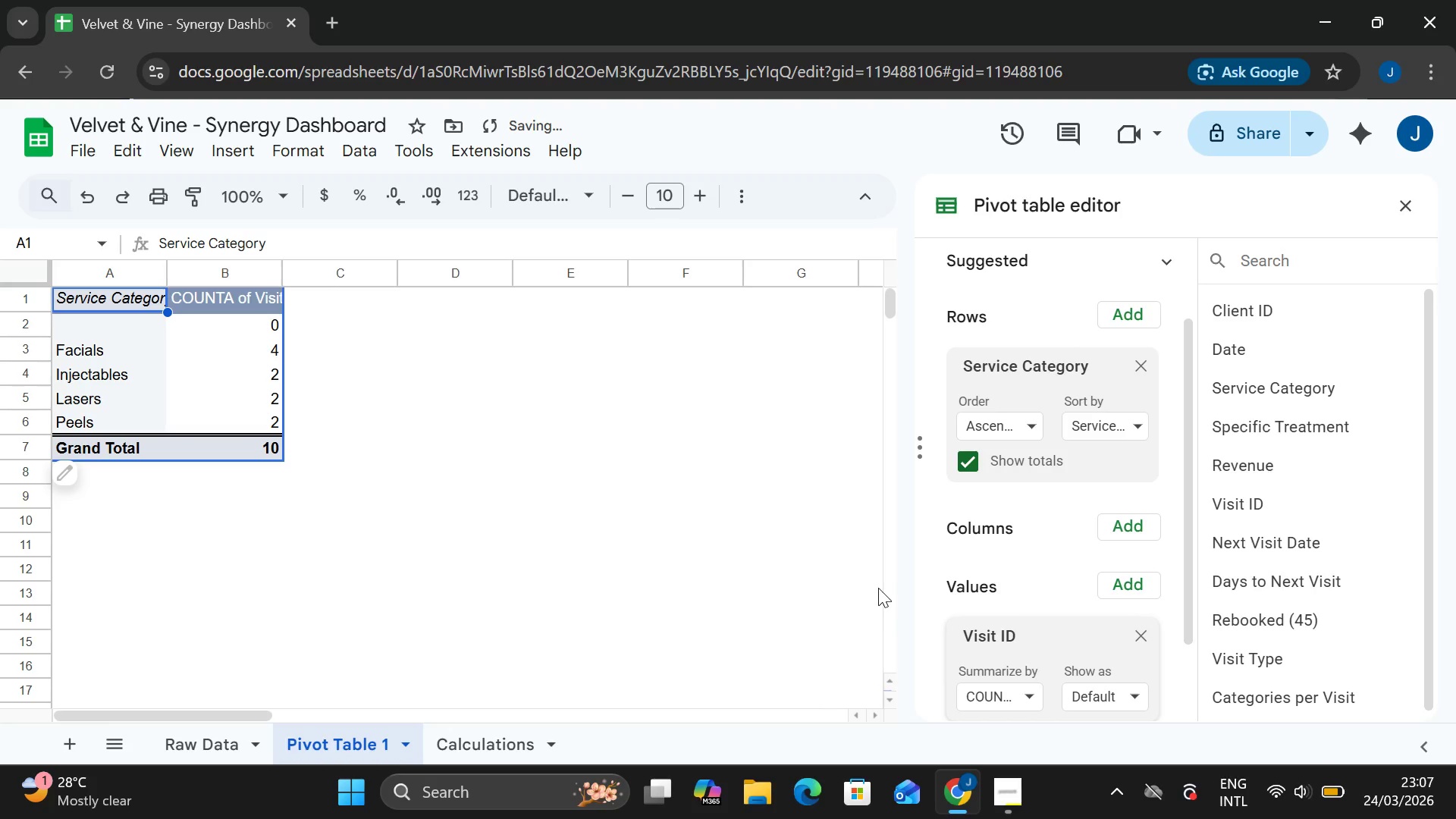 
left_click([846, 586])
 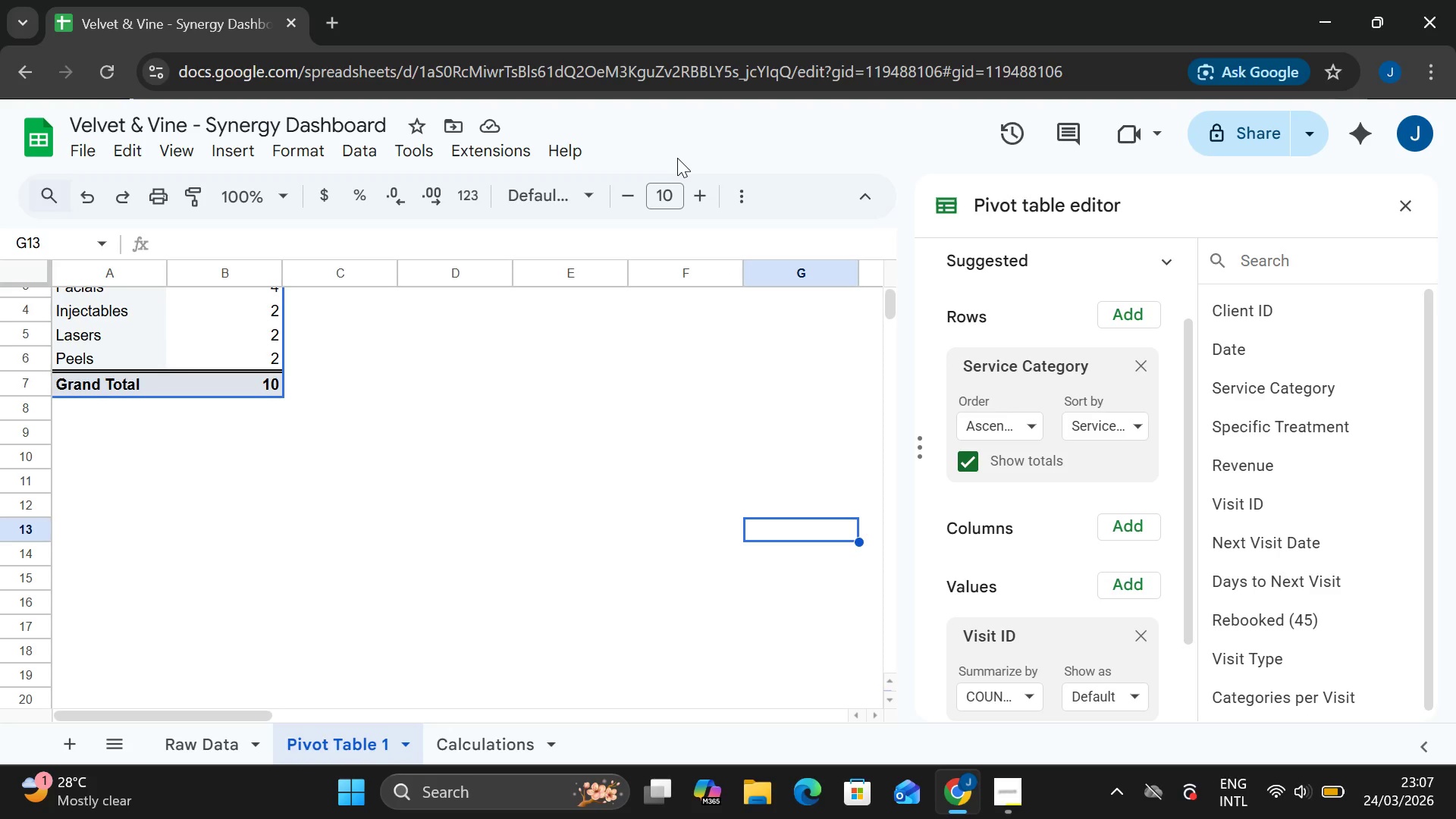 
wait(16.2)
 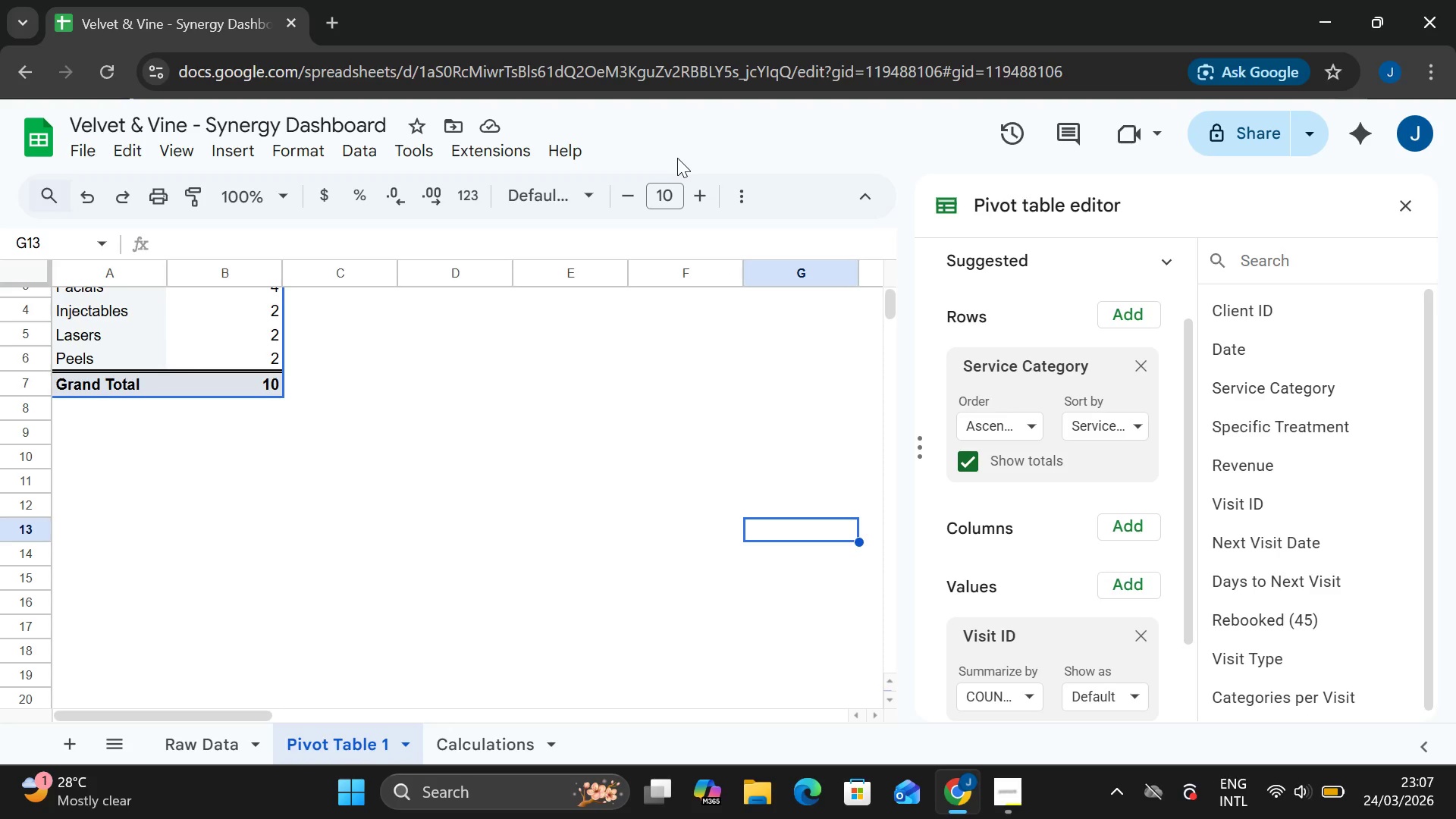 
left_click([218, 731])
 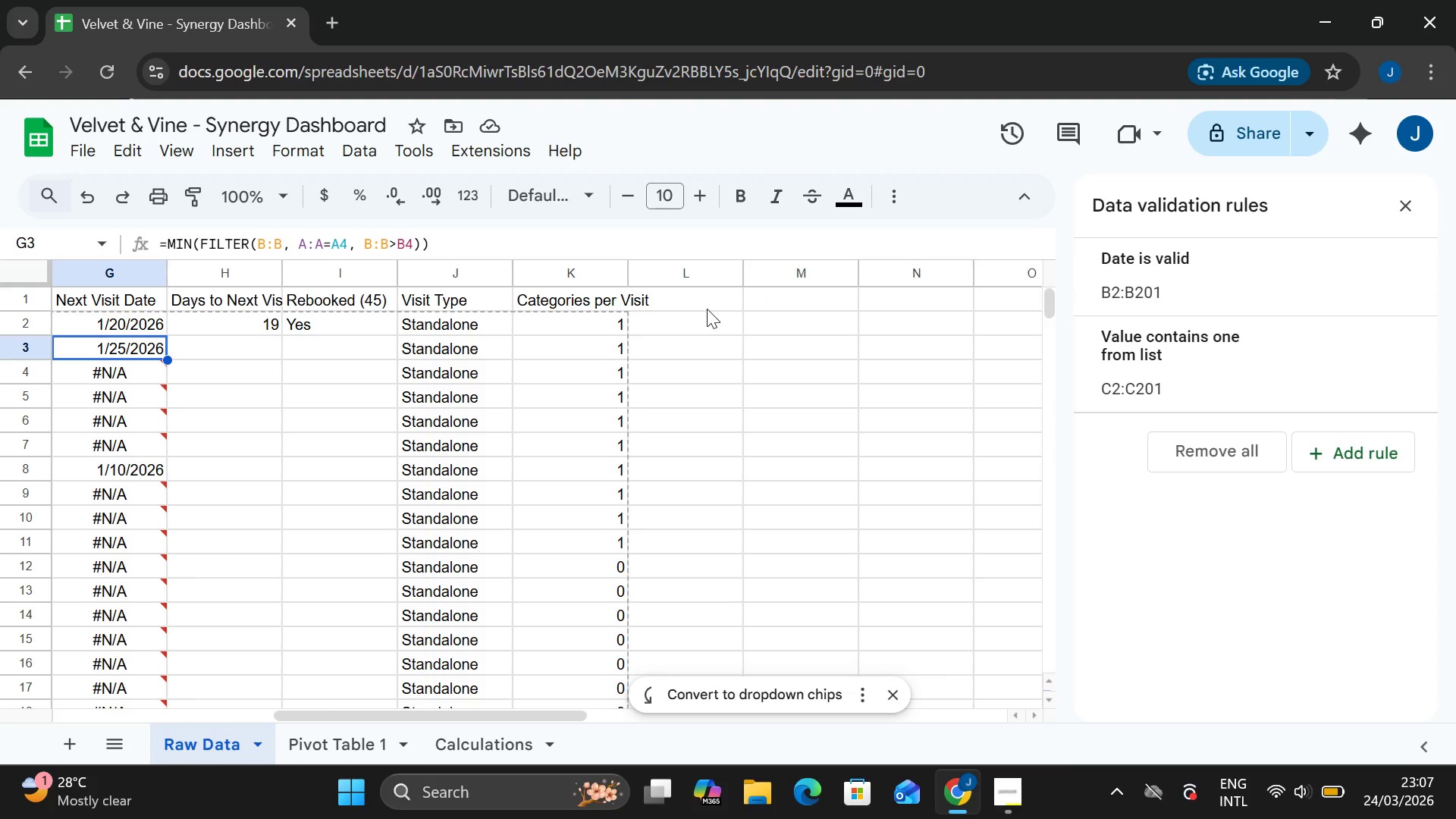 
double_click([697, 302])
 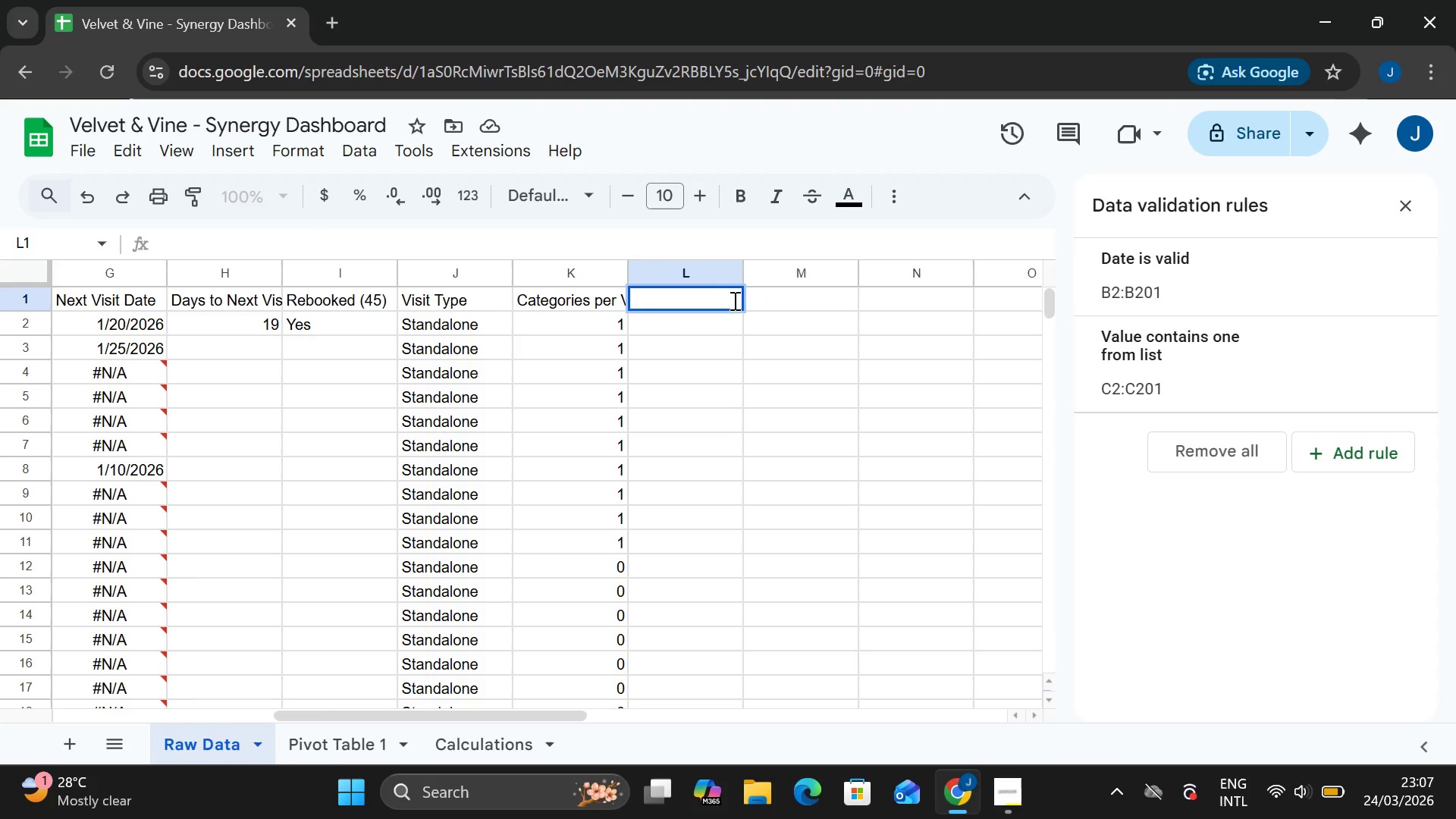 
type(Day)
 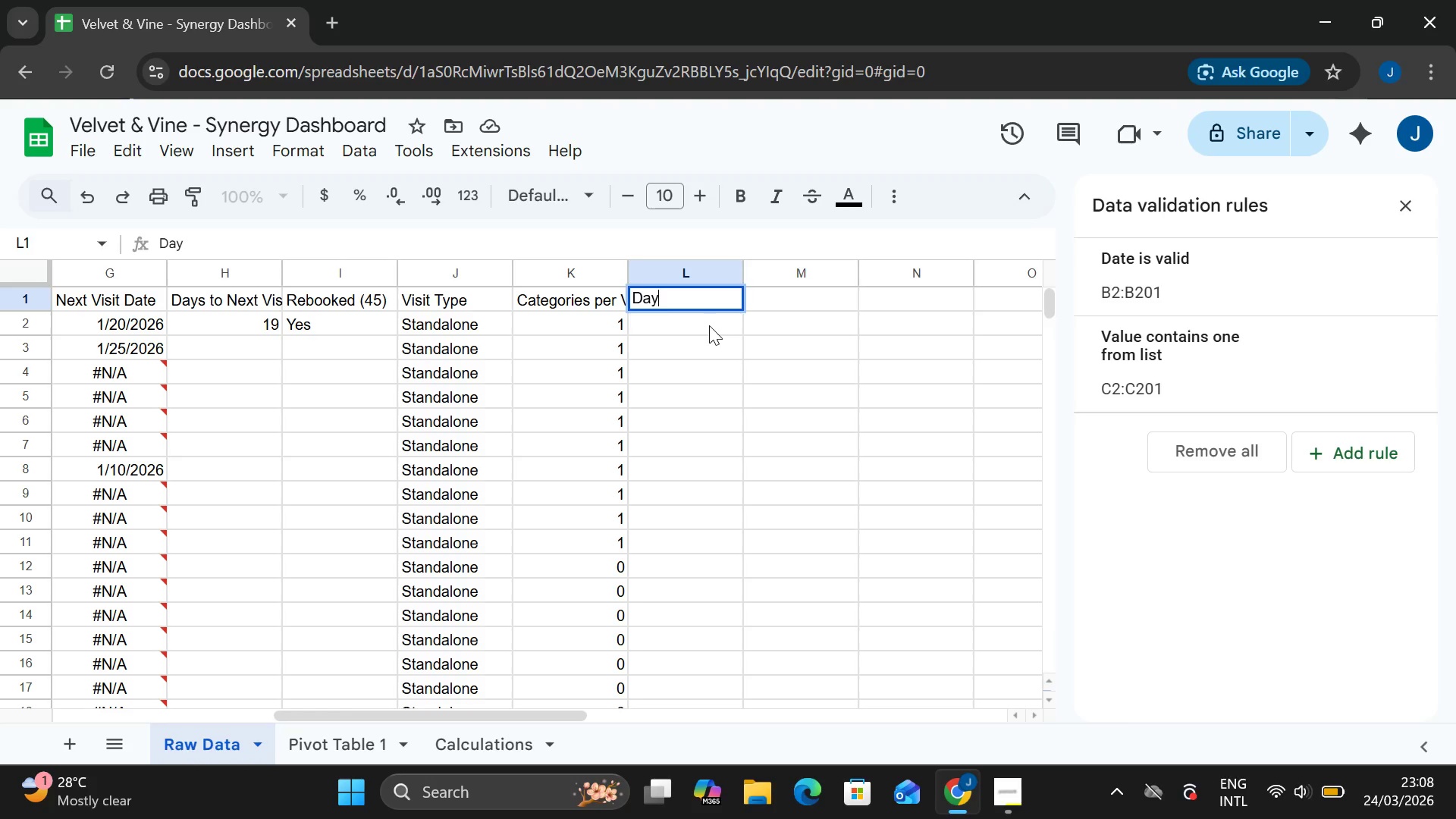 
double_click([709, 325])
 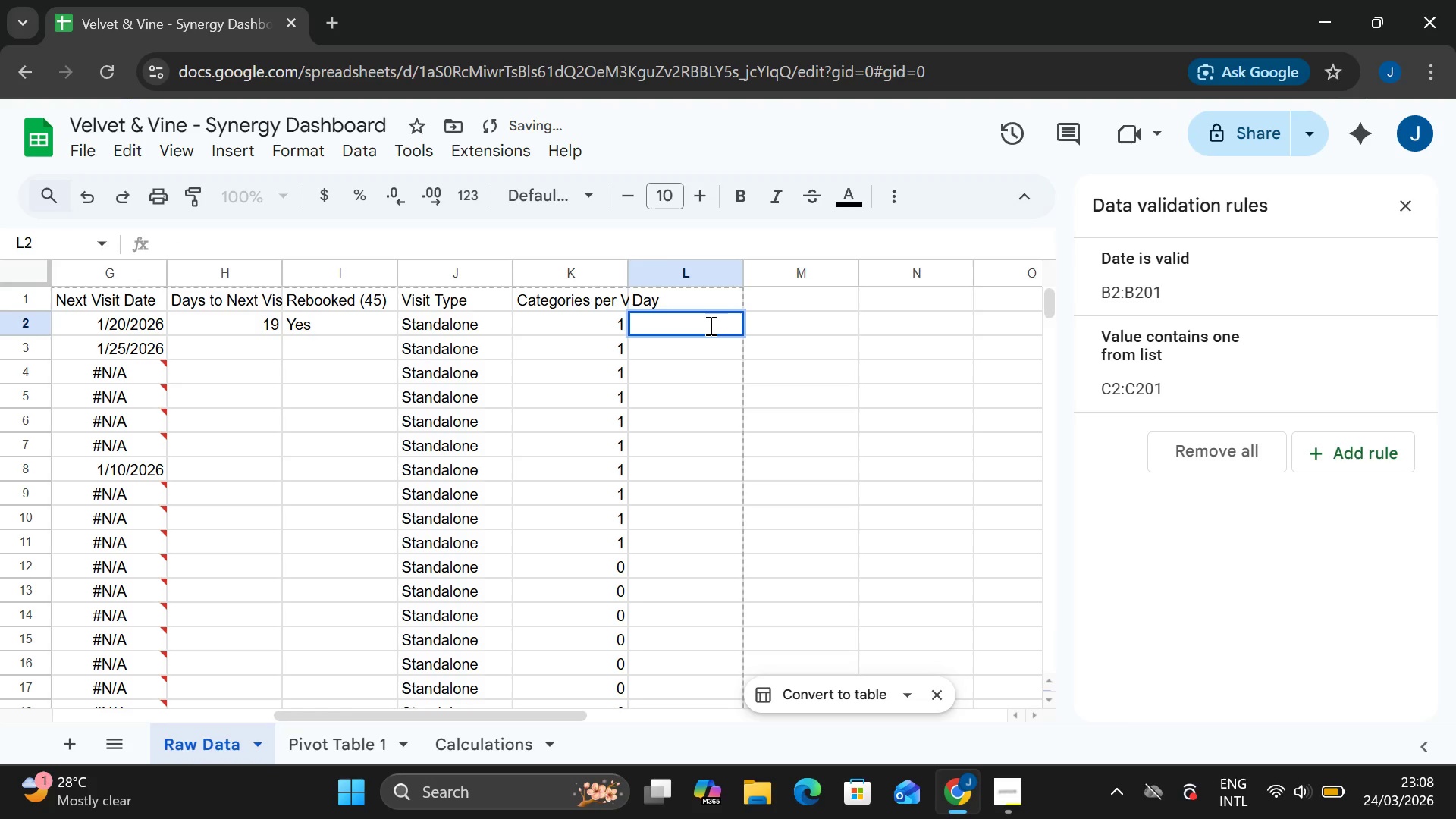 
type(=TEXT(B)
 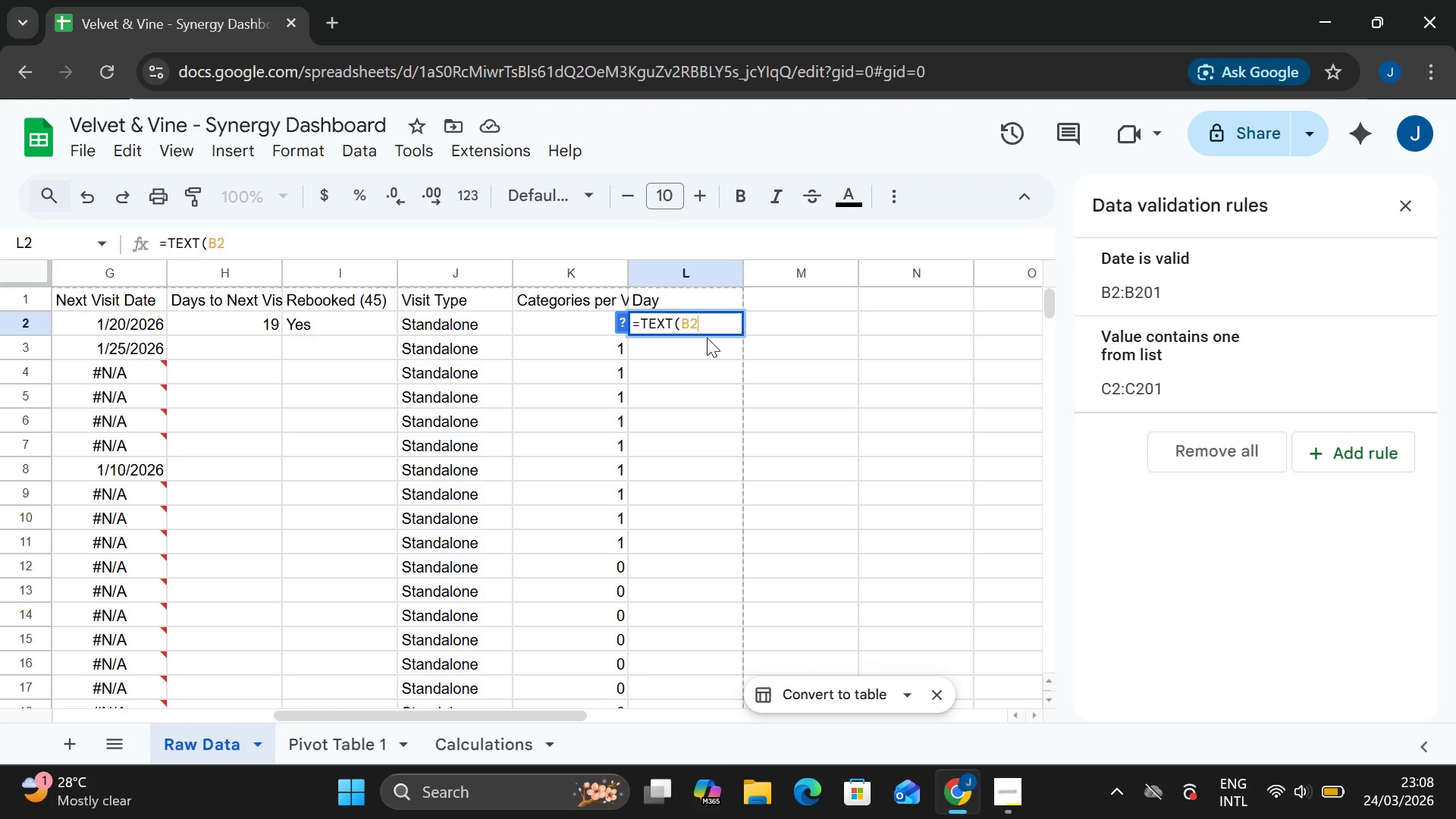 
 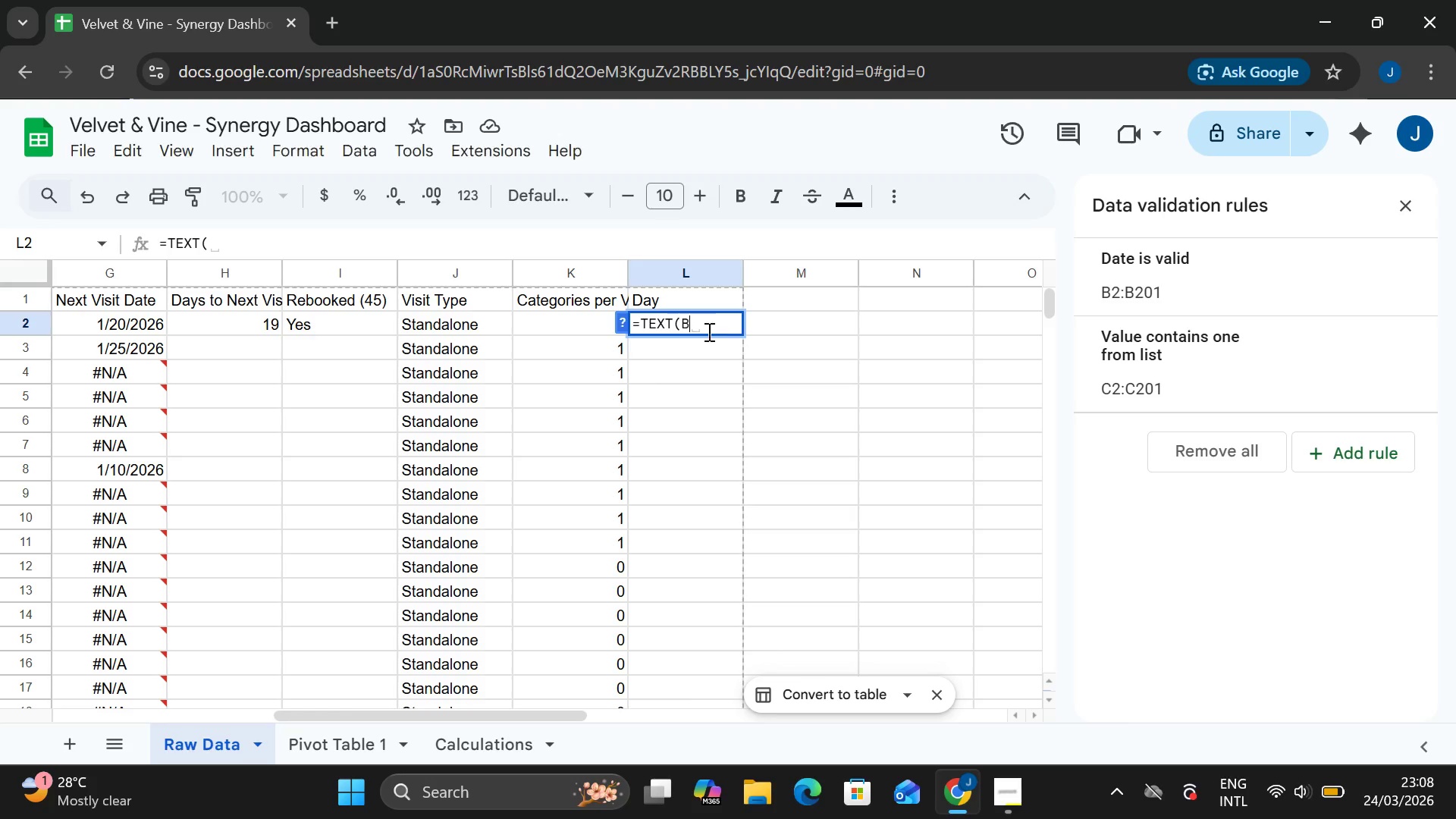 
key(2)
 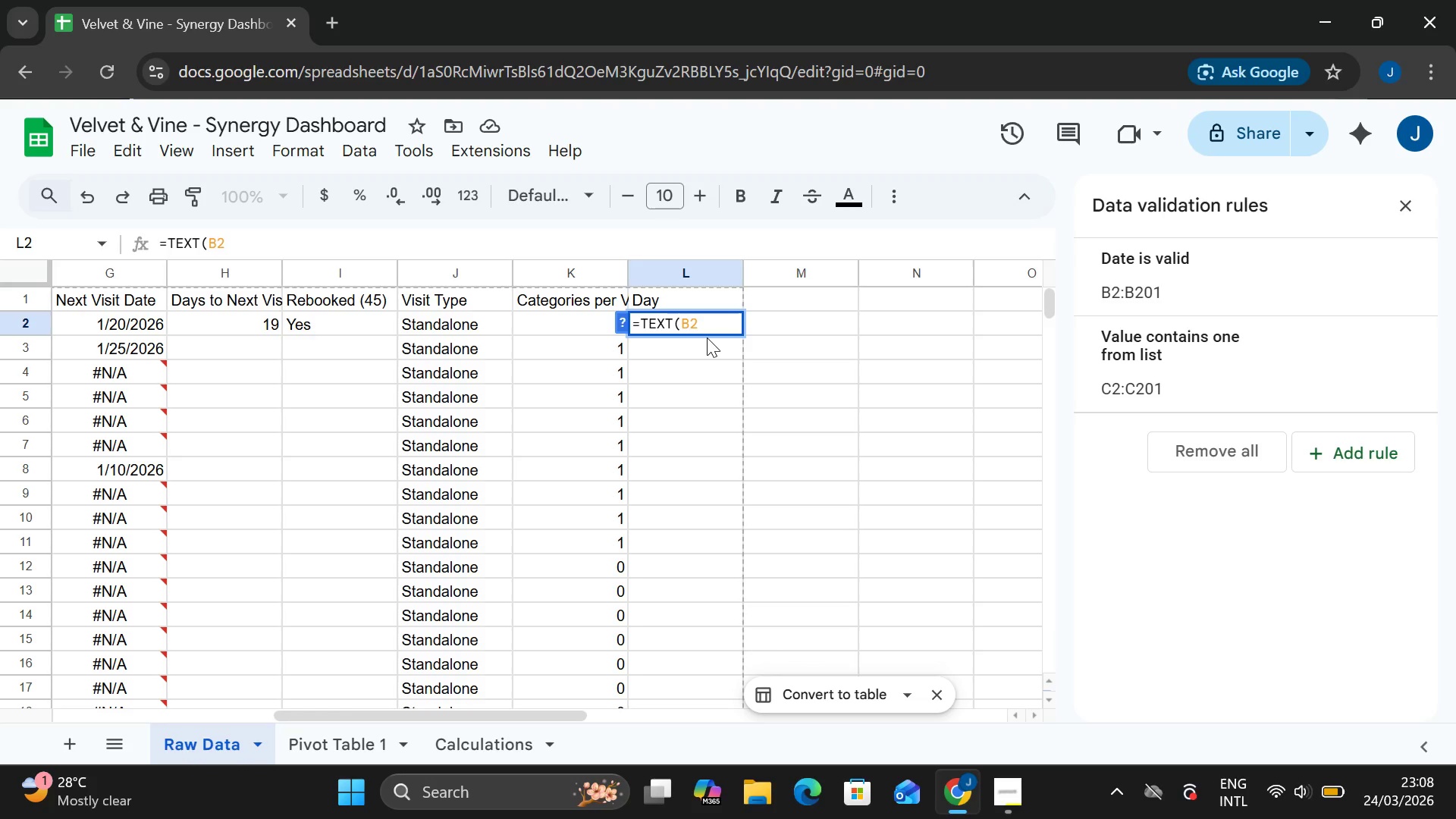 
key(Comma)
 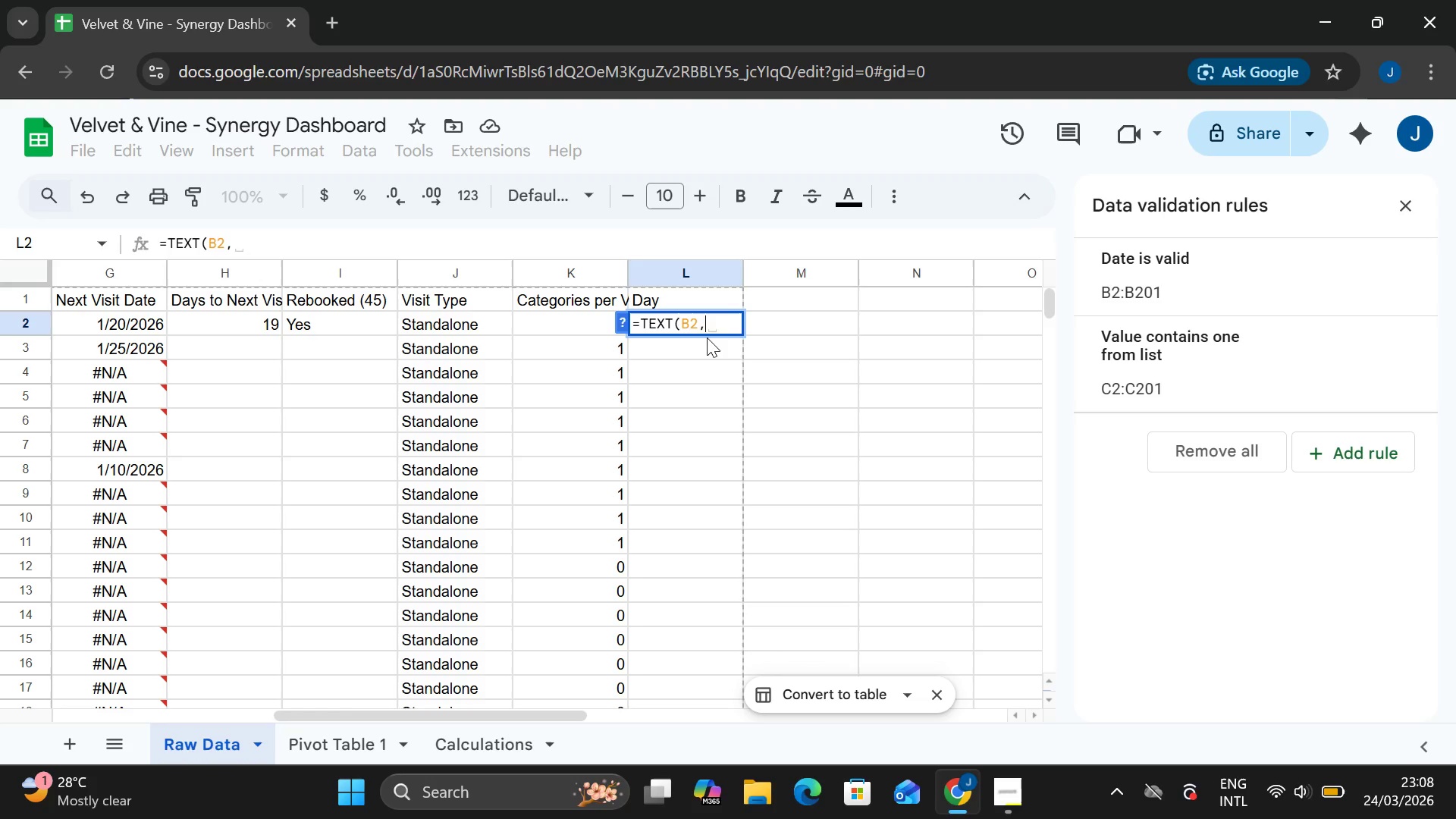 
key(Space)
 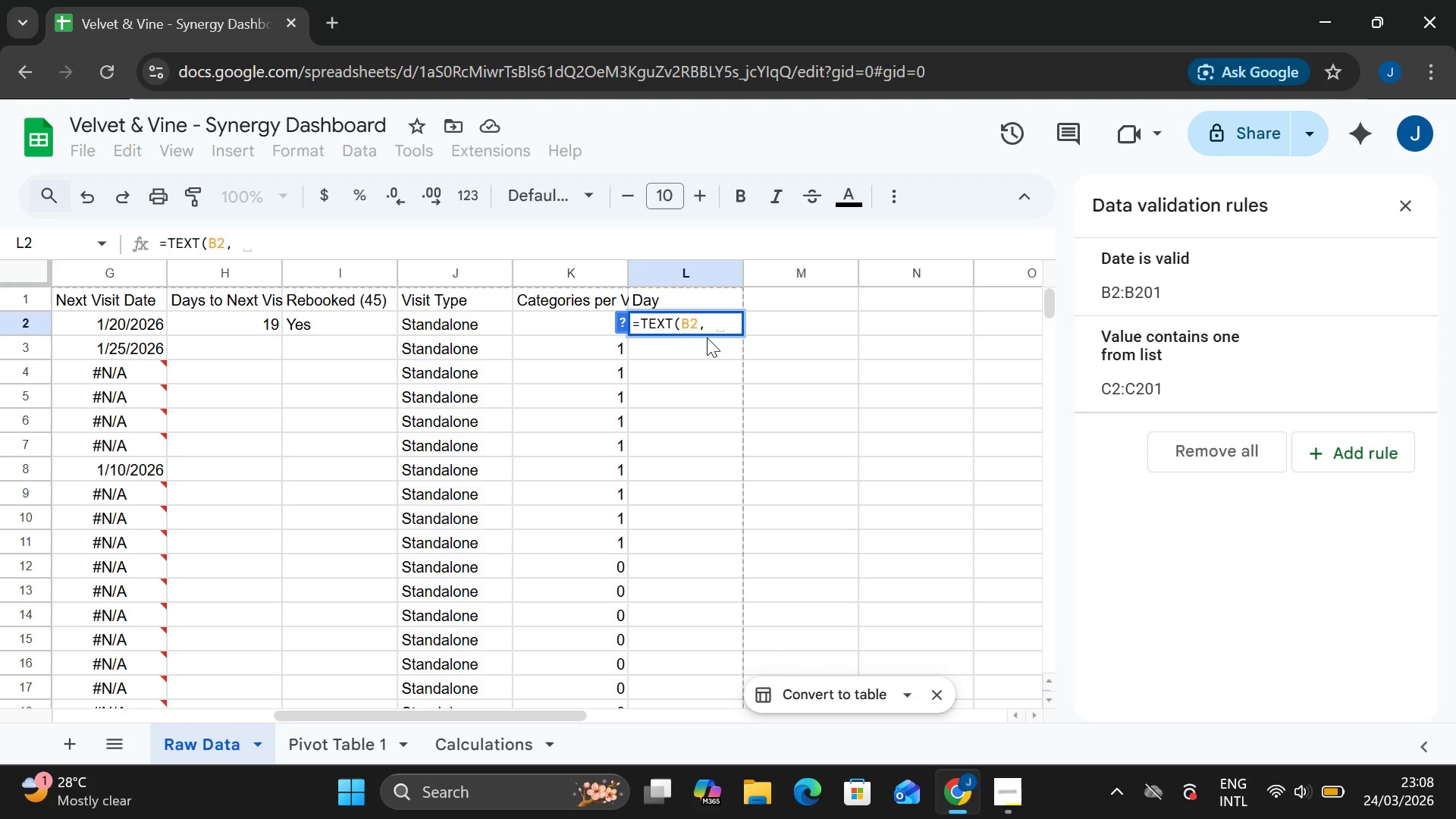 
key(Shift+Quote)
 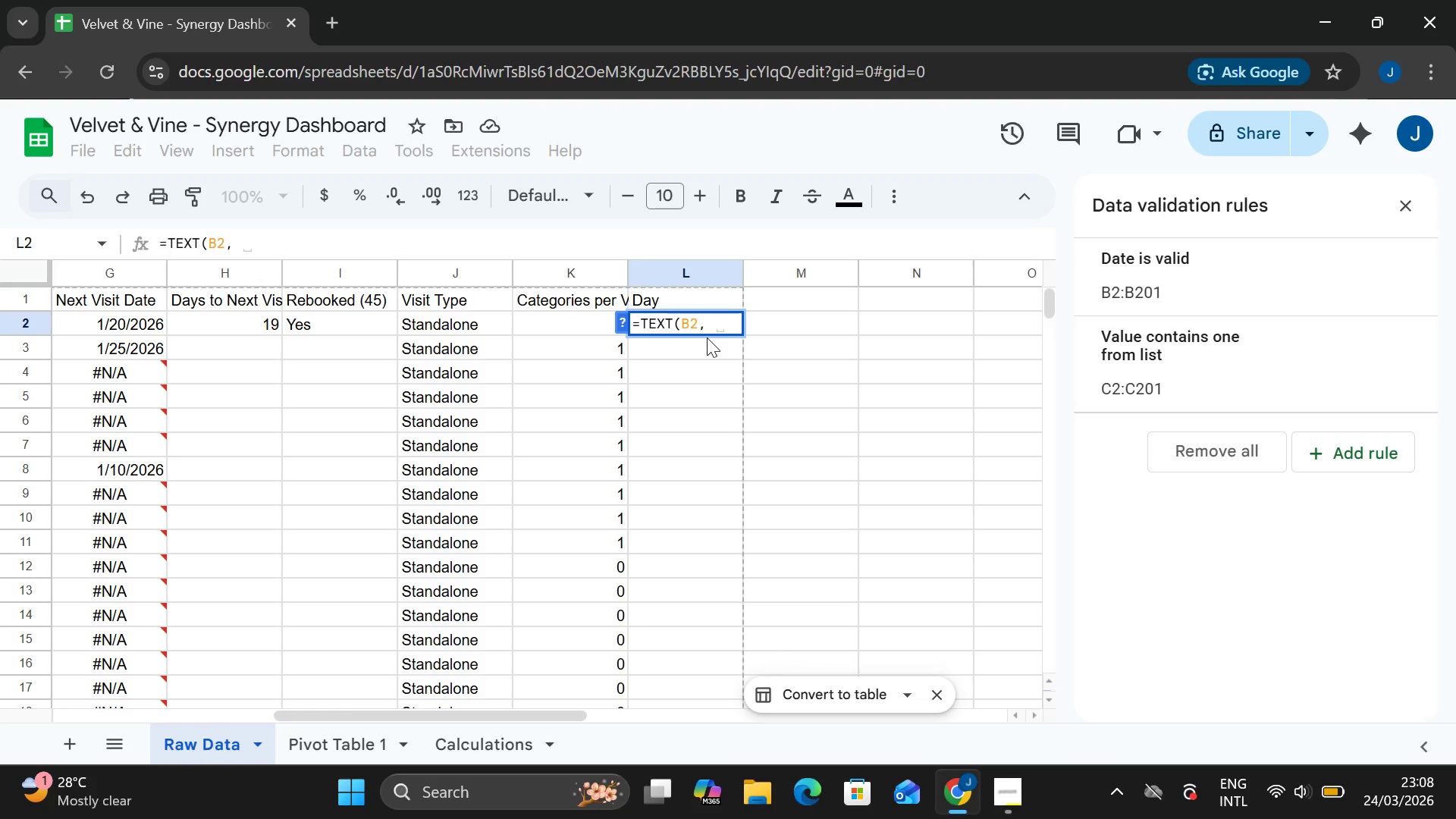 
key(Shift+Quote)
 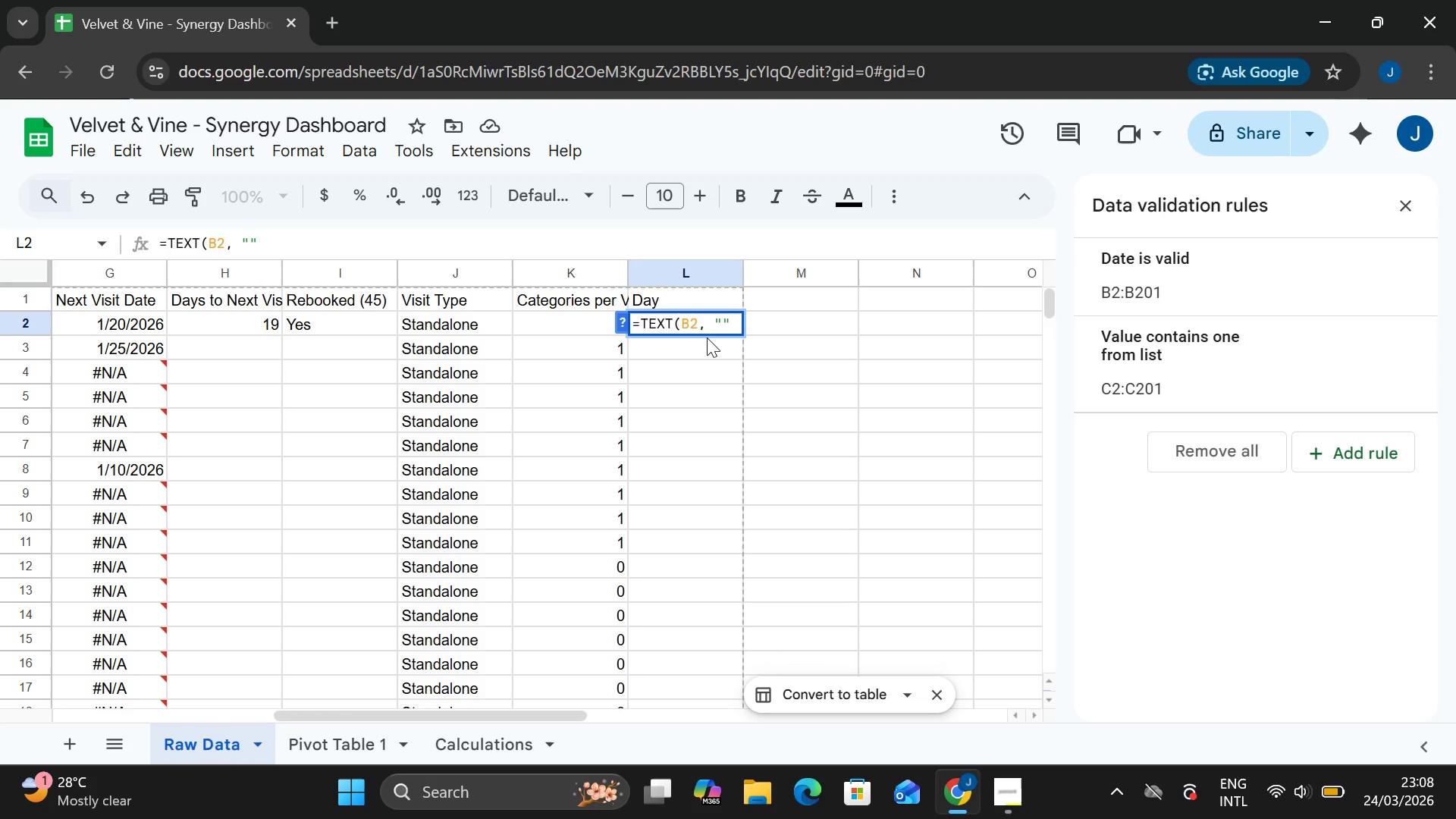 
key(ArrowLeft)
 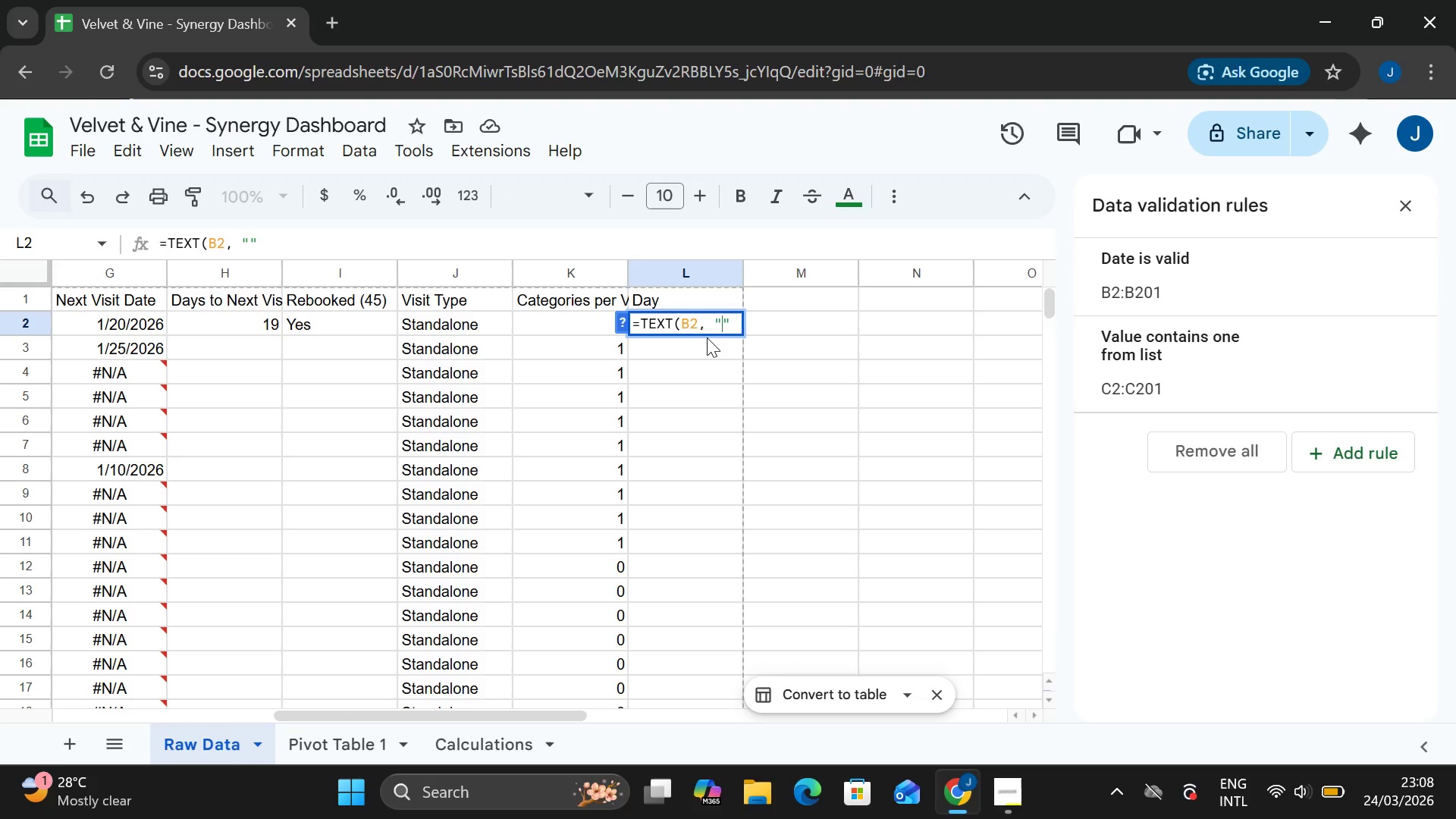 
type(ddd)
 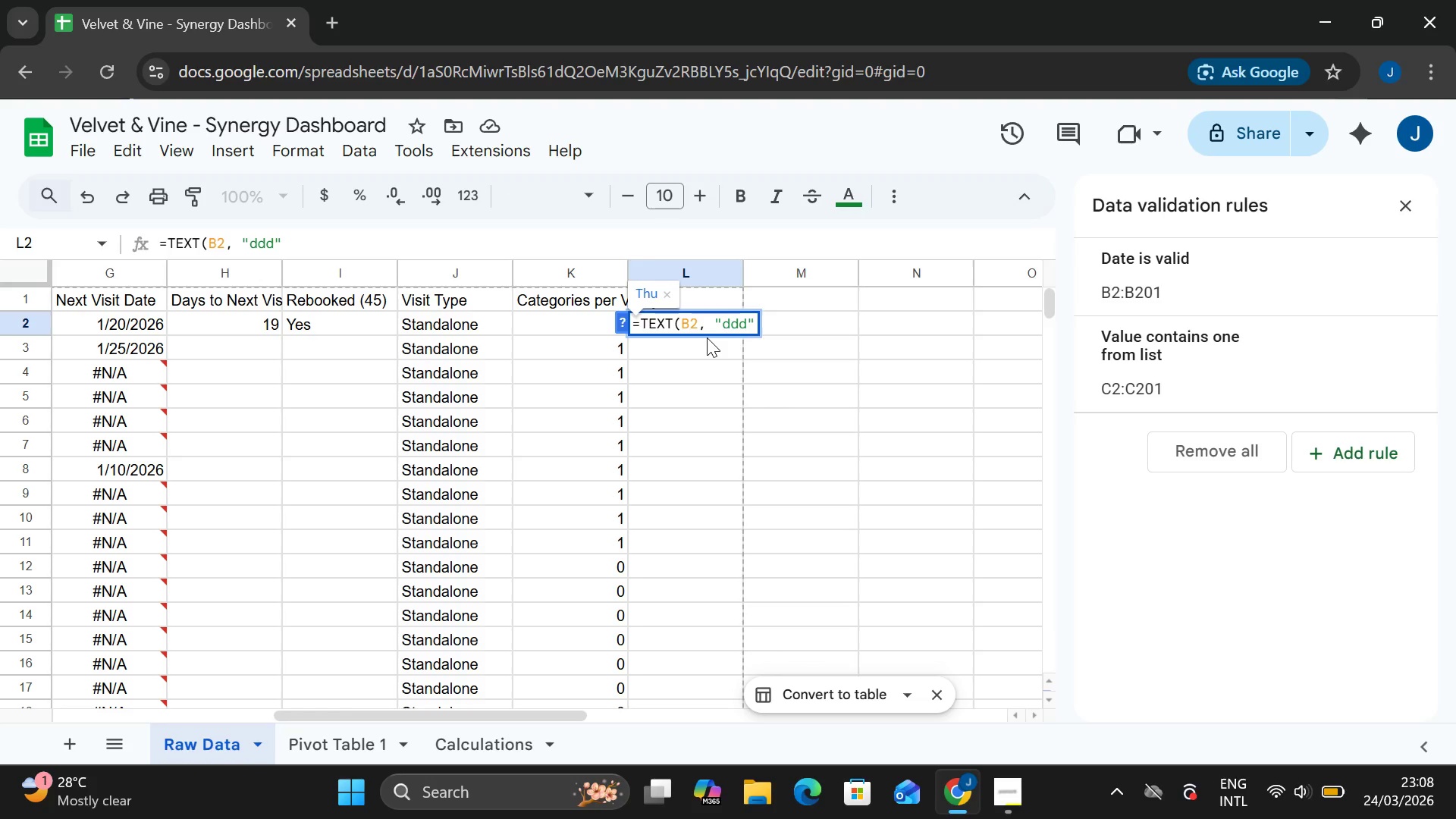 
key(ArrowRight)
 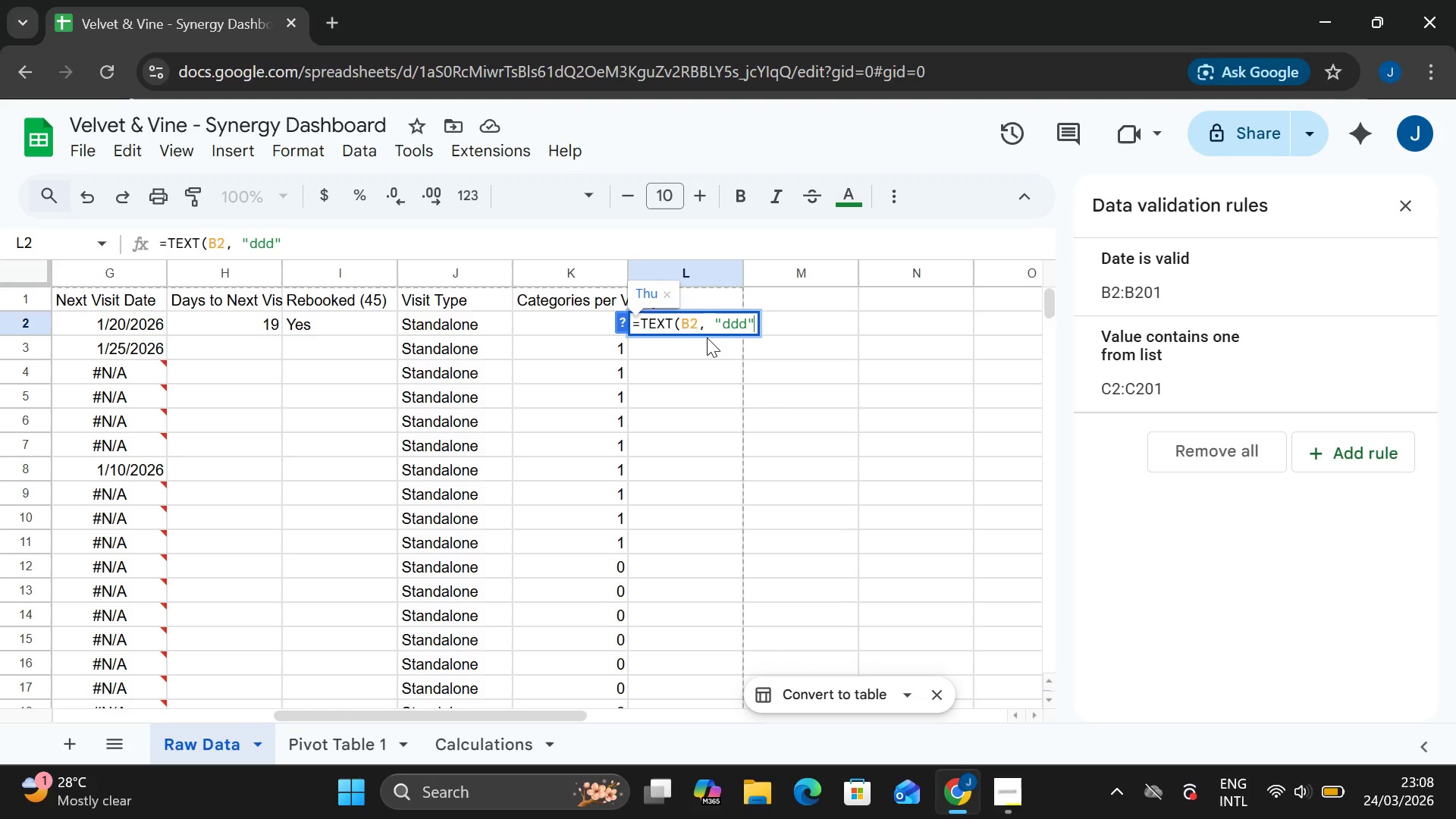 
key(Shift+0)
 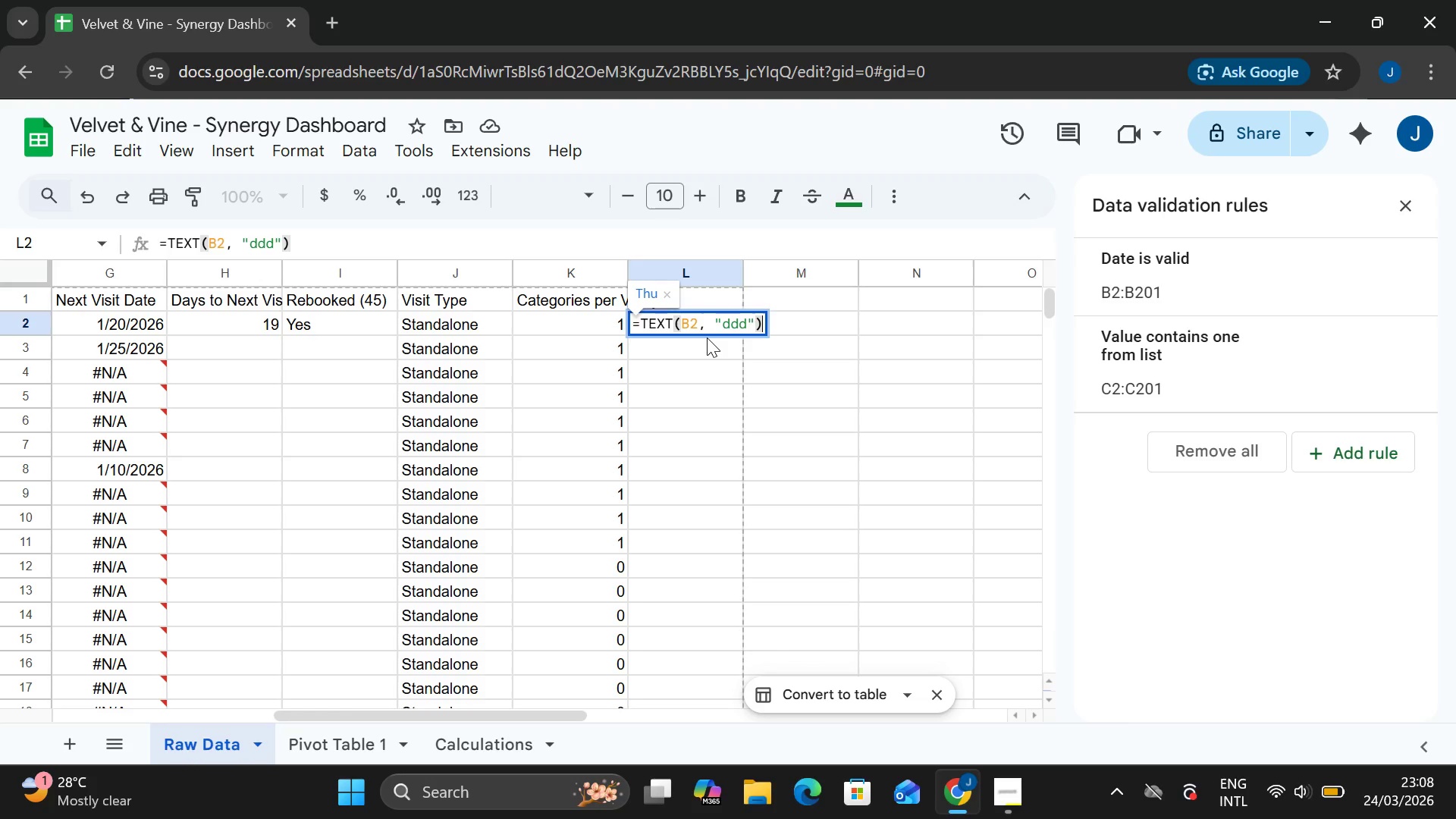 
key(Enter)
 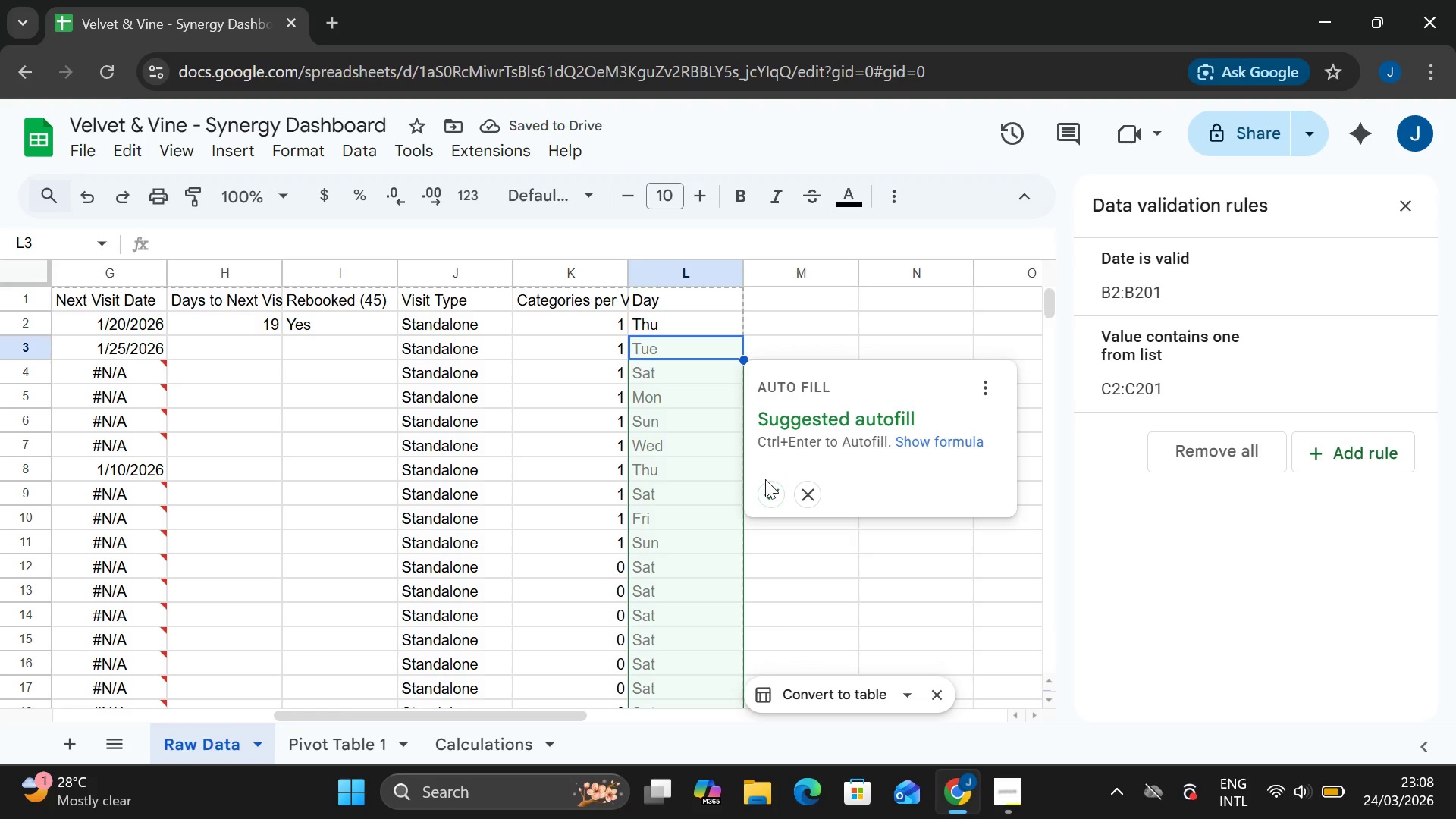 
left_click([765, 495])
 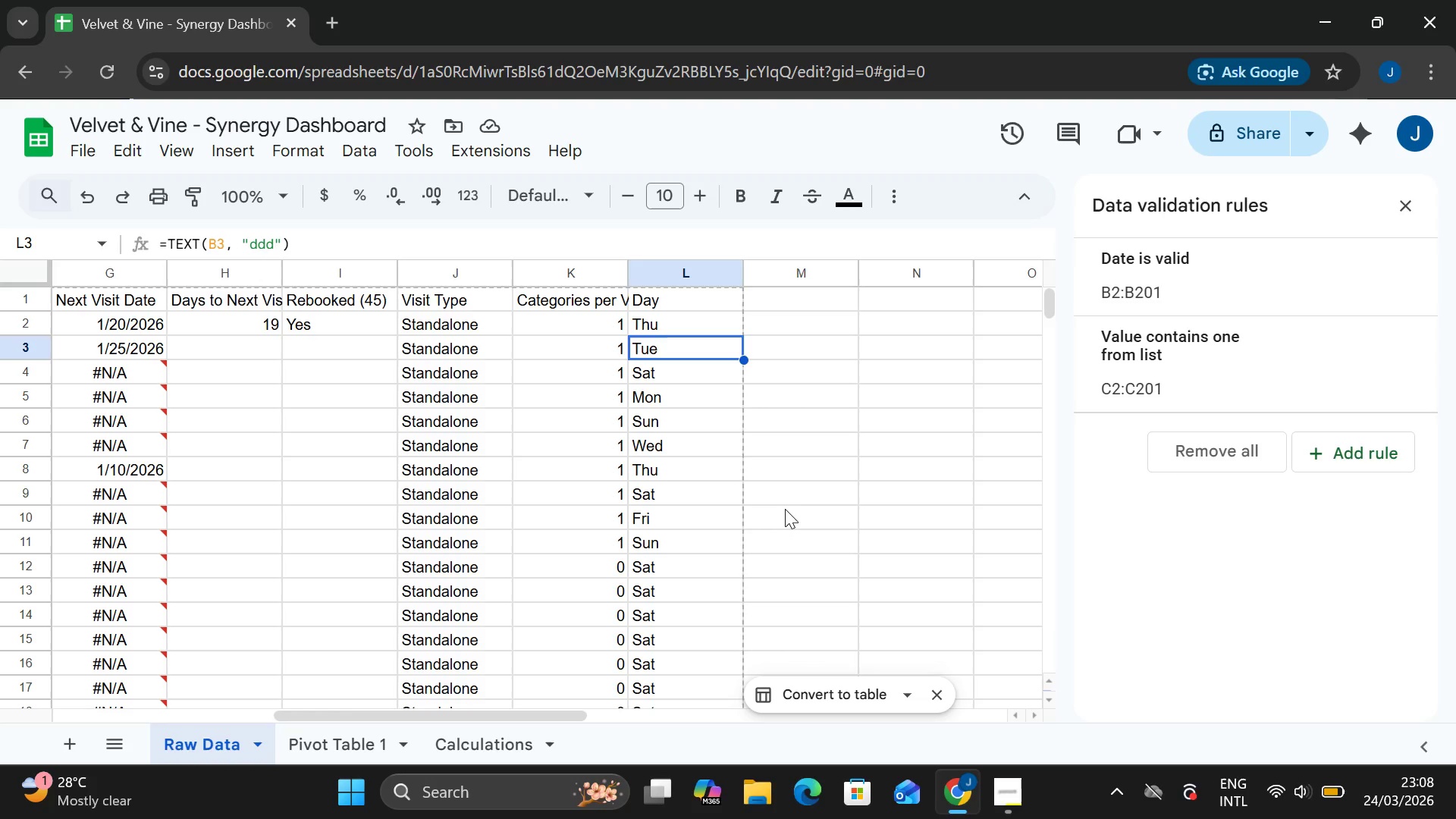 
wait(14.91)
 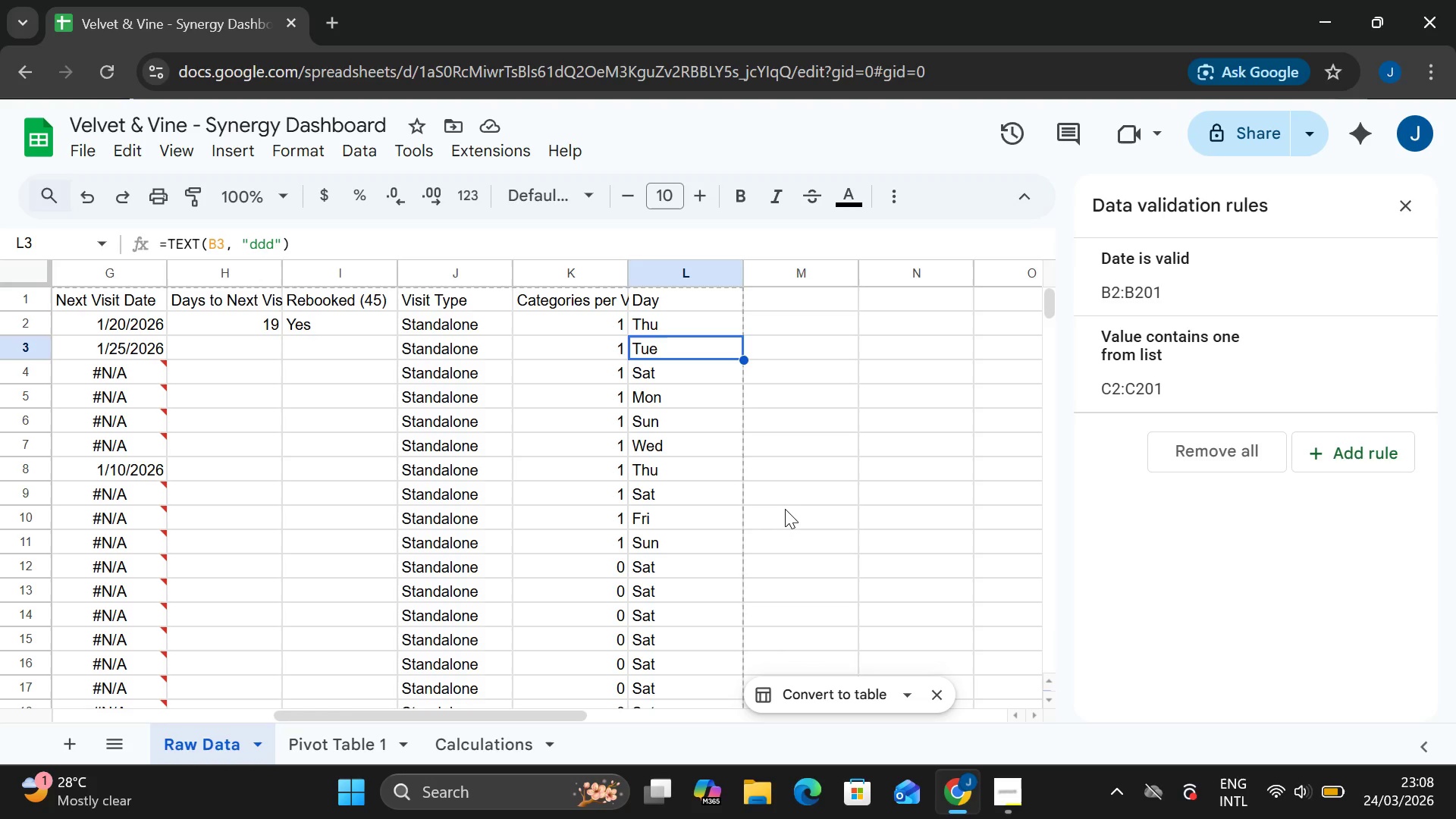 
left_click([240, 142])
 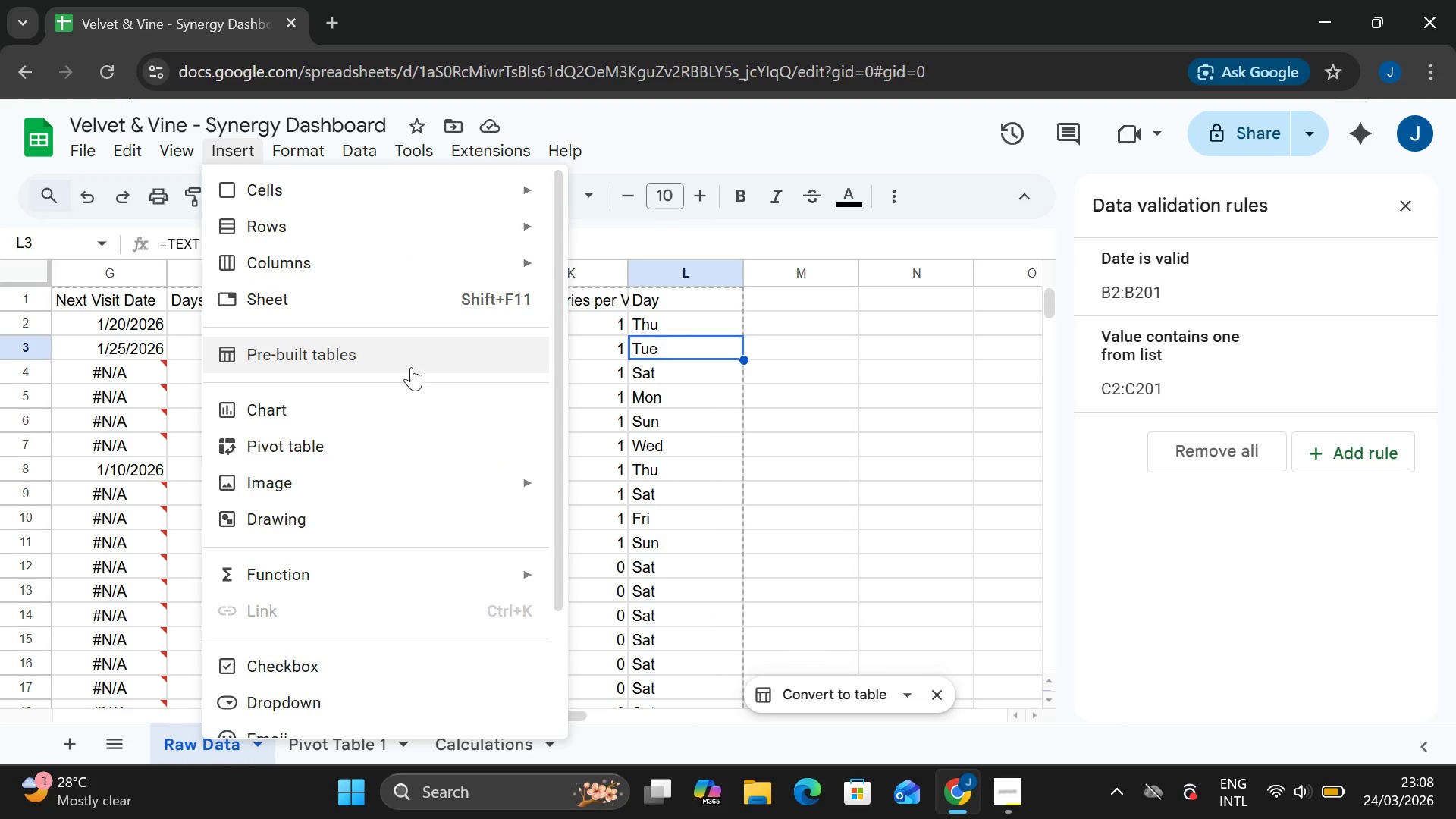 
left_click([420, 448])
 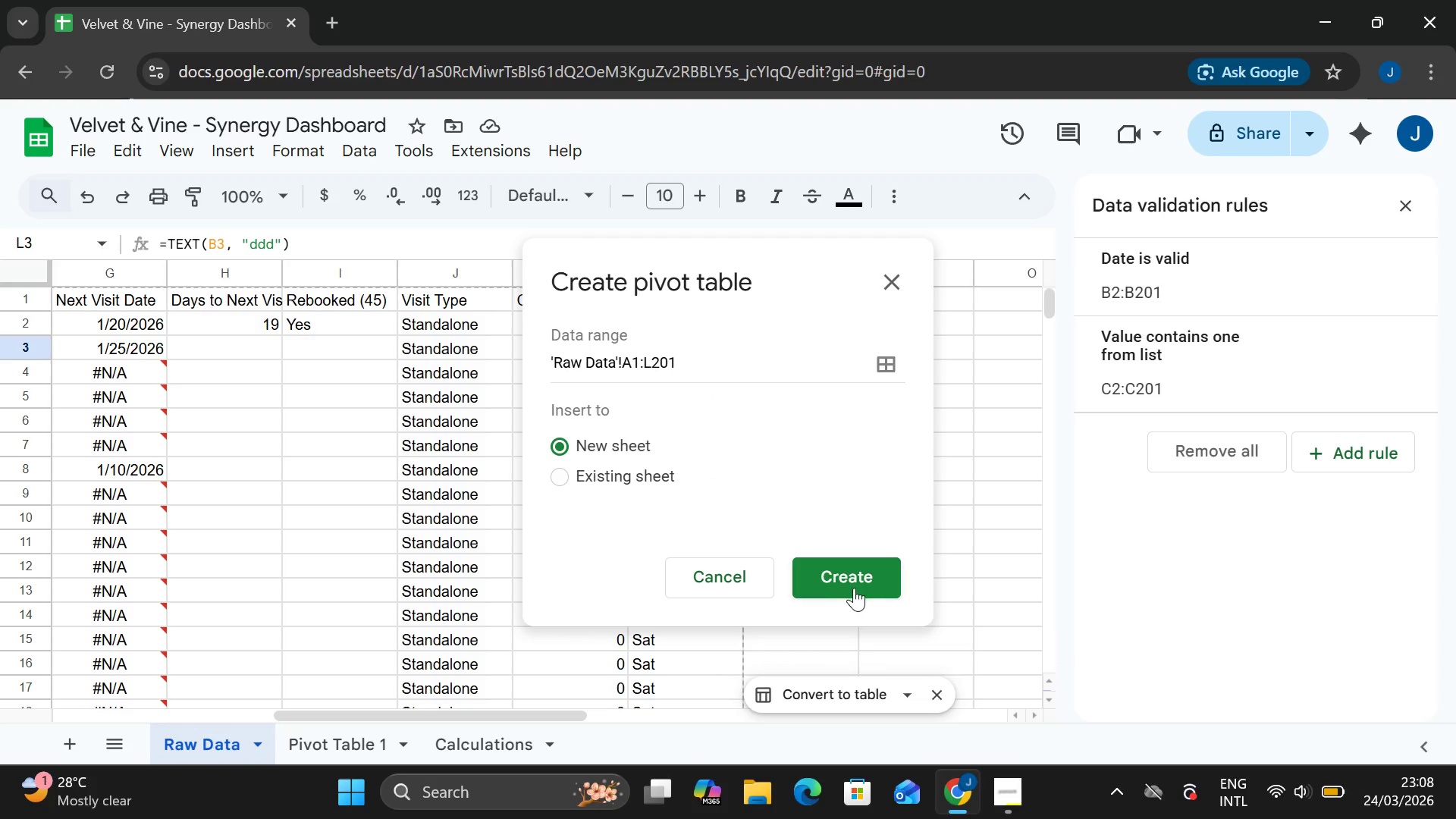 
left_click([854, 587])
 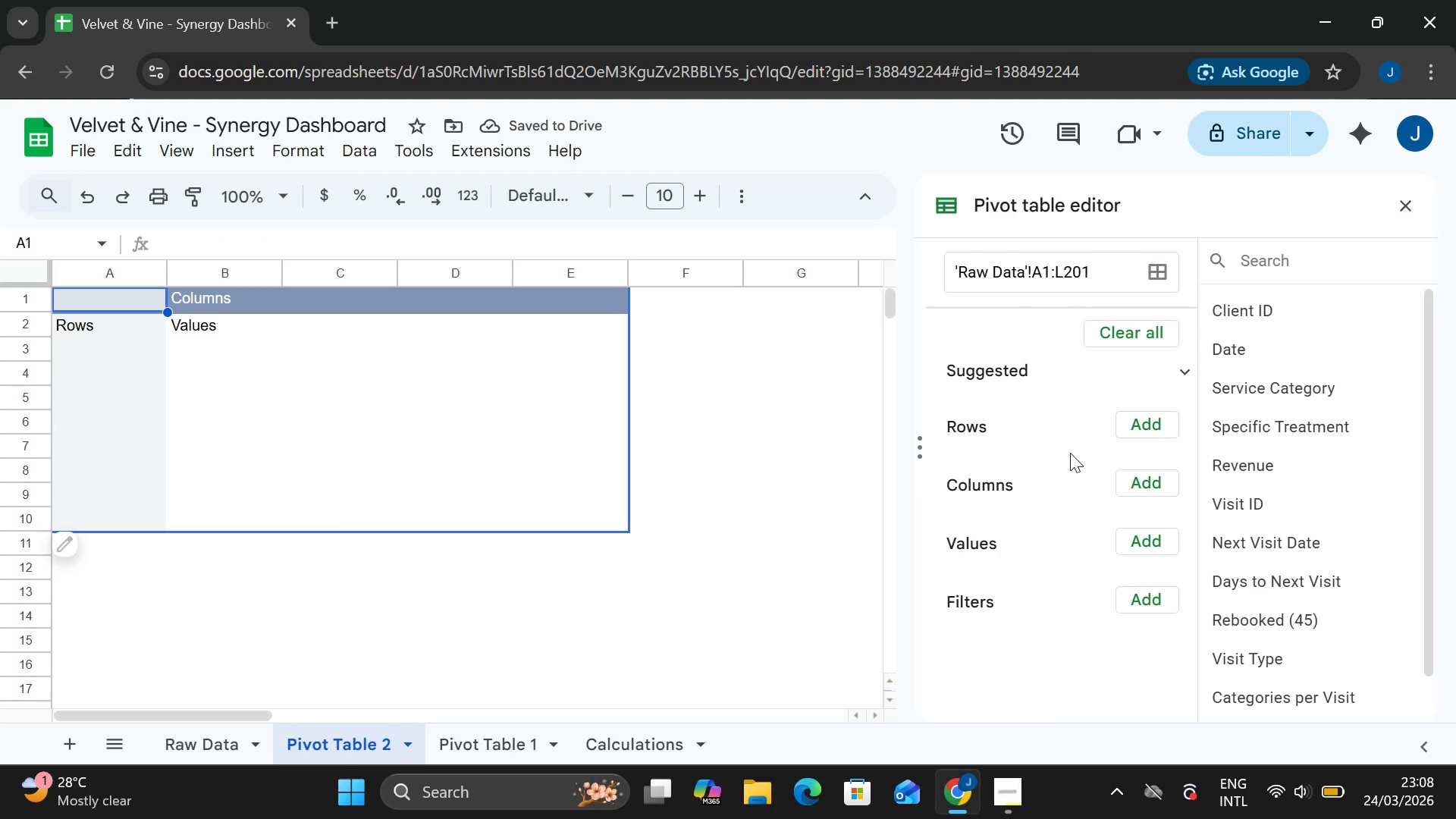 
wait(5.39)
 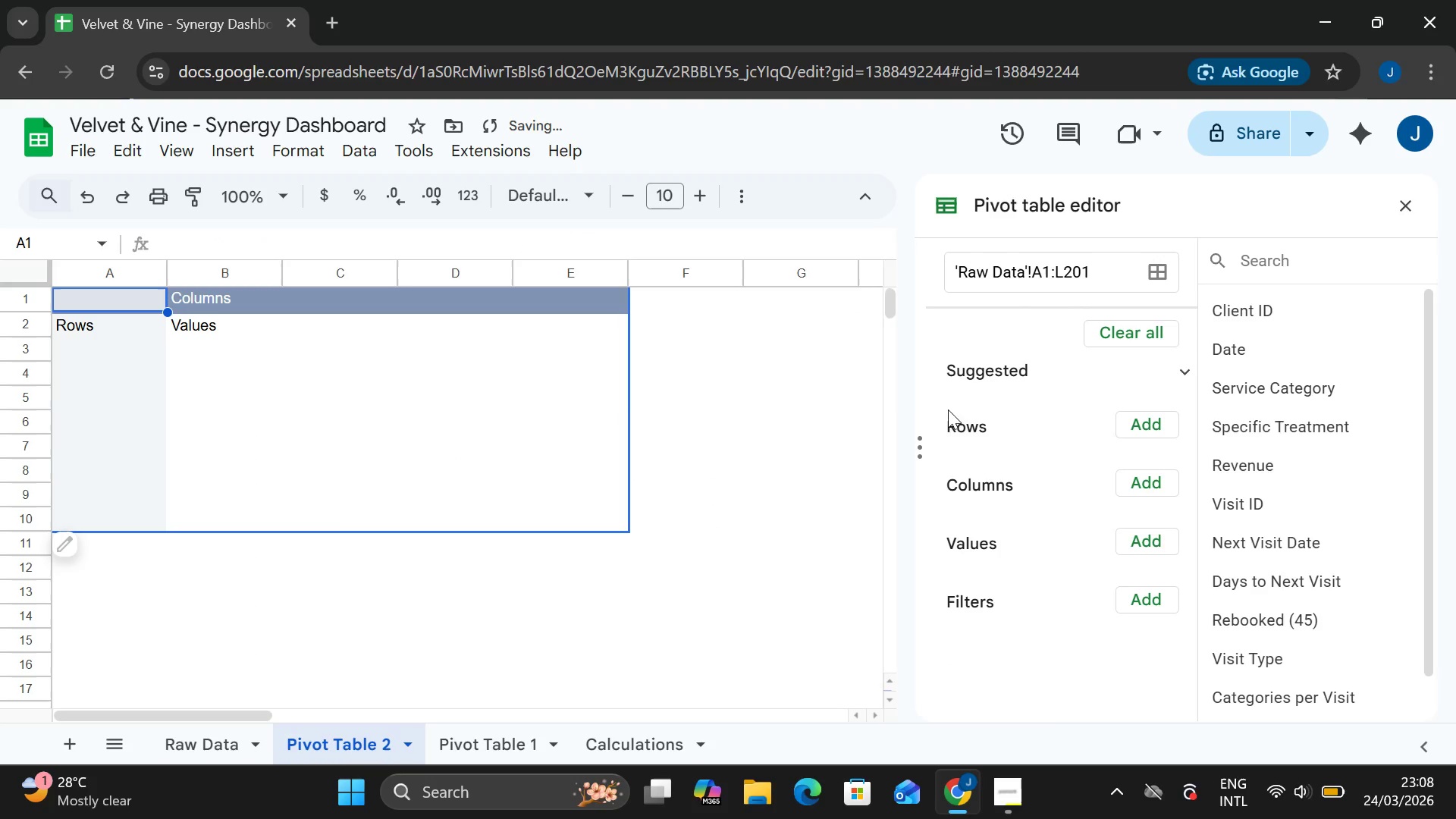 
left_click([1135, 421])
 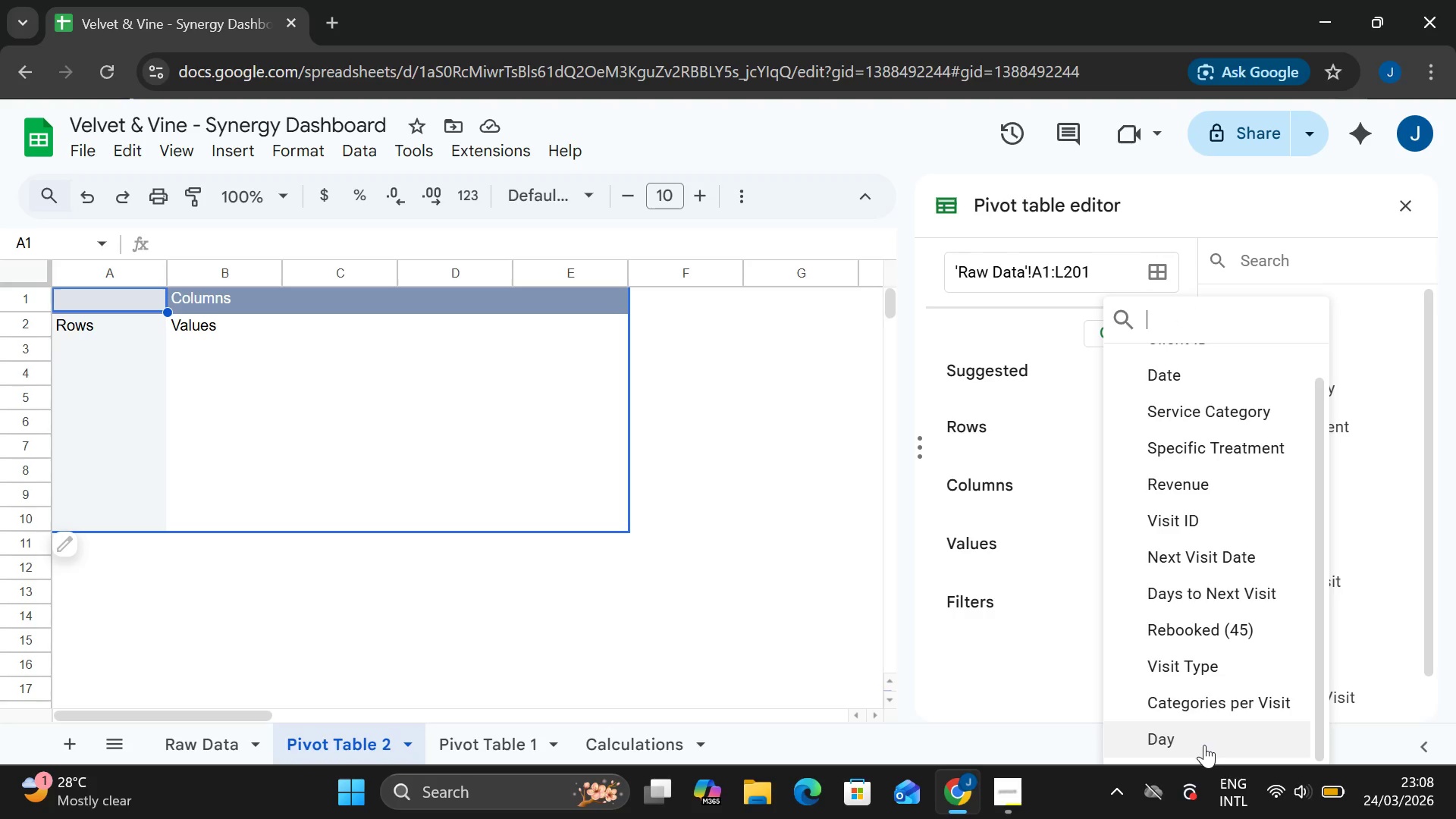 
left_click([1204, 745])
 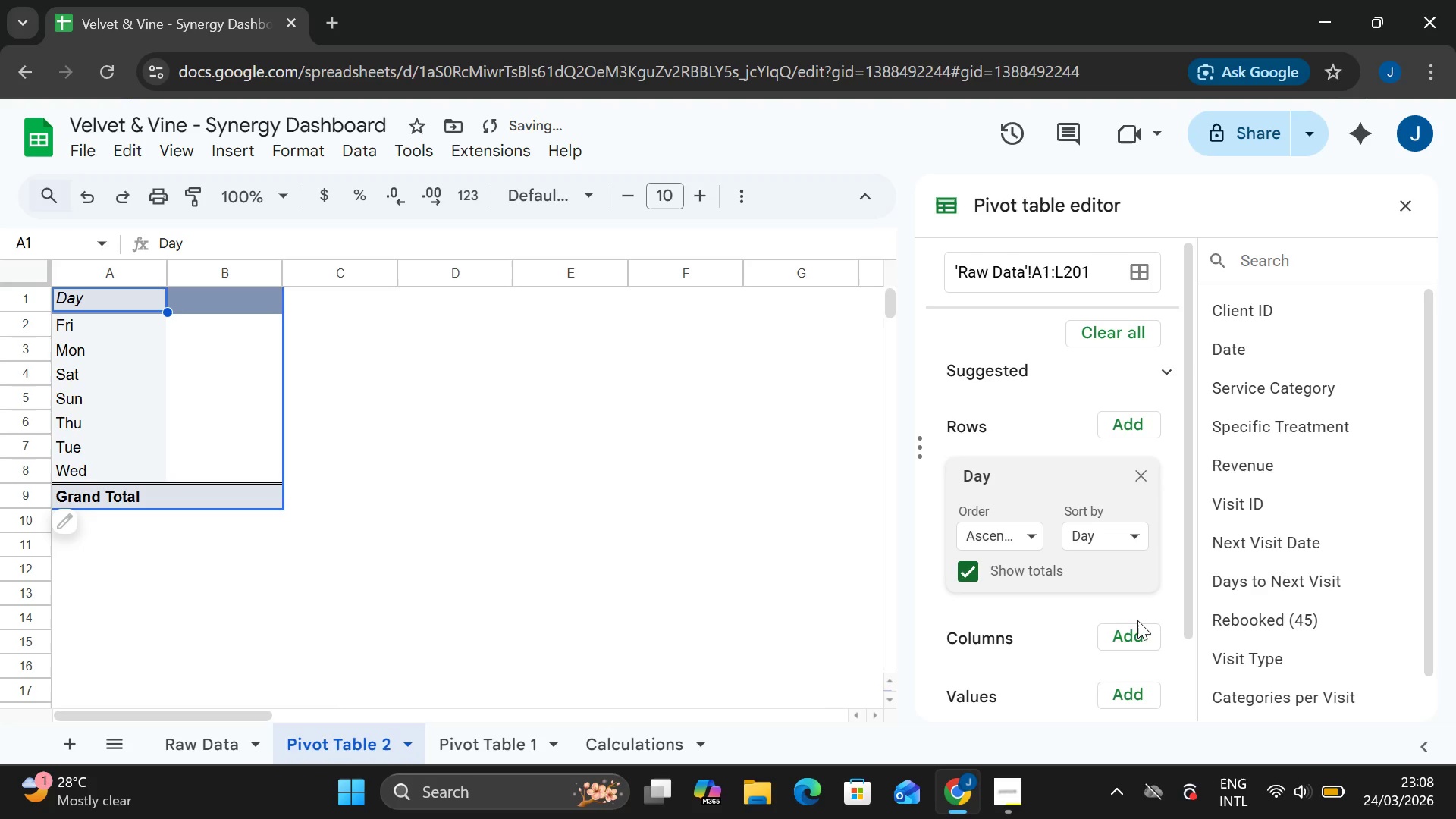 
left_click([1135, 632])
 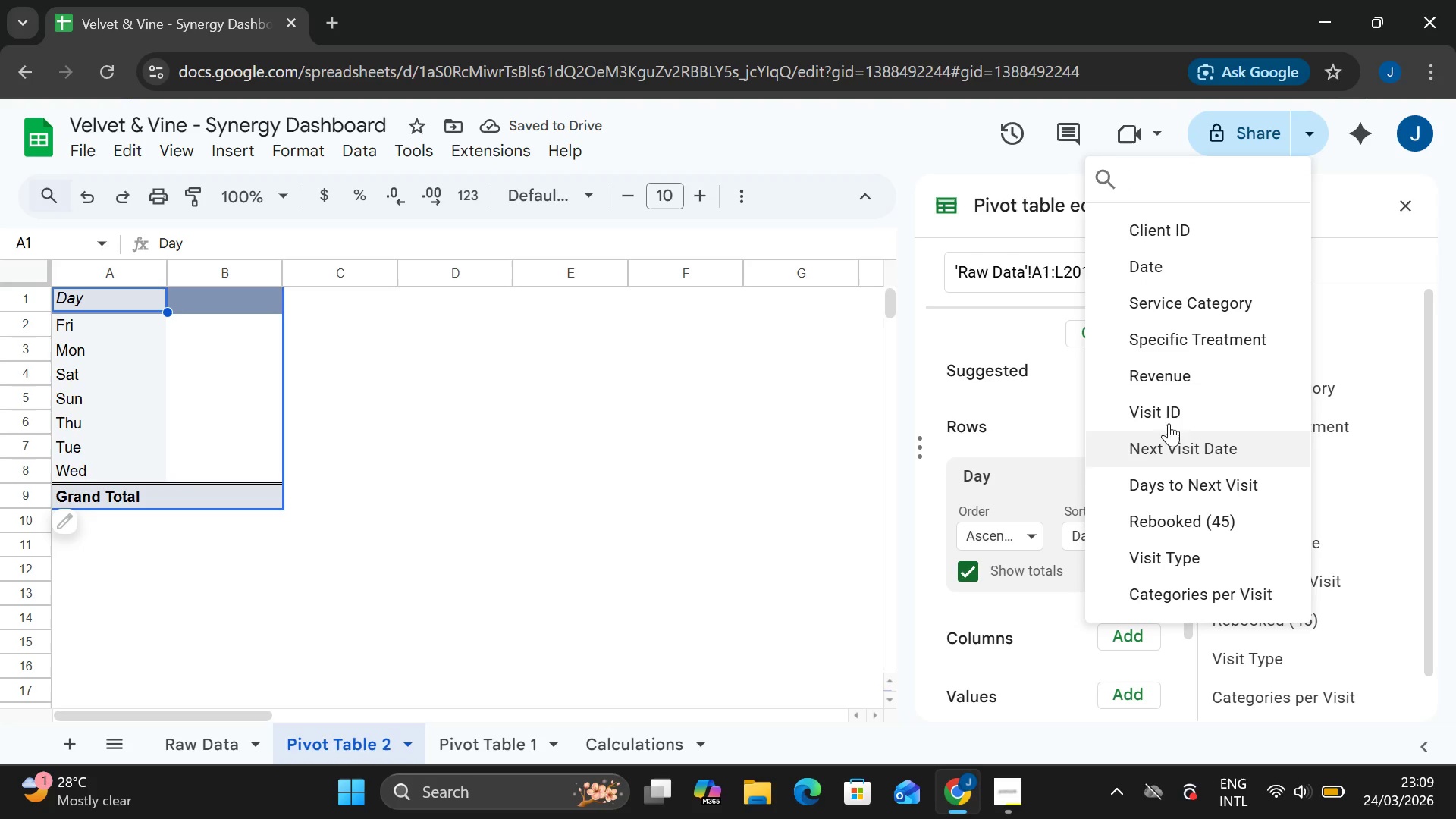 
left_click([1174, 339])
 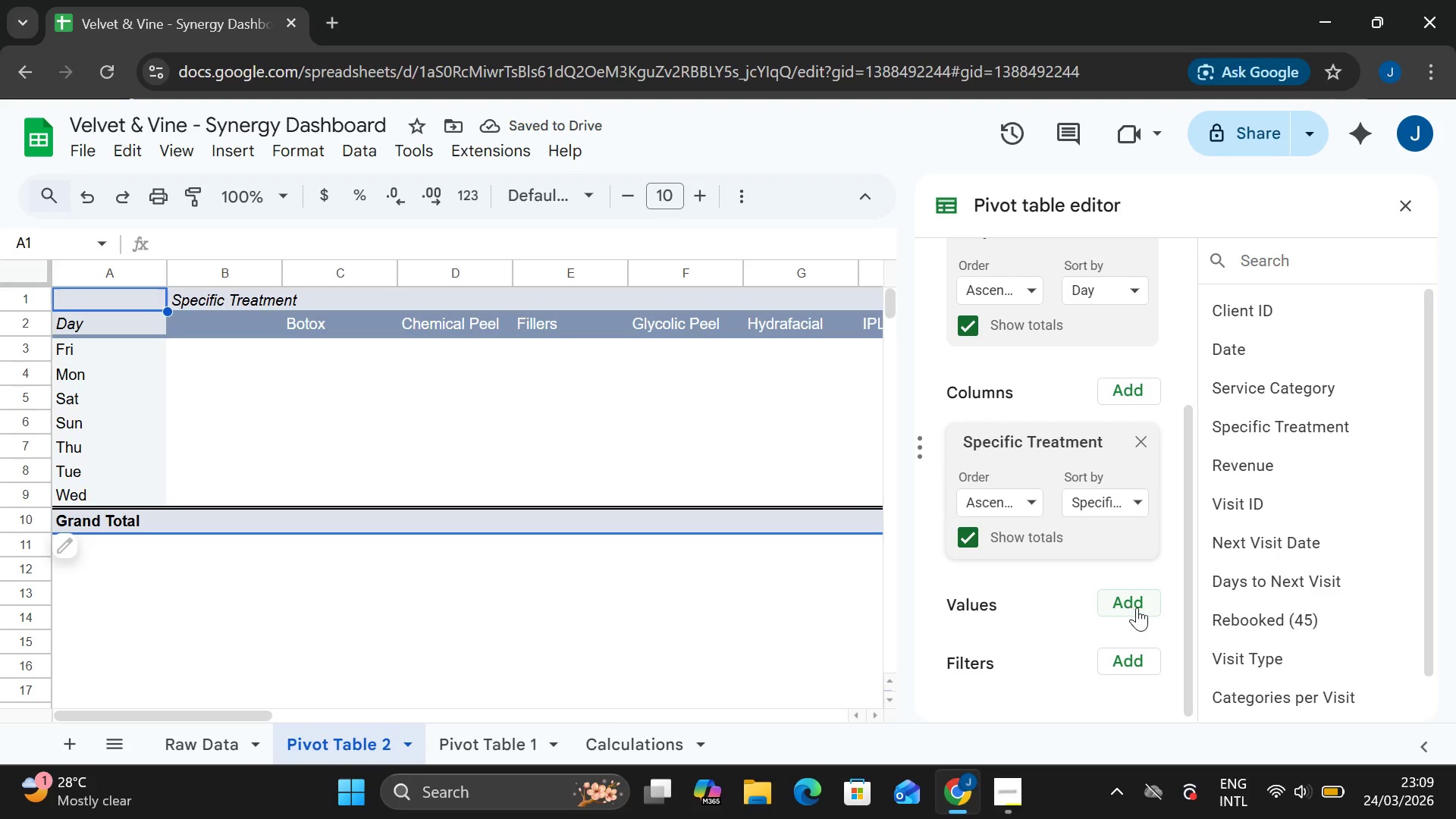 
left_click([1139, 598])
 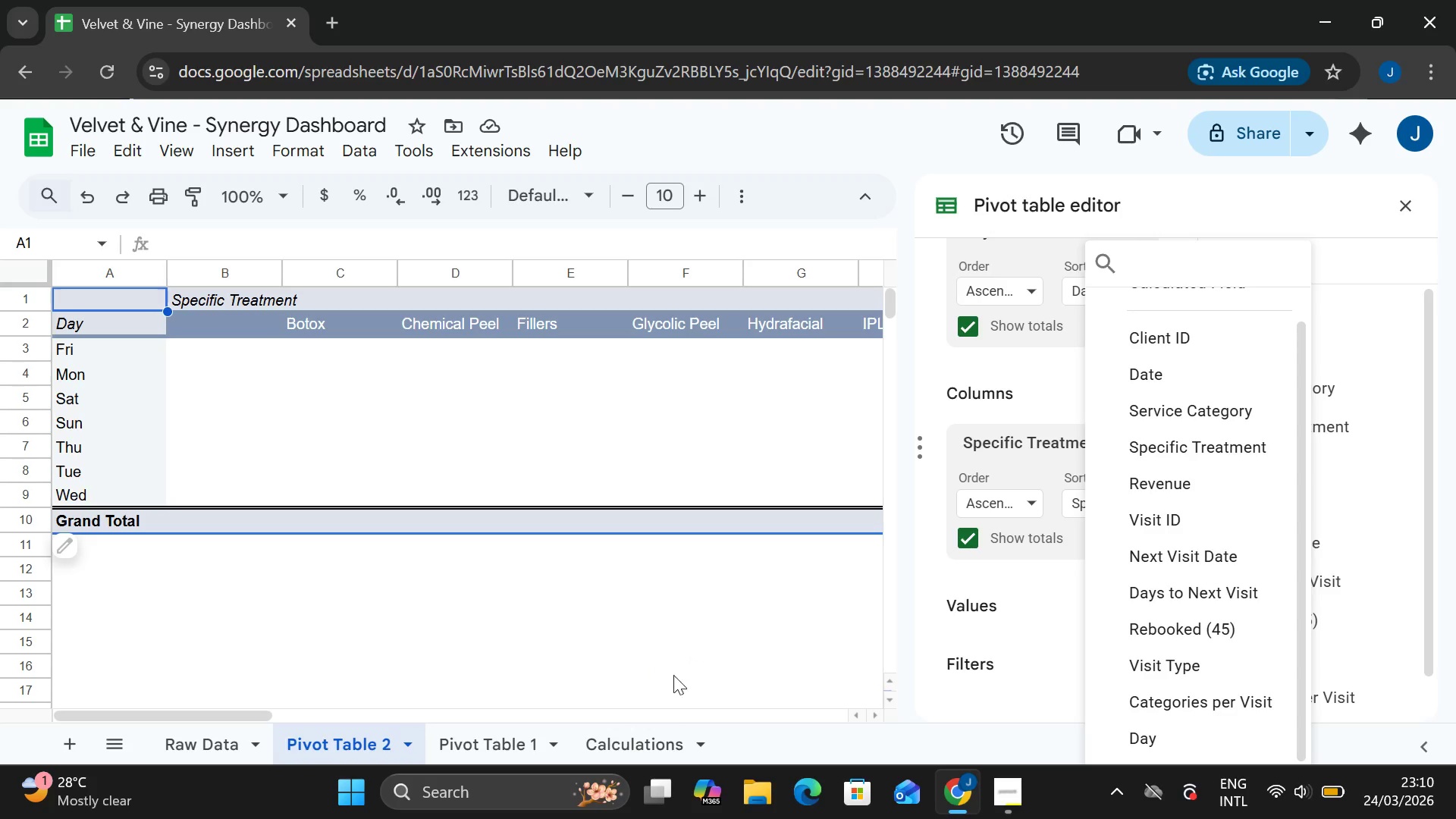 
wait(60.92)
 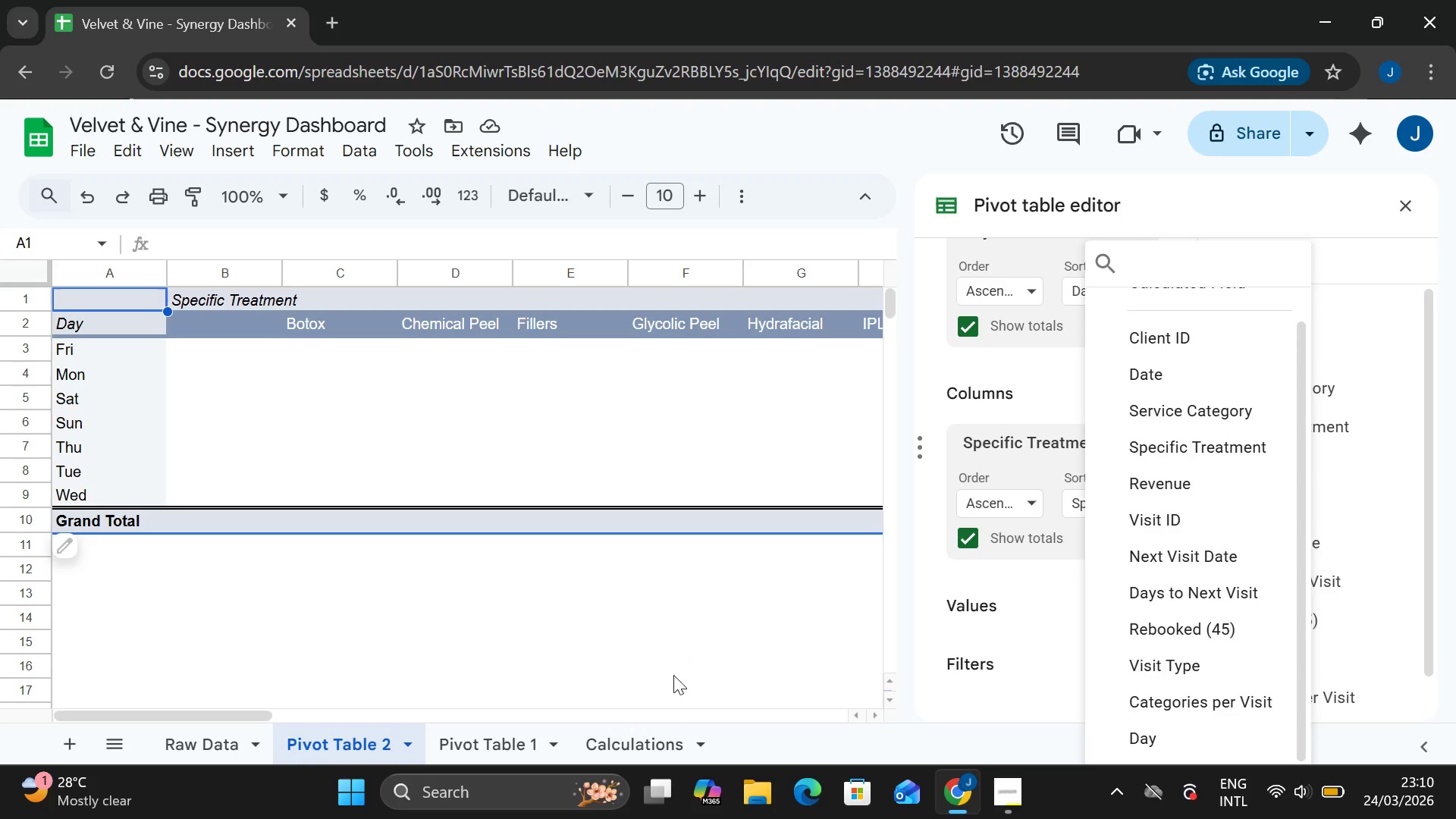 
left_click([979, 602])
 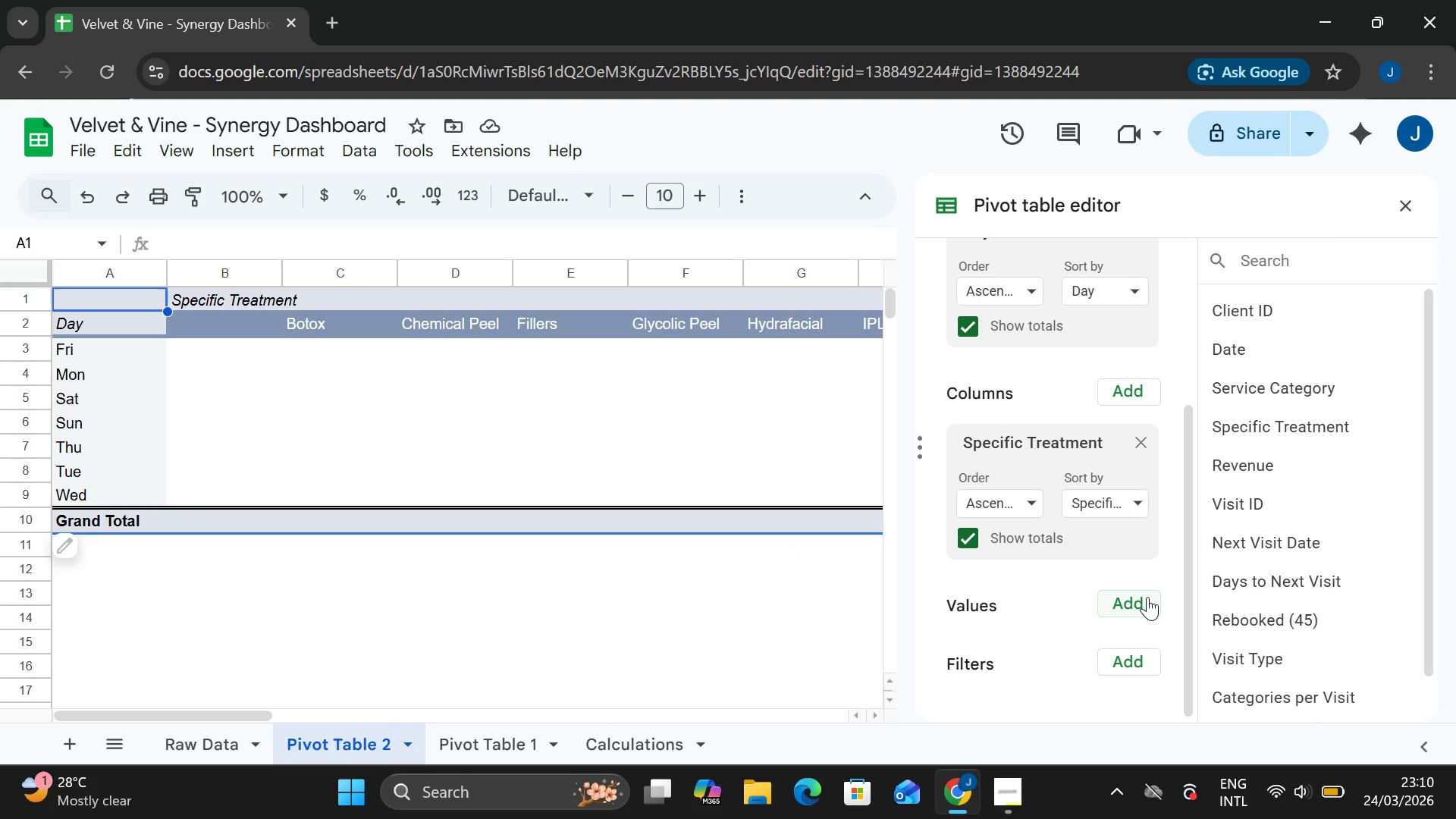 
left_click([1147, 598])
 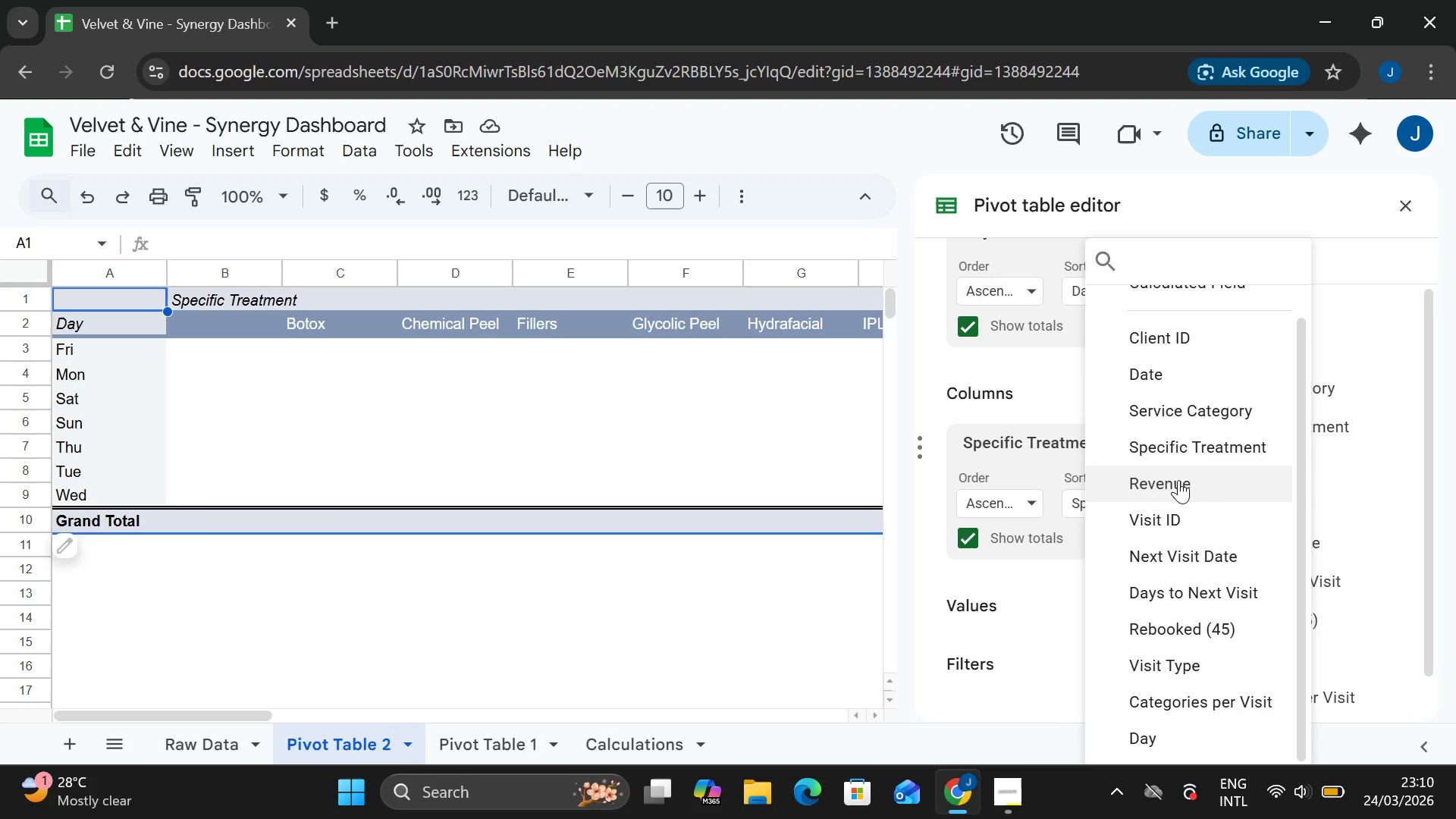 
left_click([1176, 452])
 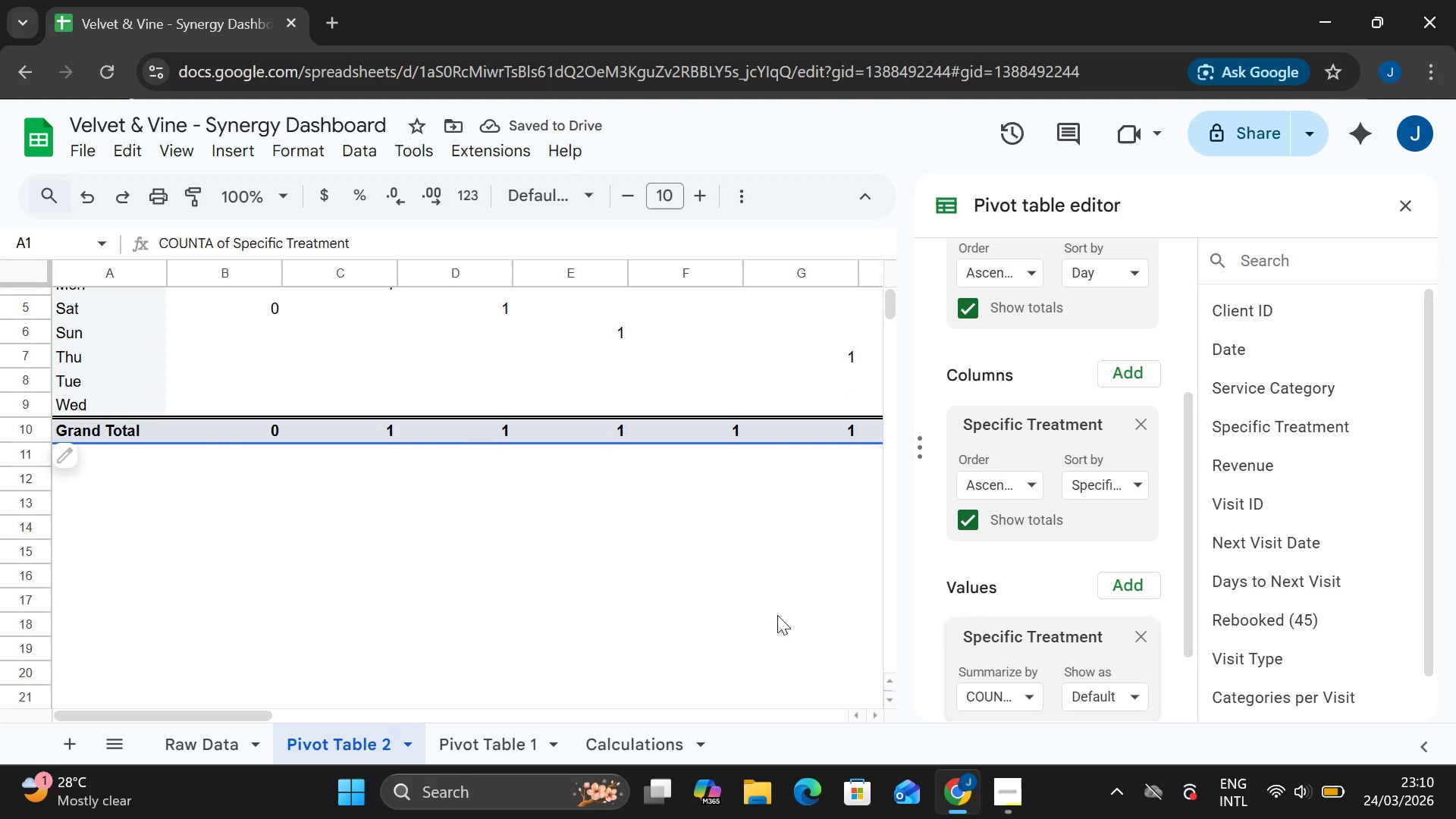 
wait(5.44)
 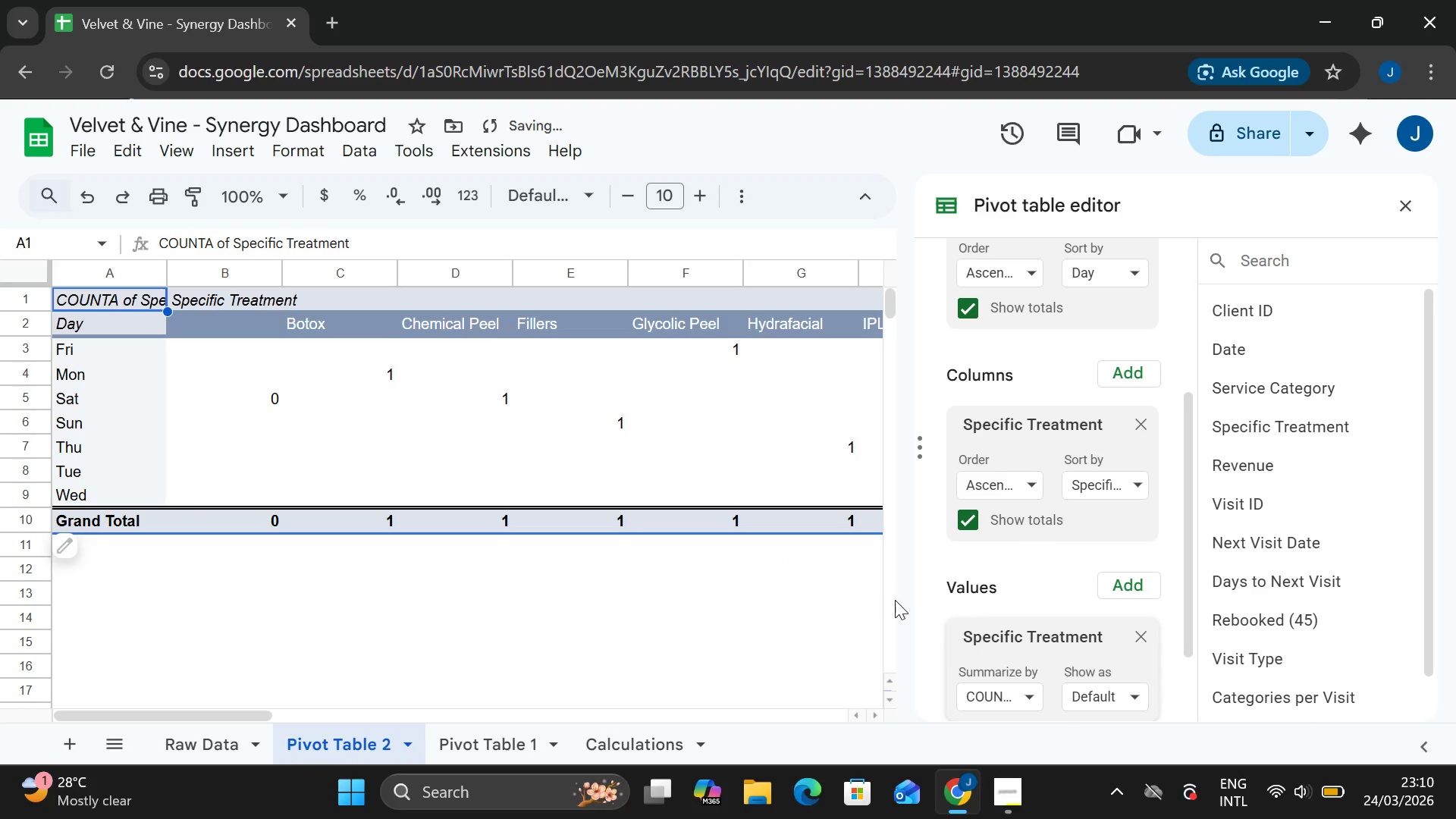 
mouse_move([962, 566])
 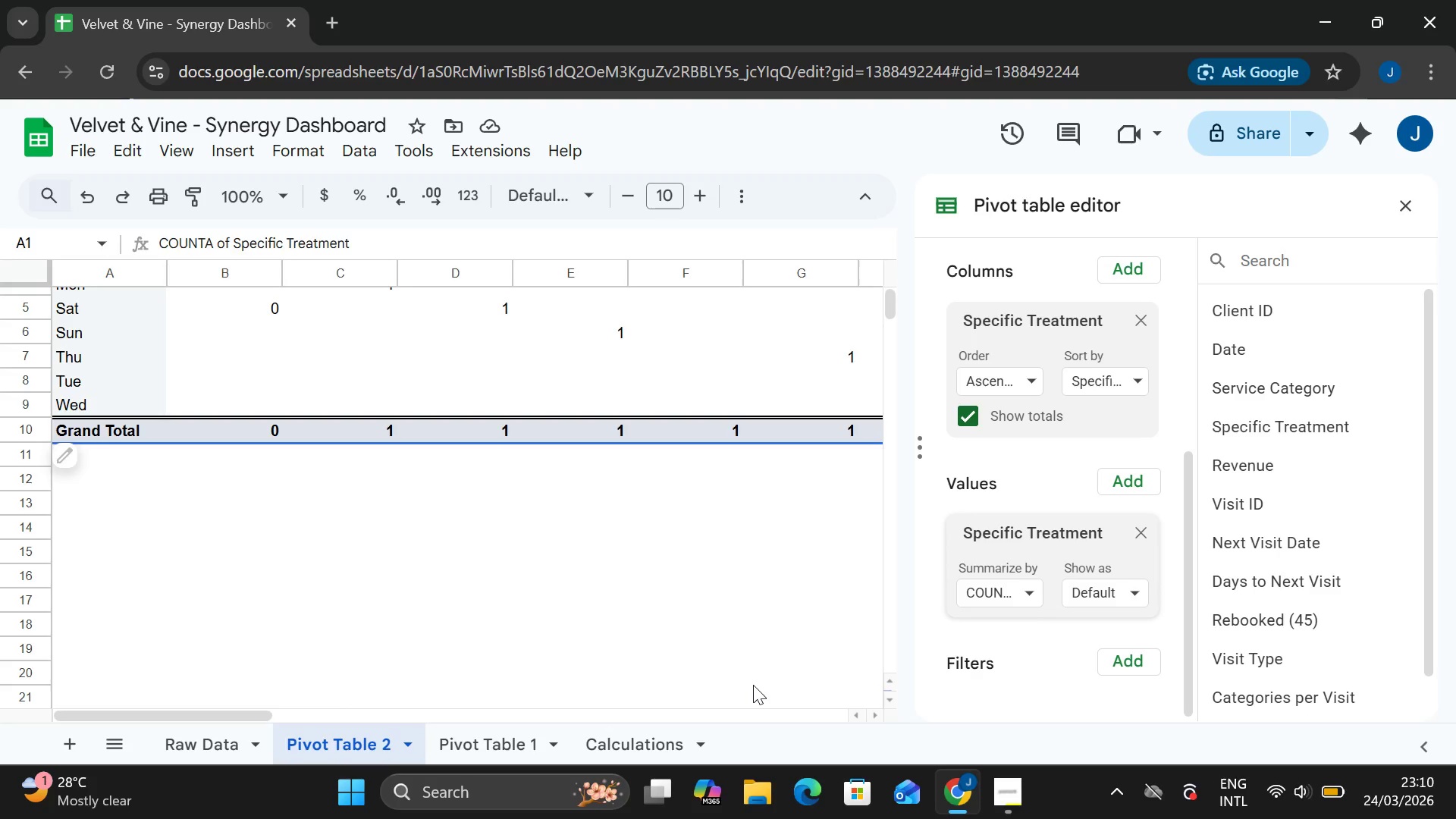 
left_click([753, 685])
 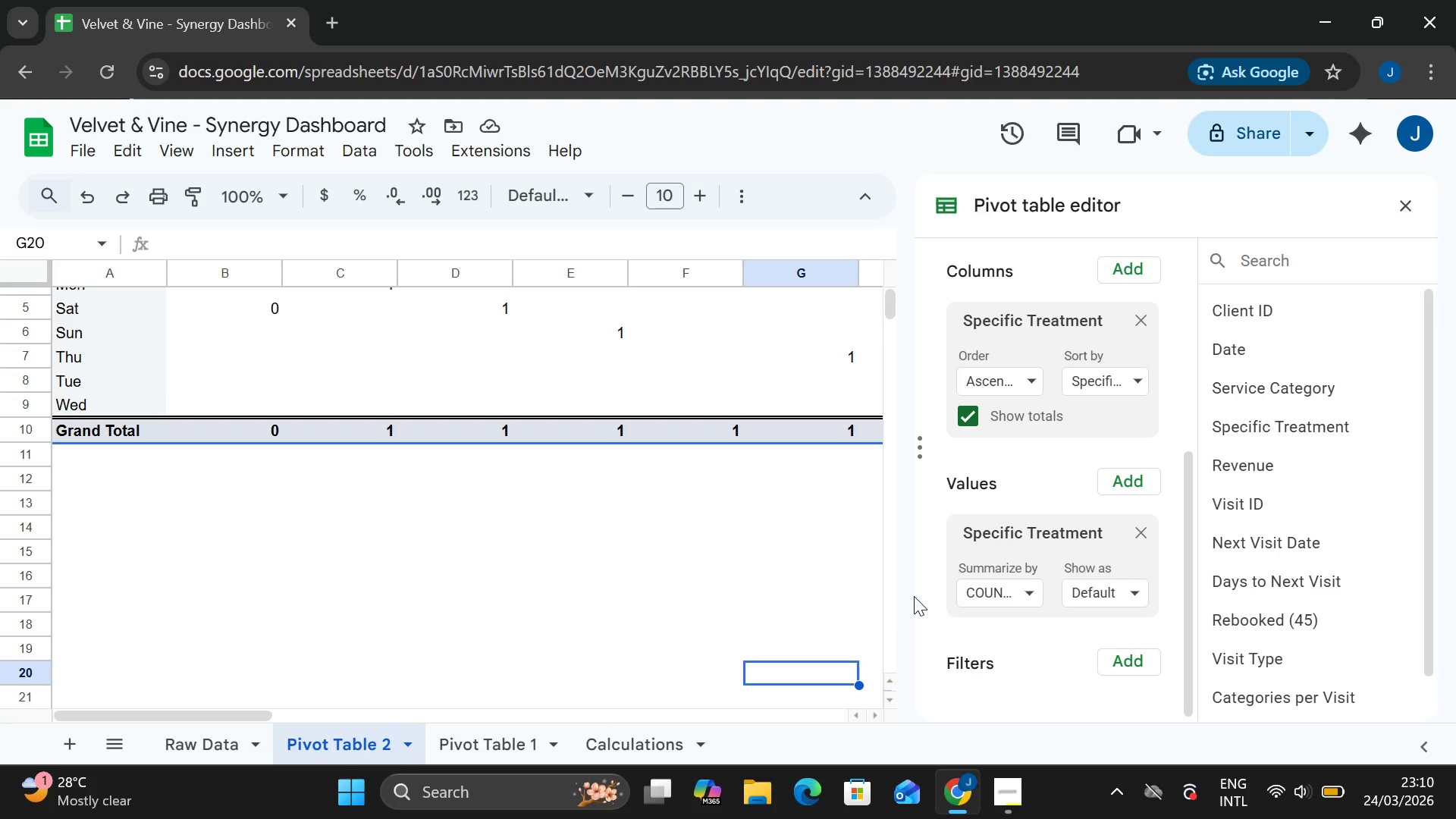 
wait(24.7)
 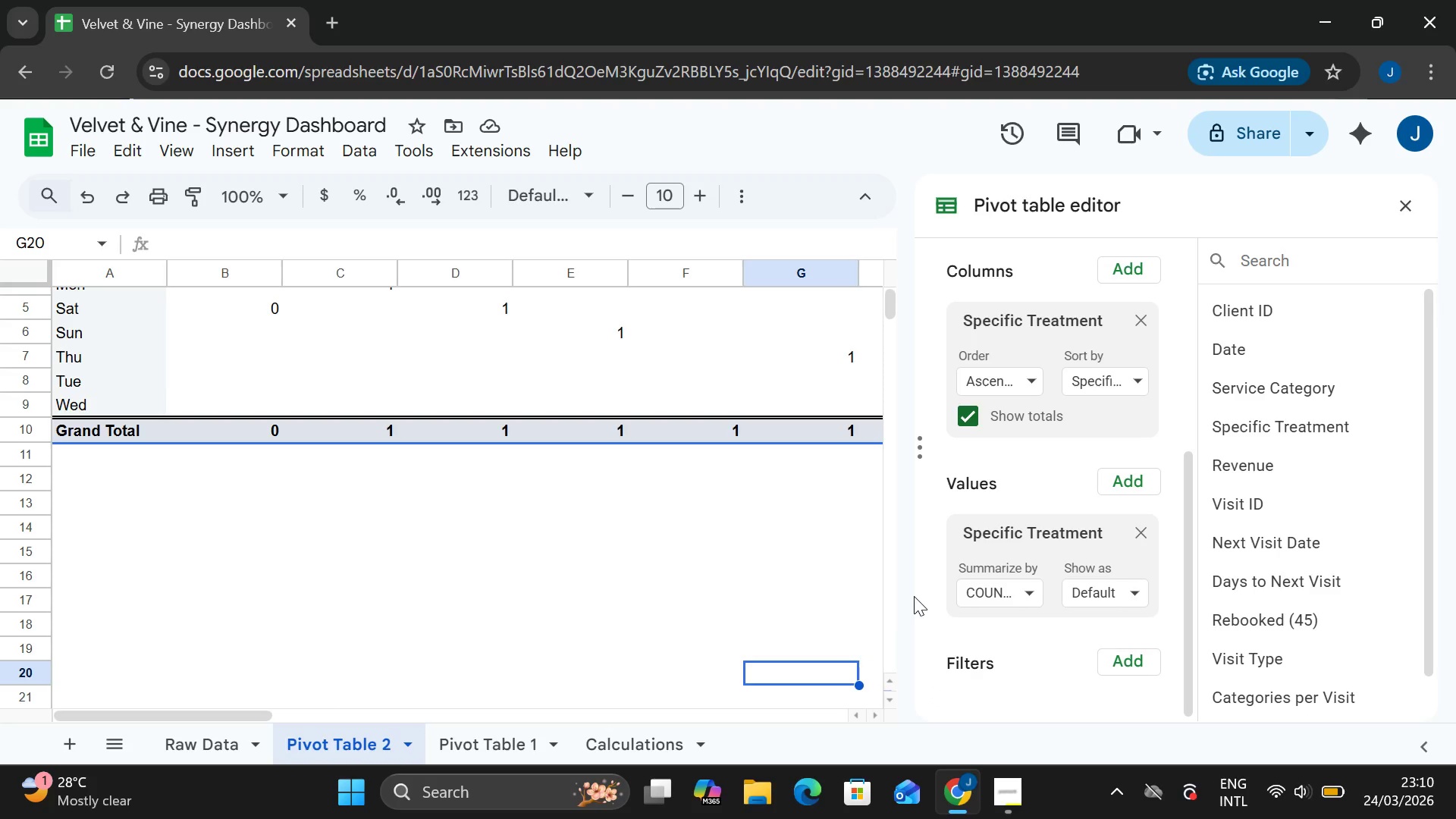 
mouse_move([665, 405])
 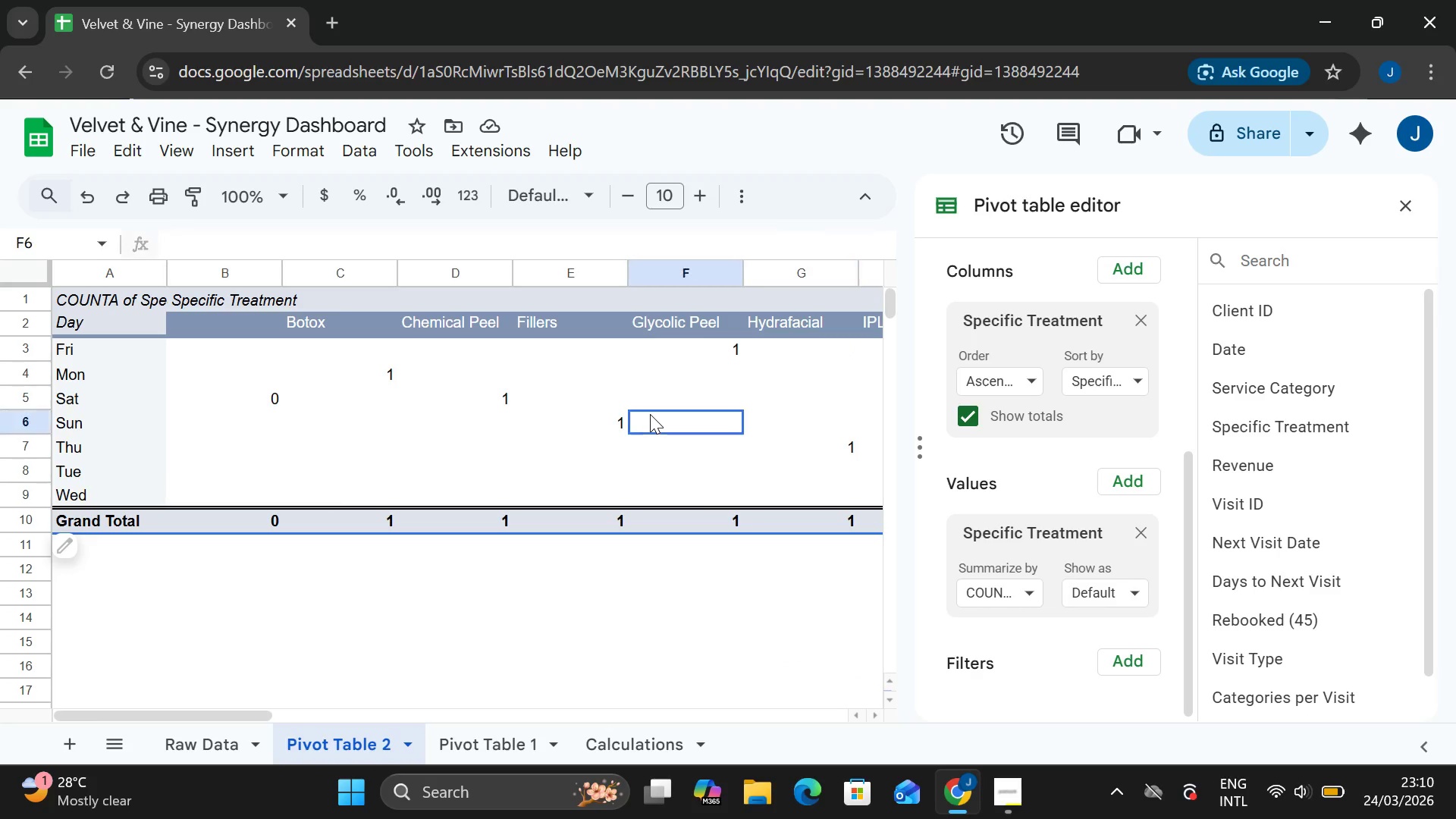 
left_click([650, 414])
 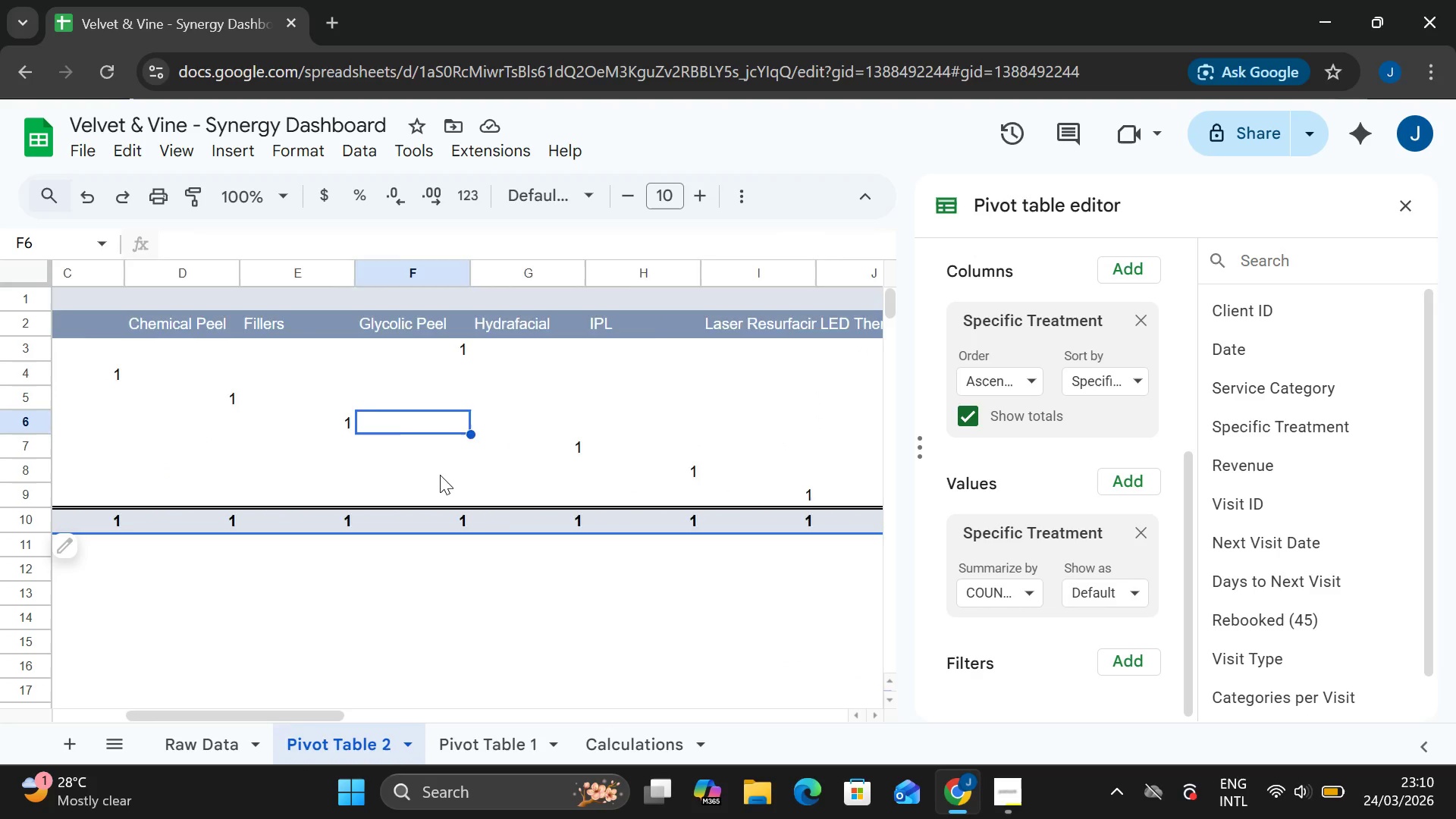 
wait(9.41)
 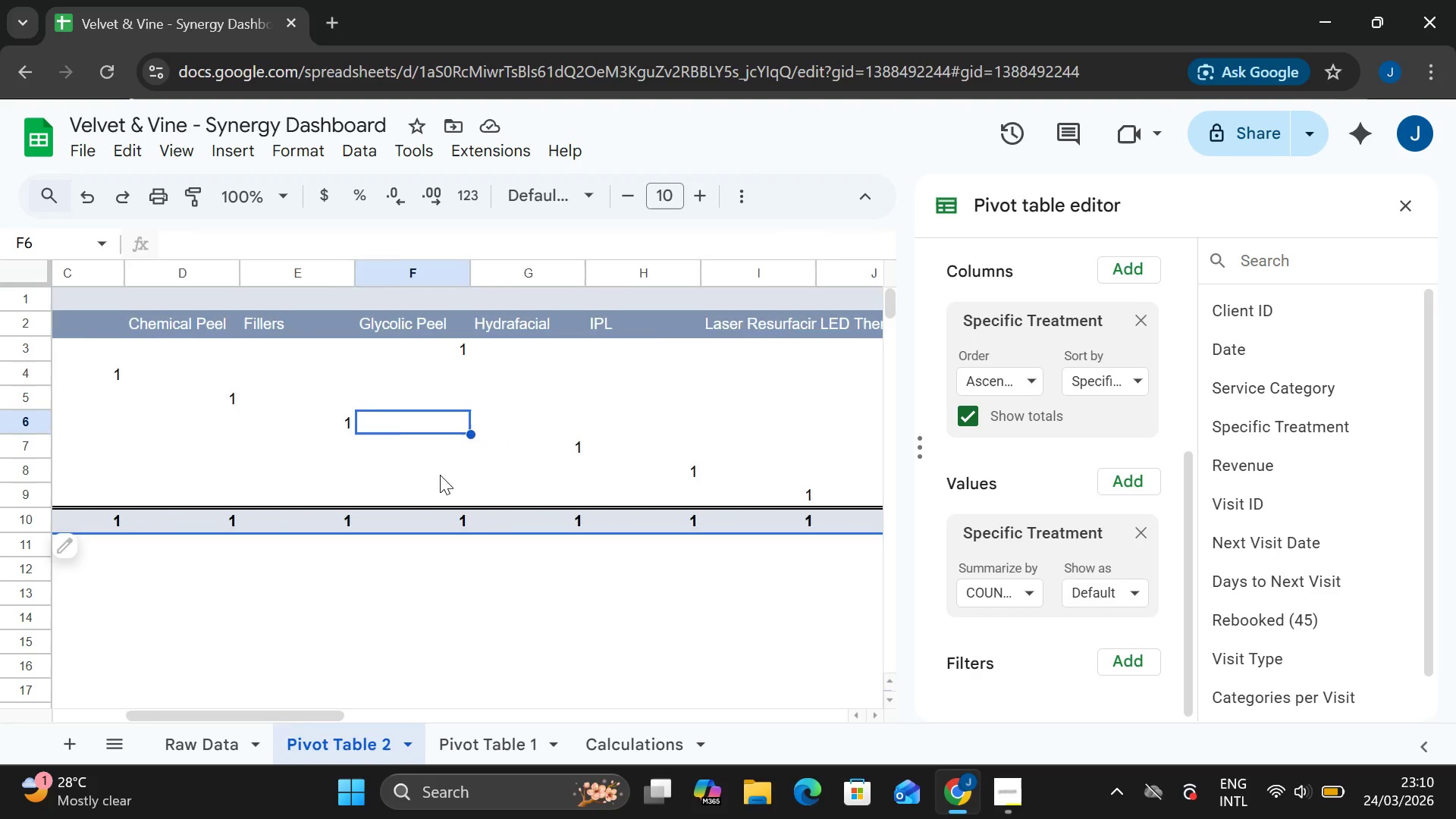 
left_click([269, 199])
 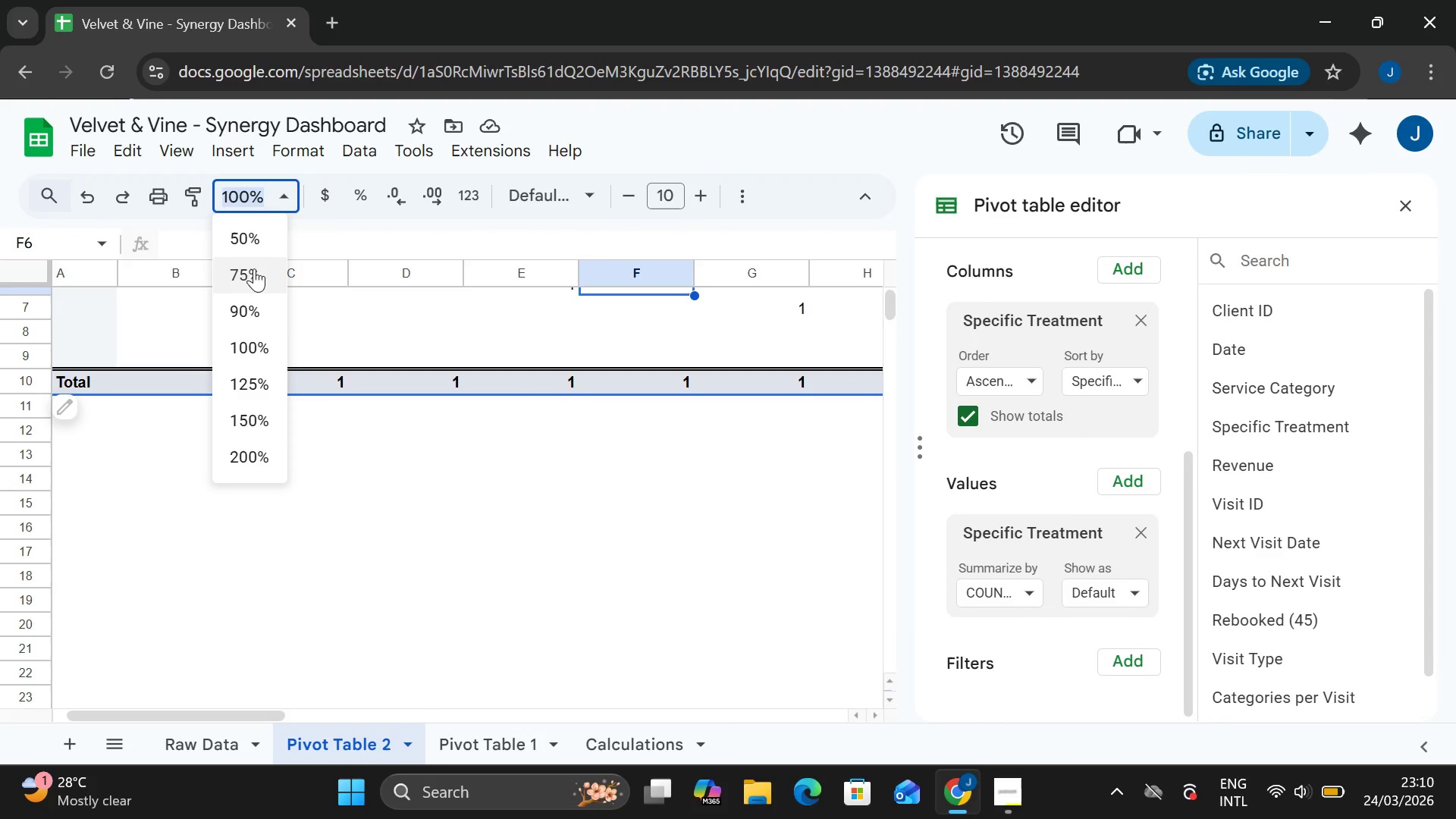 
left_click([254, 251])
 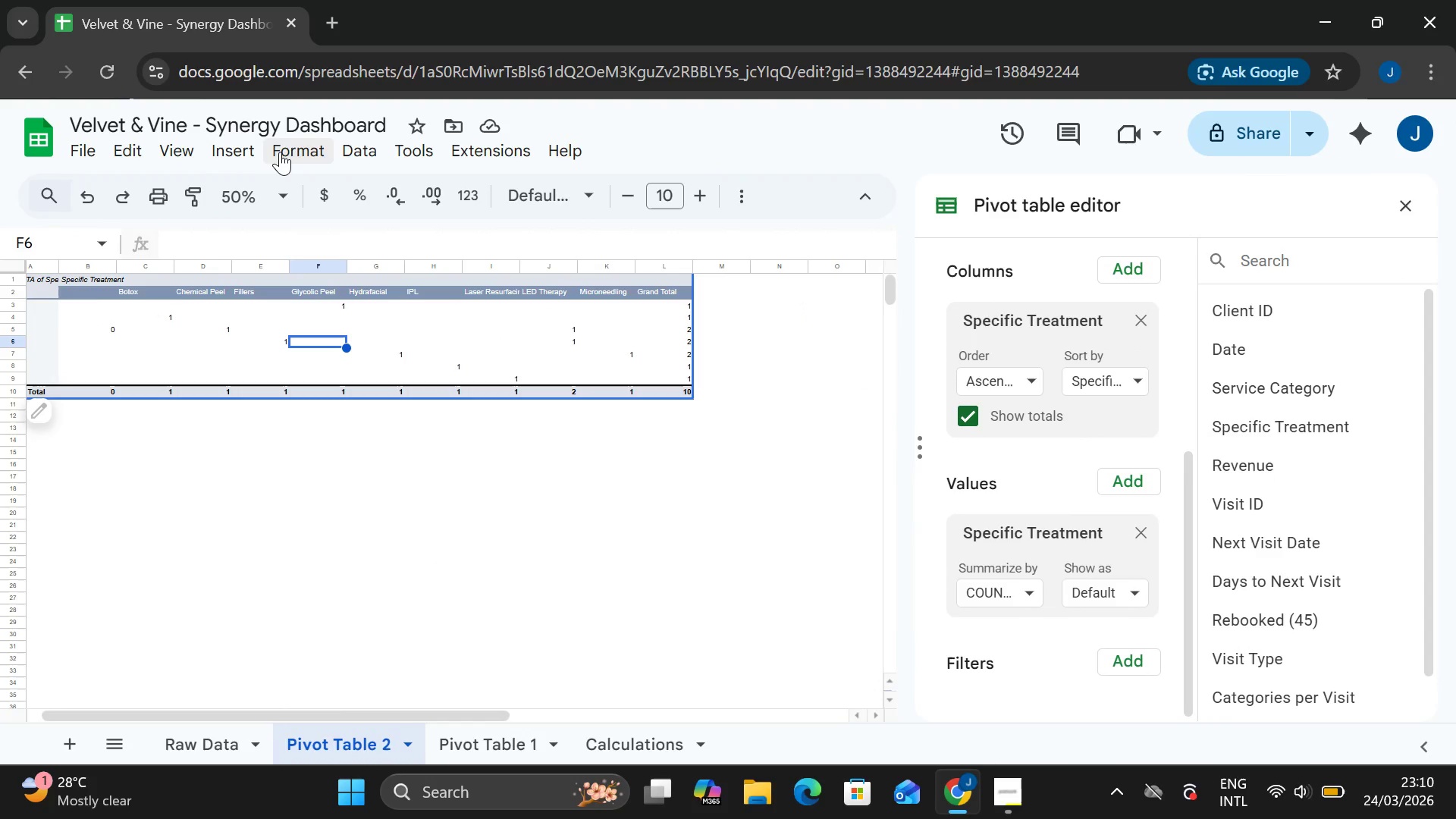 
left_click([245, 213])
 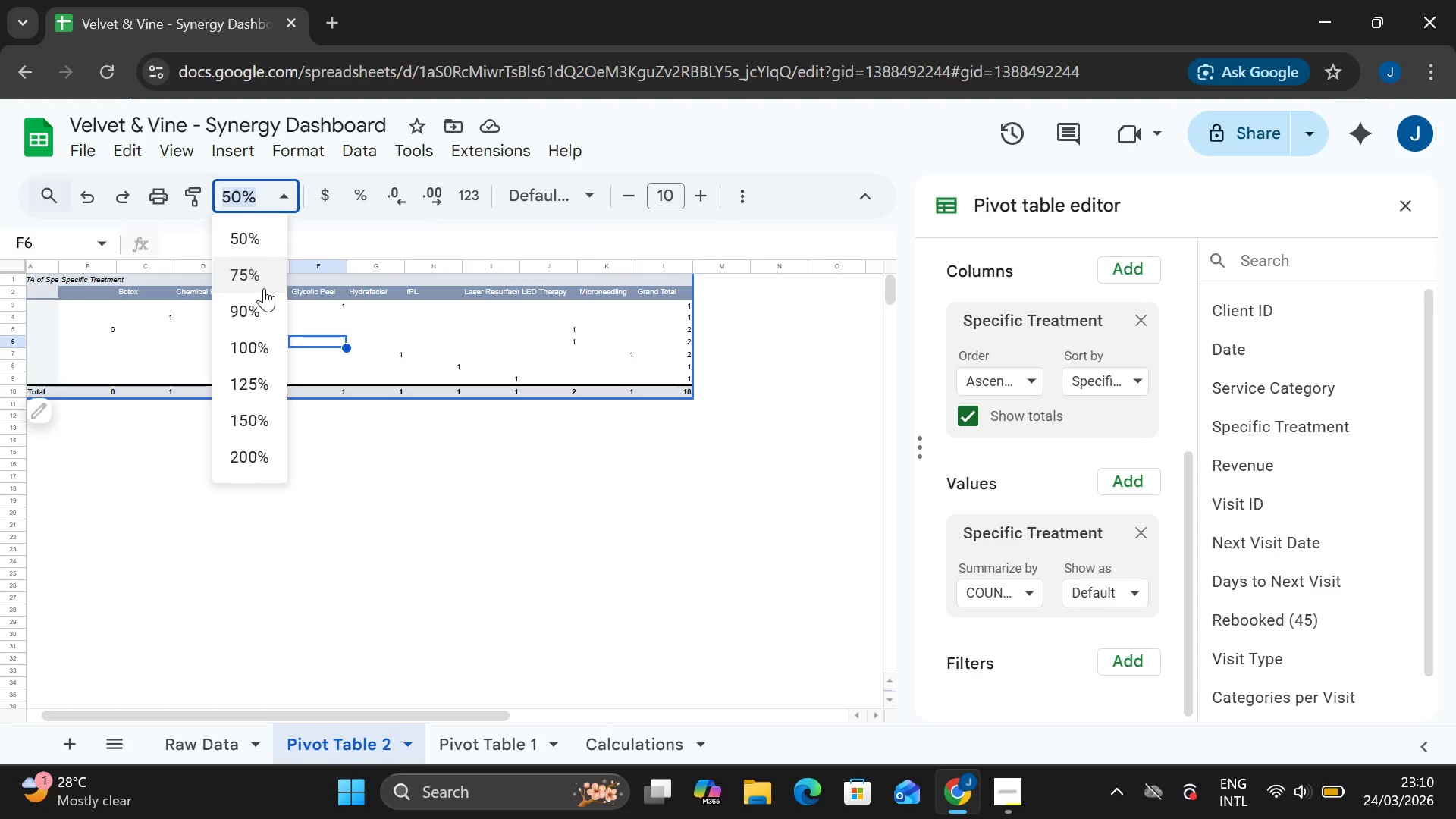 
left_click([263, 288])
 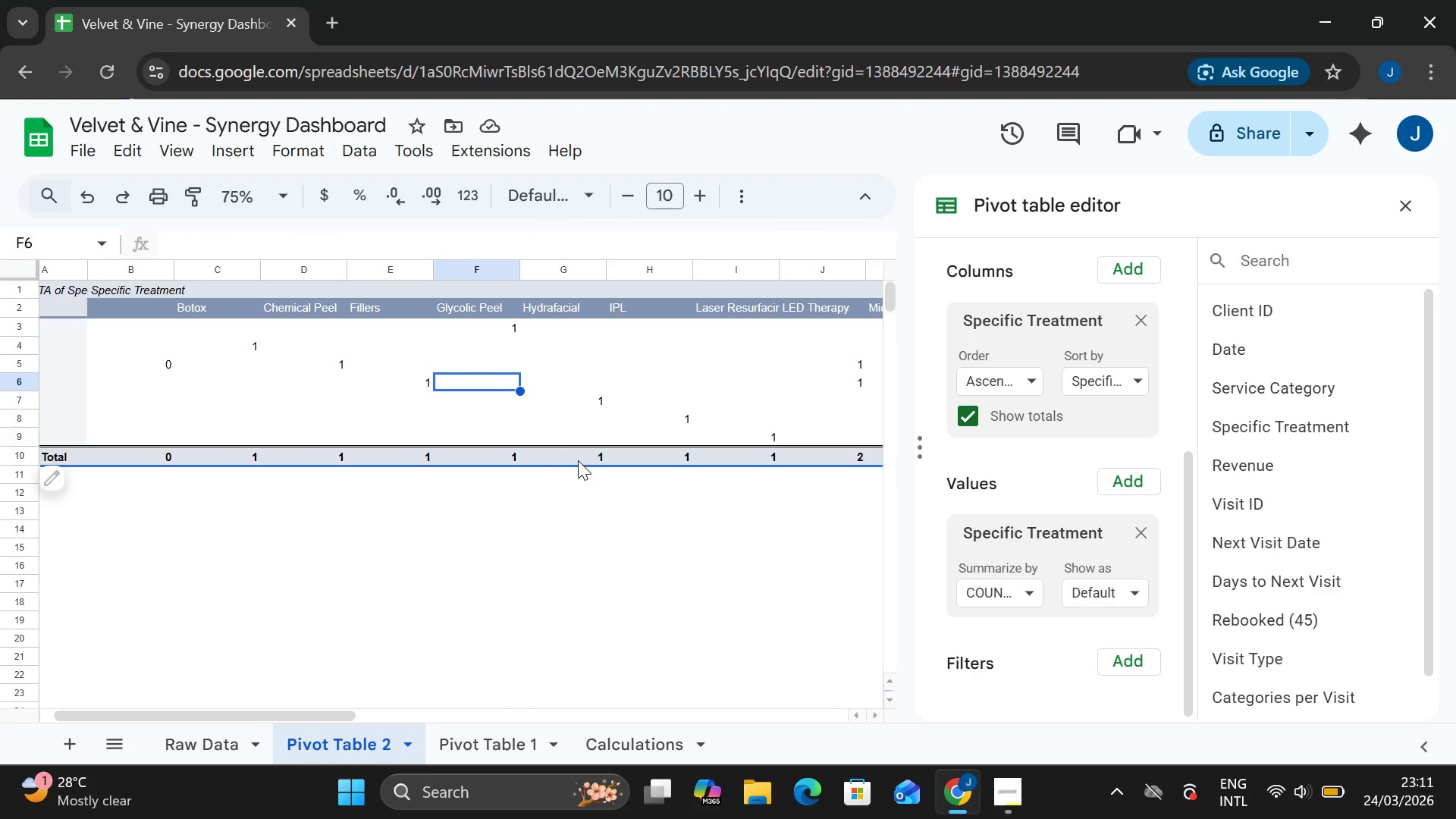 
left_click([596, 383])
 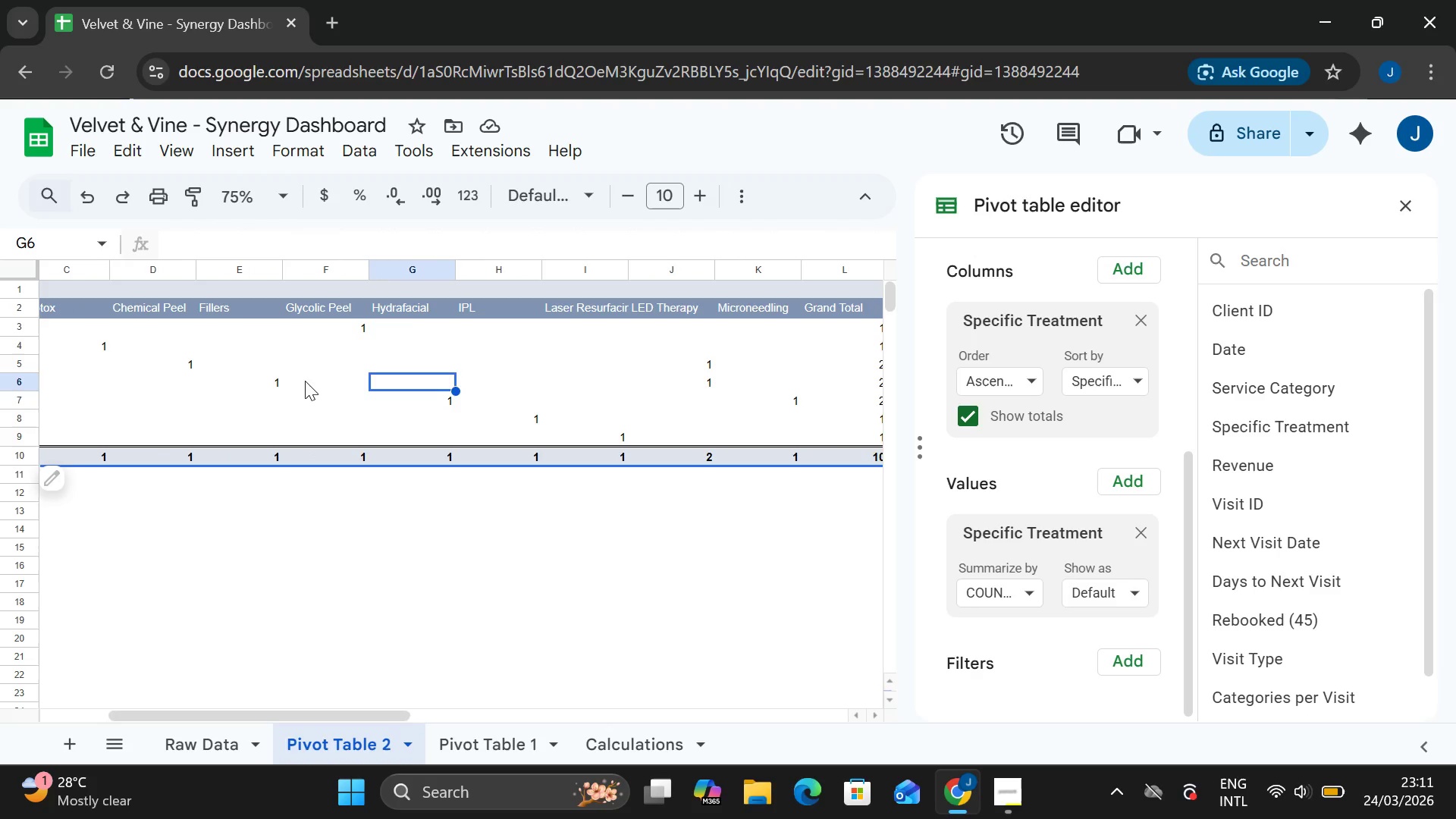 
wait(10.06)
 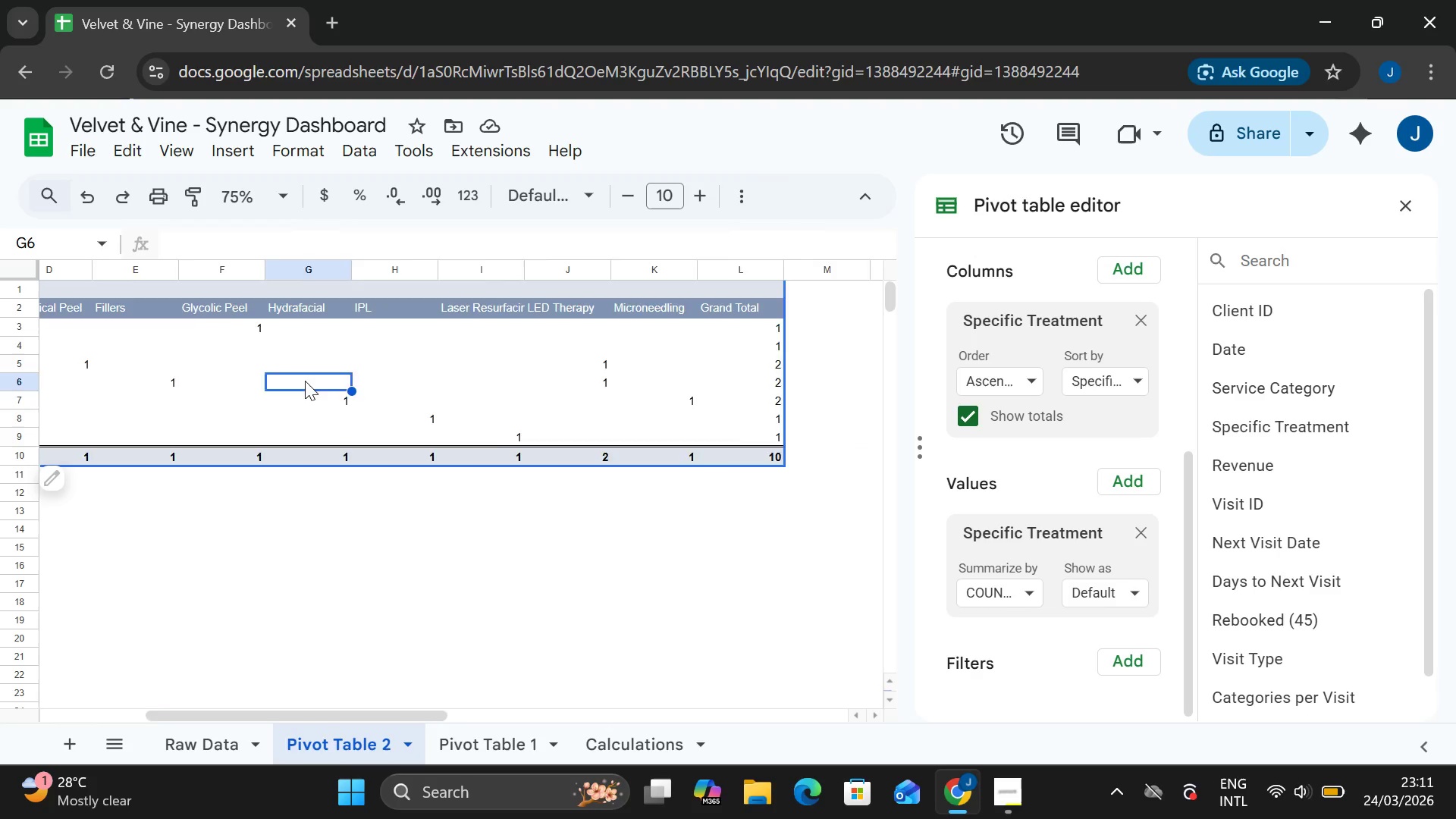 
key(Control+A)
 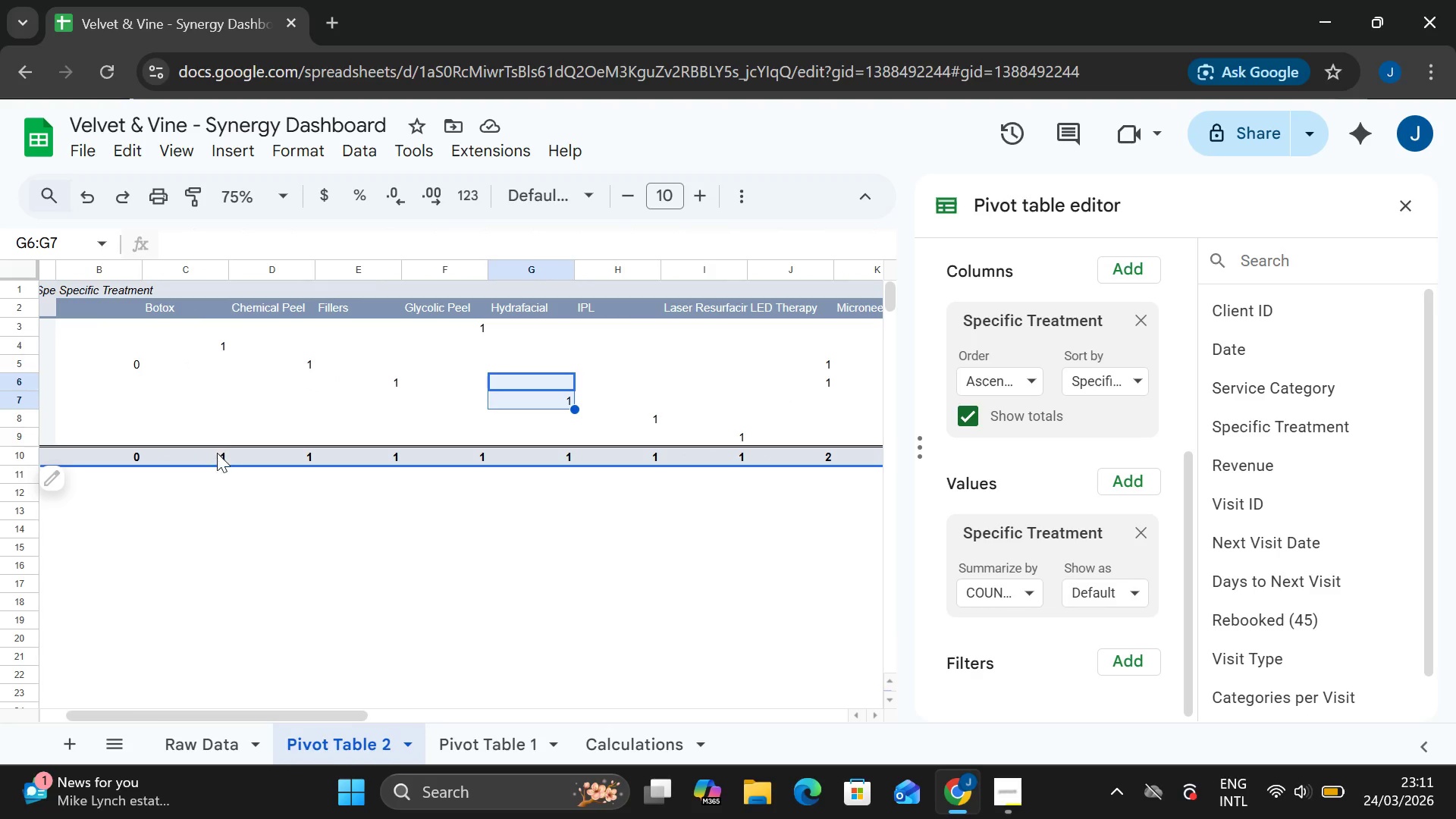 
left_click([324, 526])
 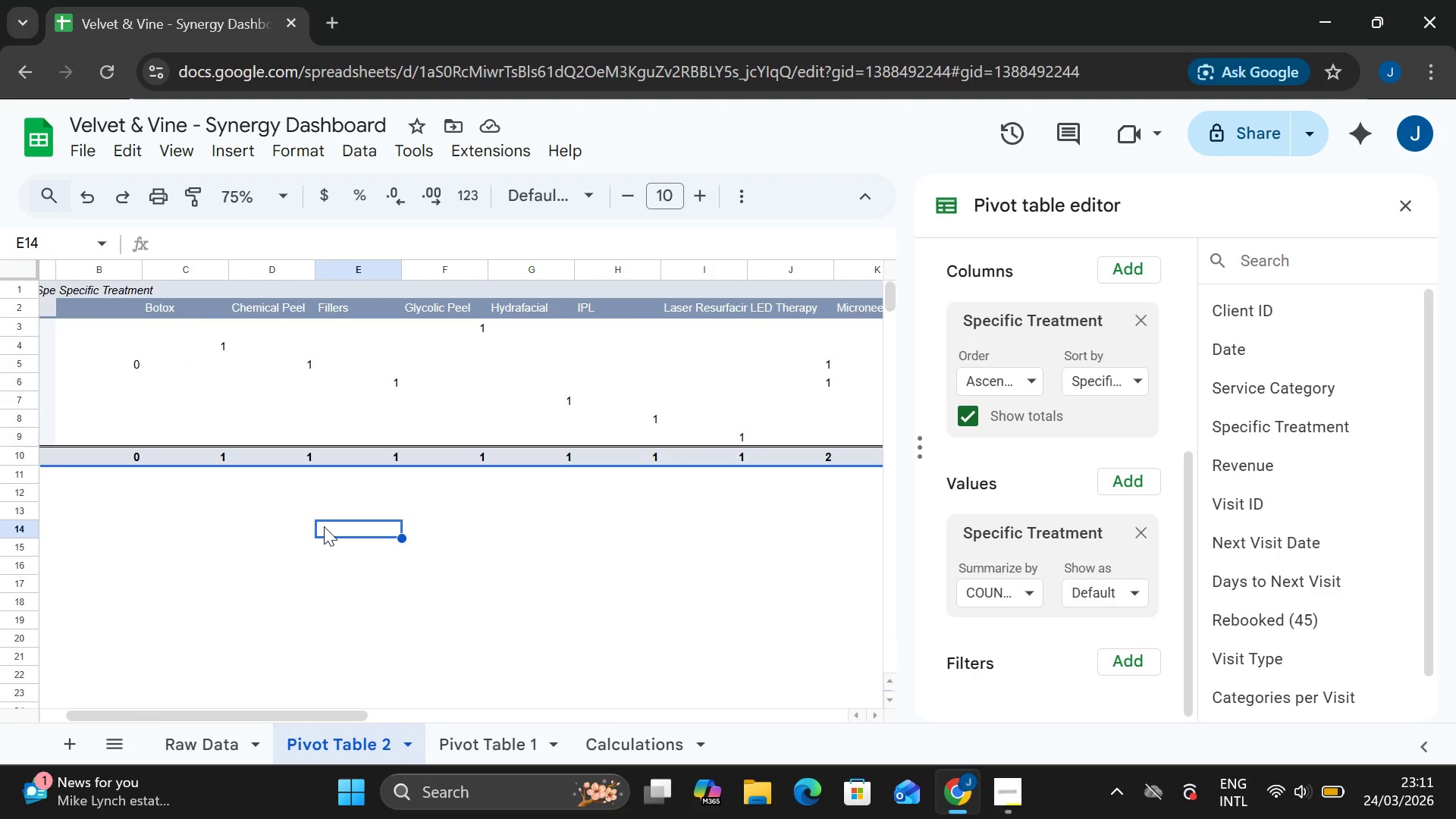 
key(Control+A)
 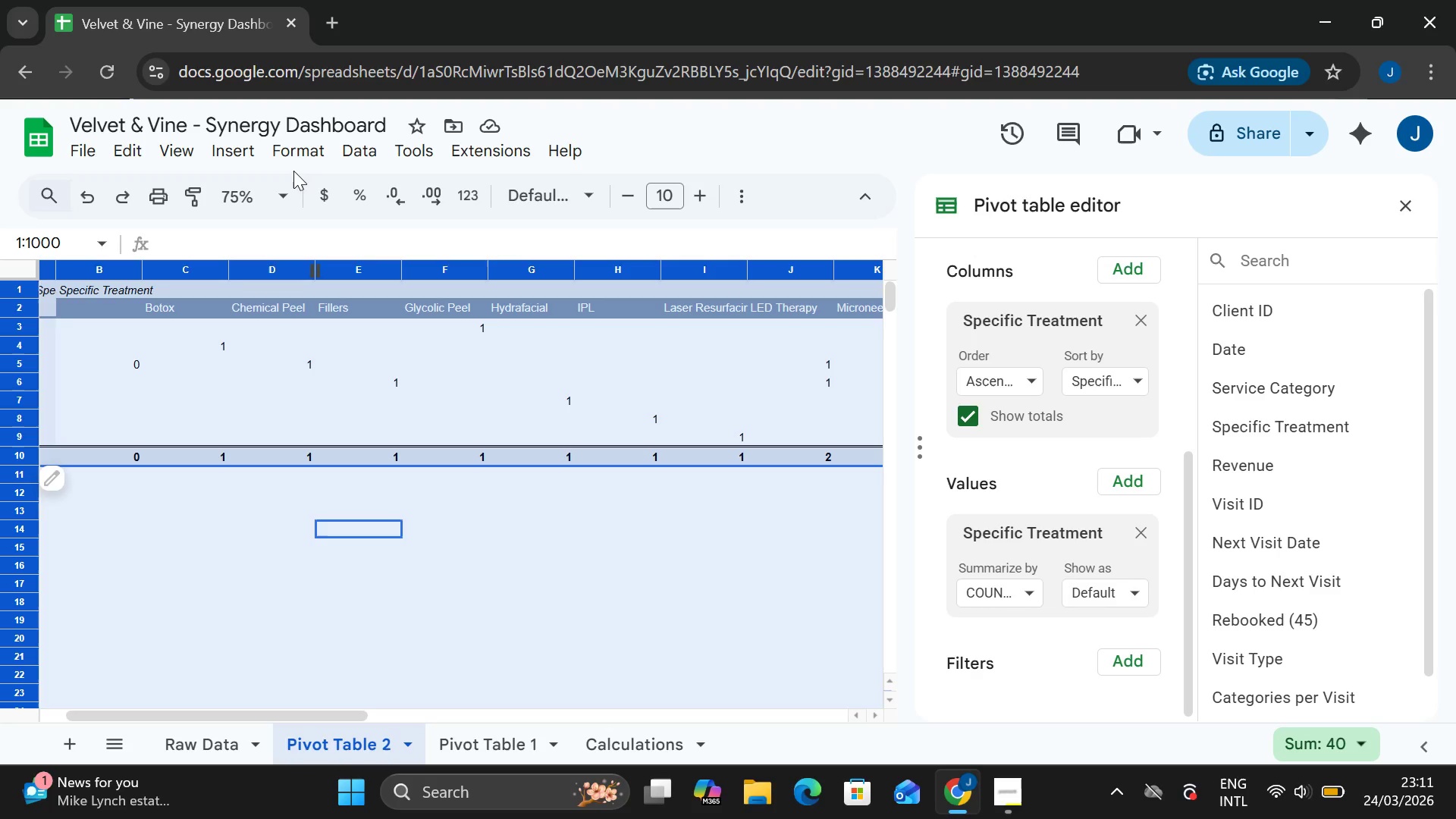 
left_click([291, 155])
 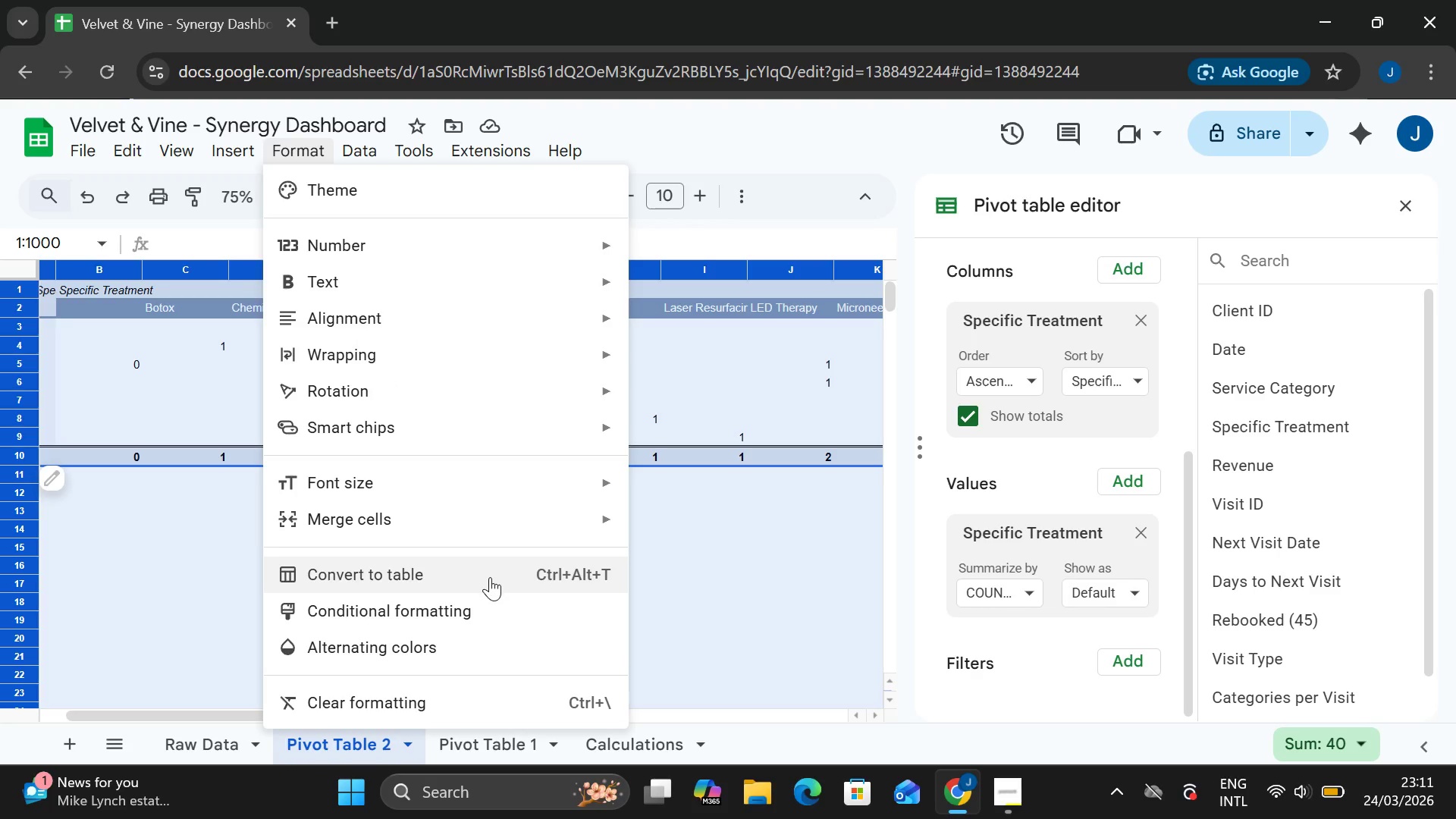 
left_click([494, 607])
 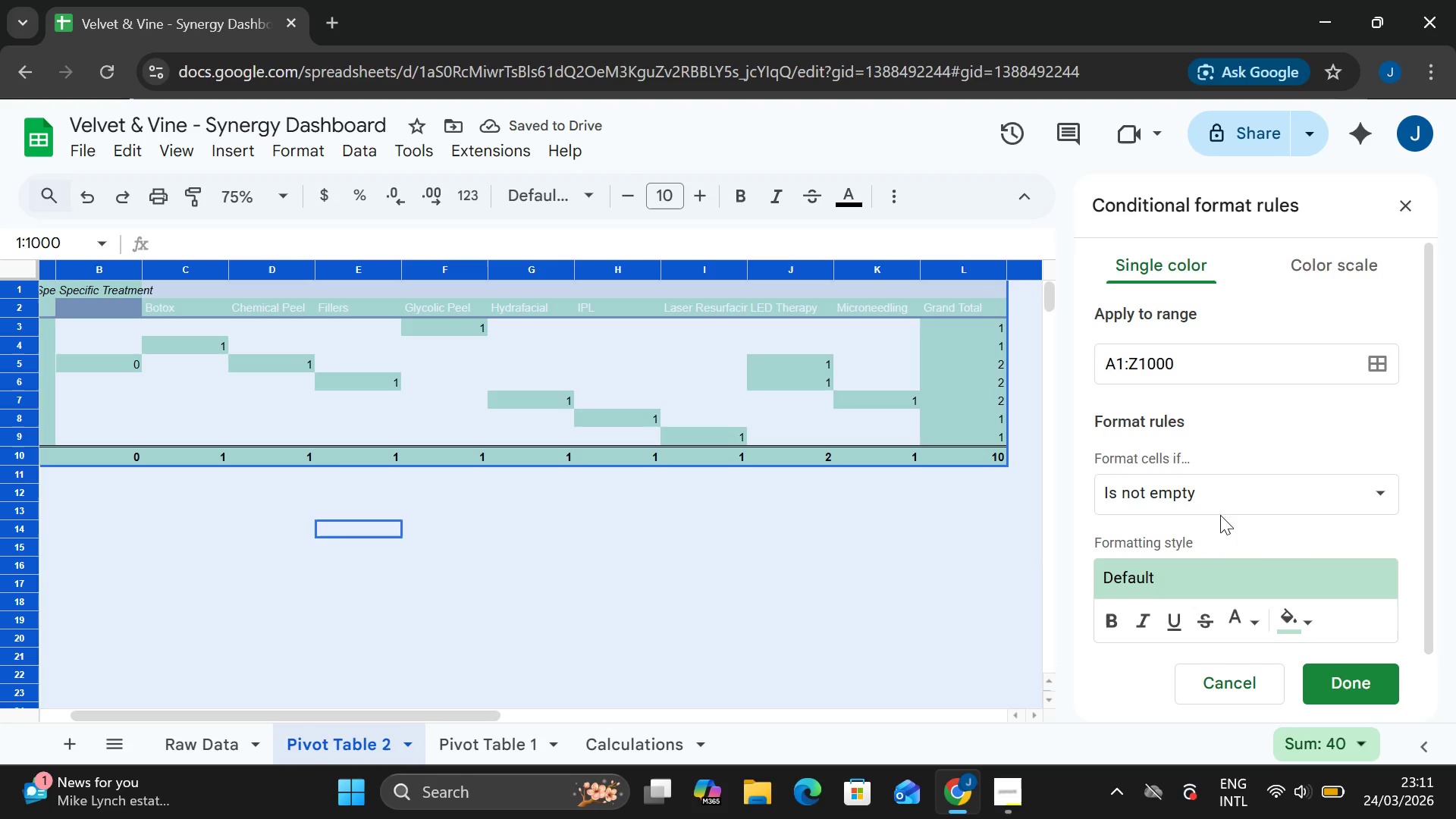 
wait(6.76)
 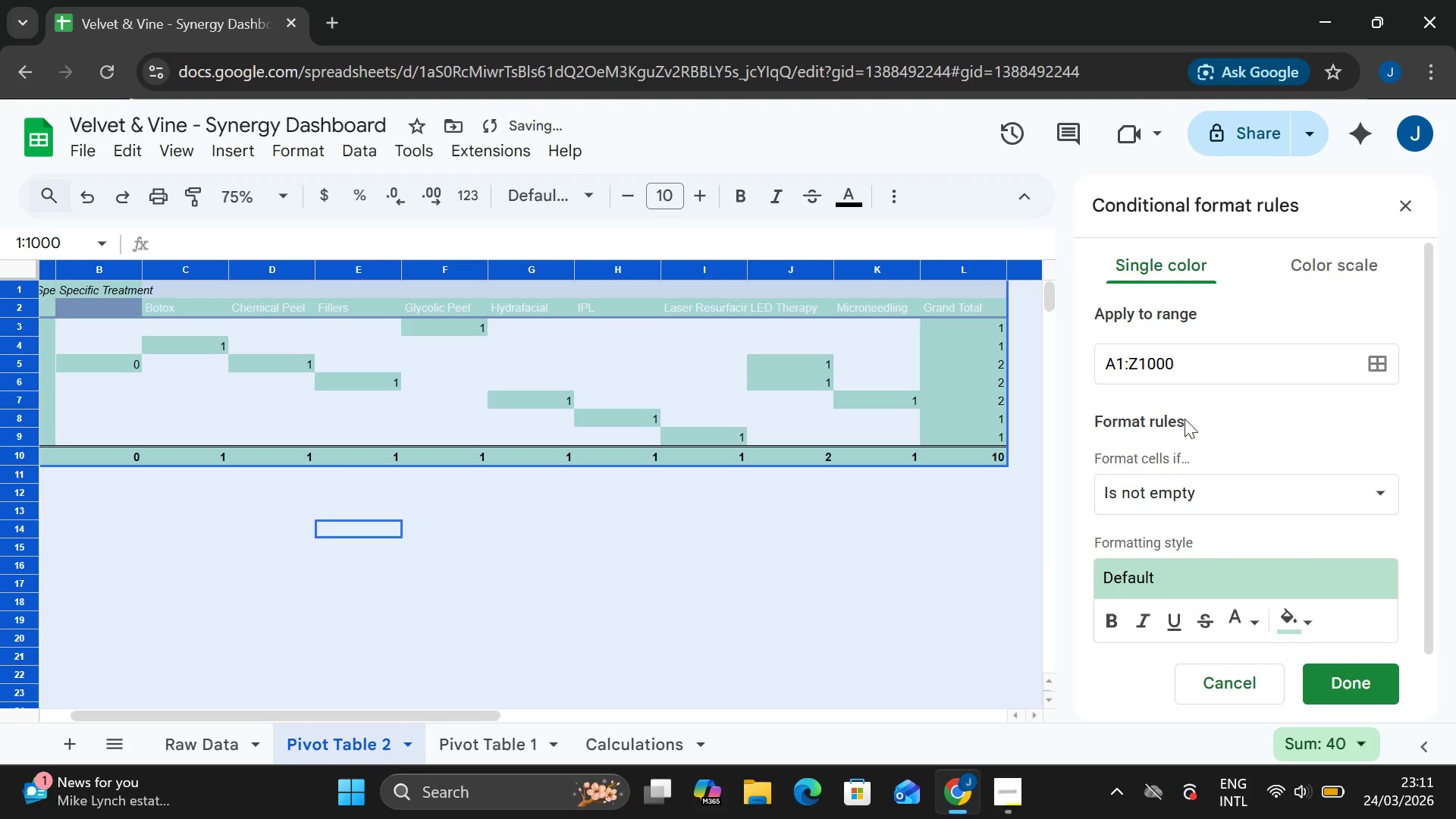 
left_click([1294, 619])
 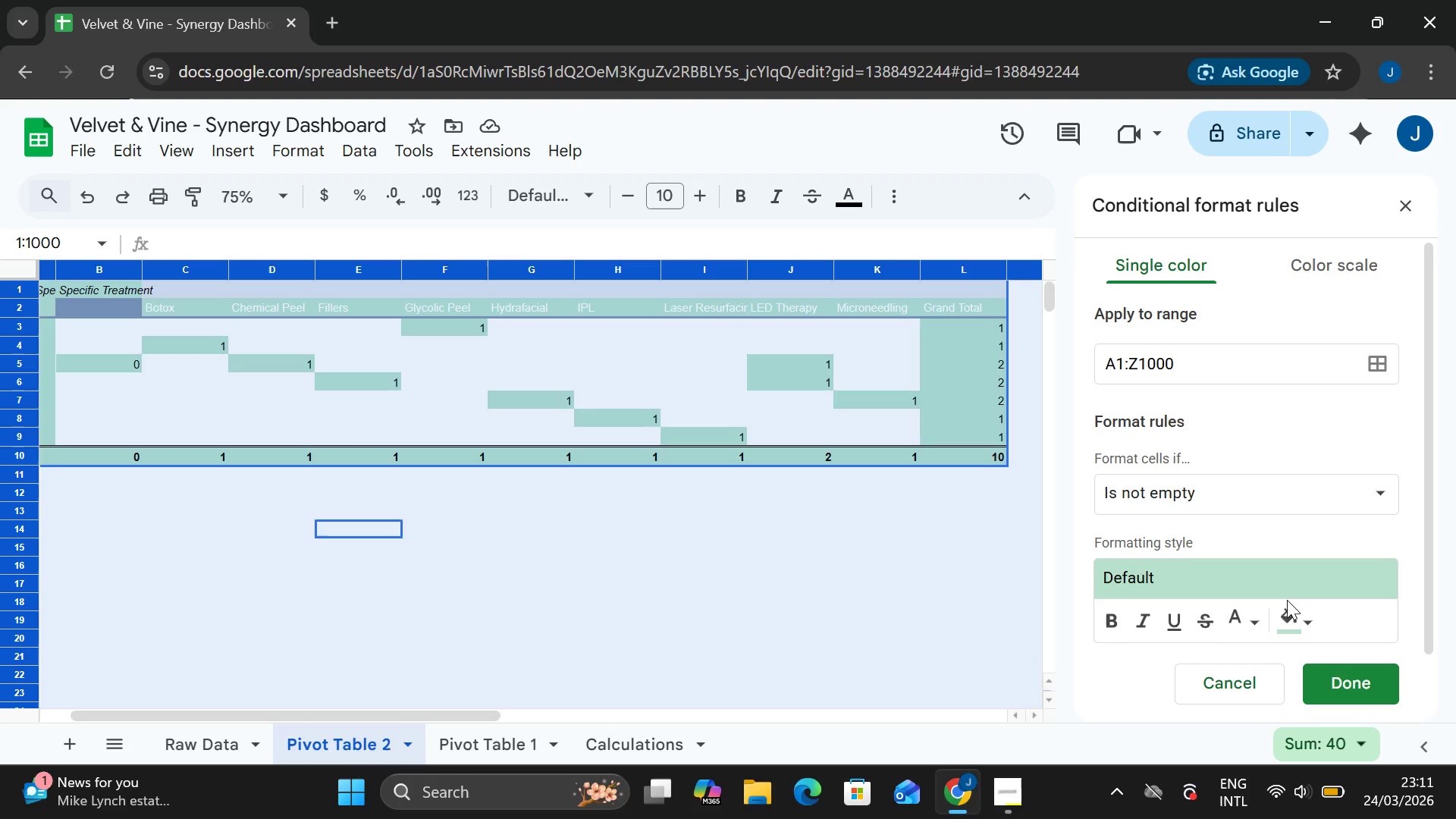 
left_click([1288, 610])
 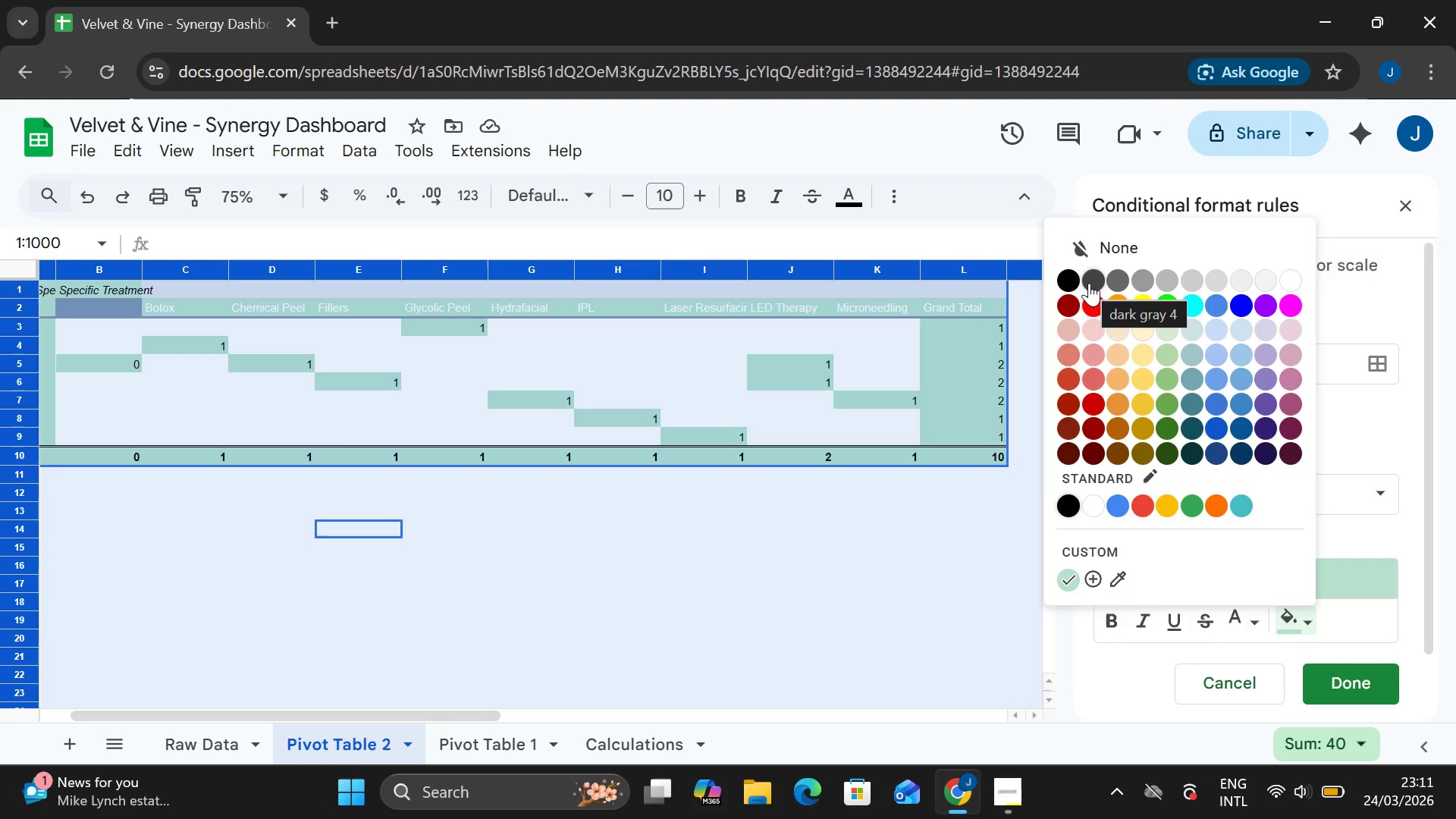 
wait(10.16)
 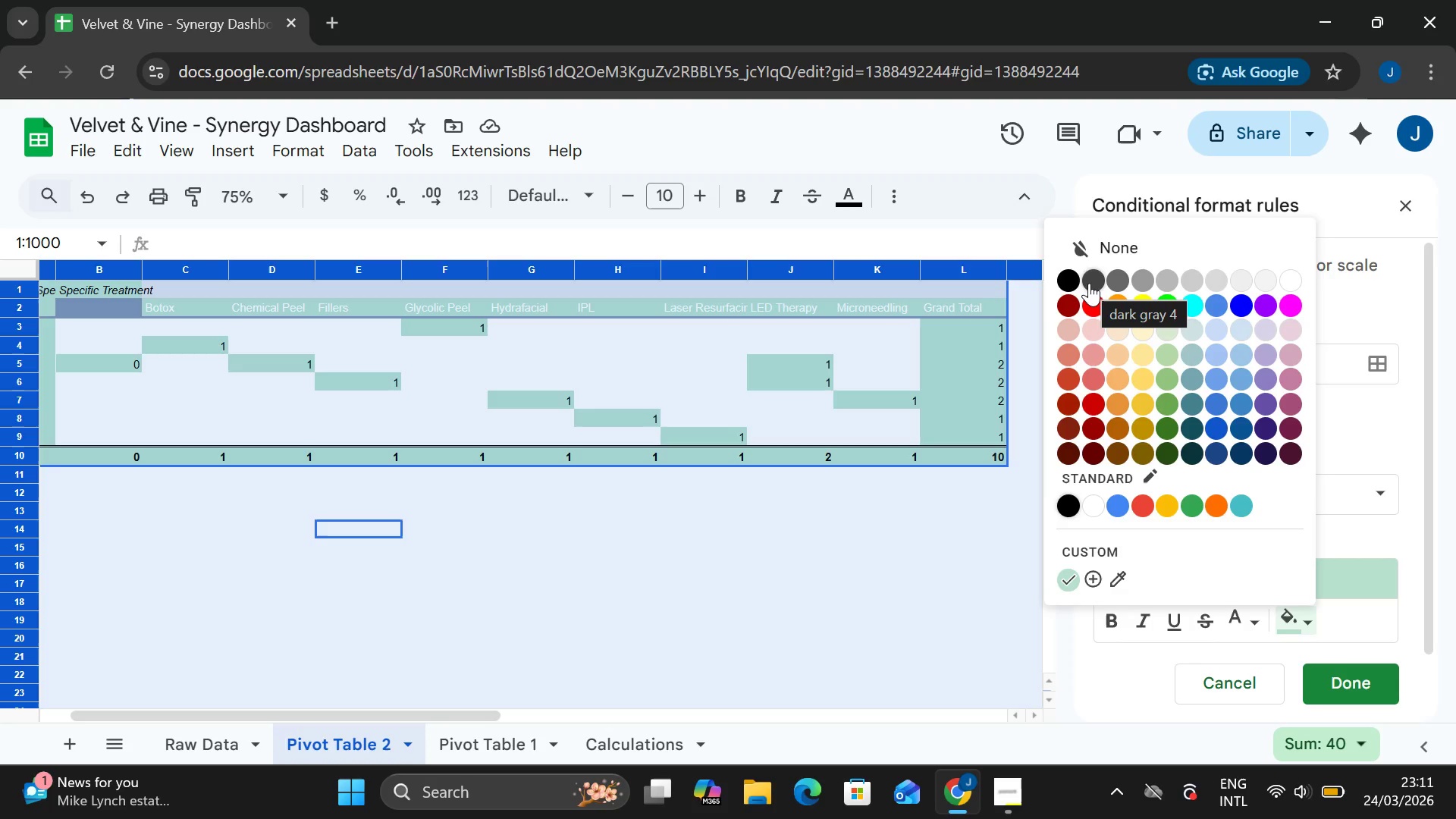 
mouse_move([1249, 456])
 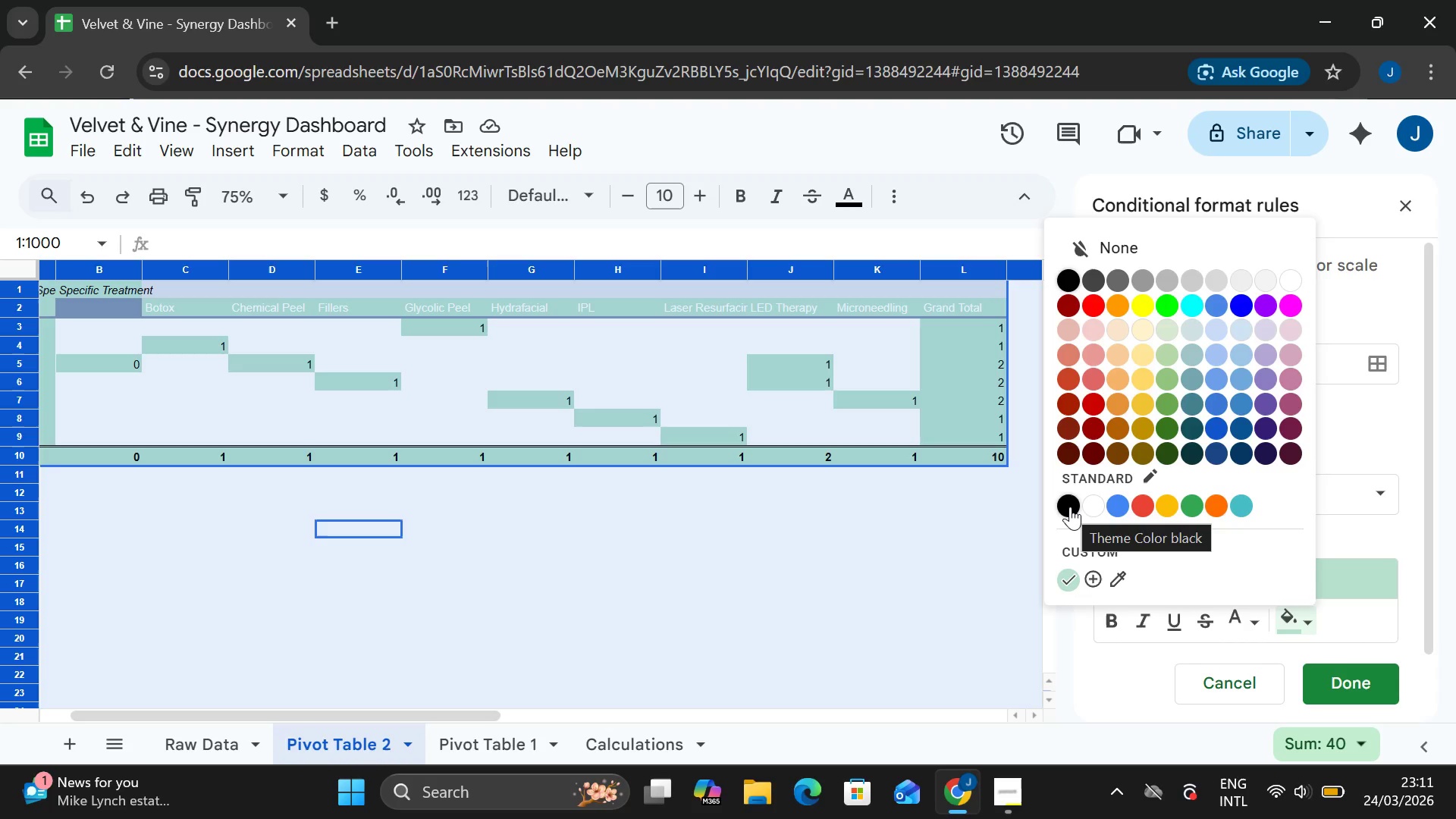 
left_click([1070, 507])
 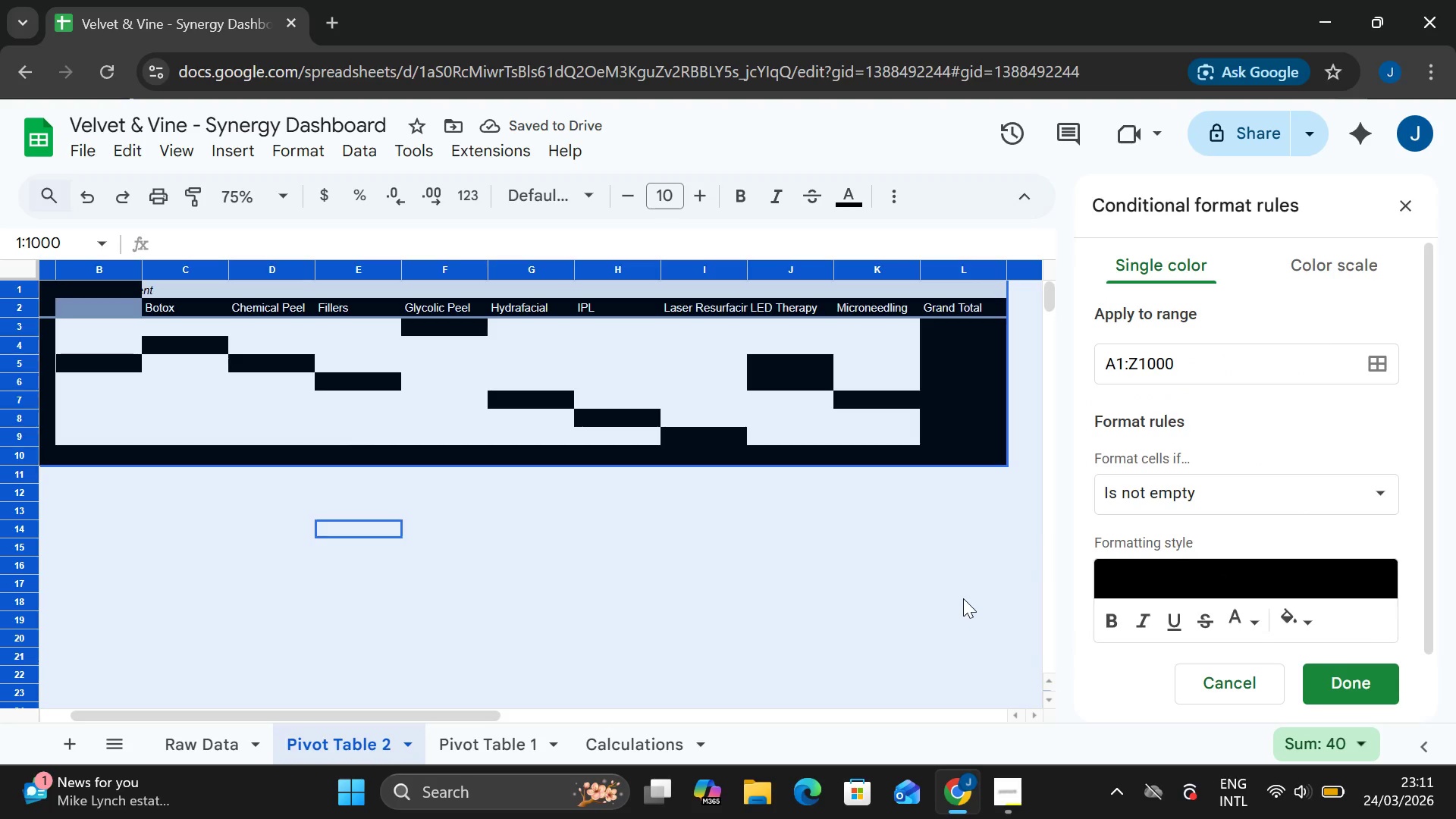 
wait(6.62)
 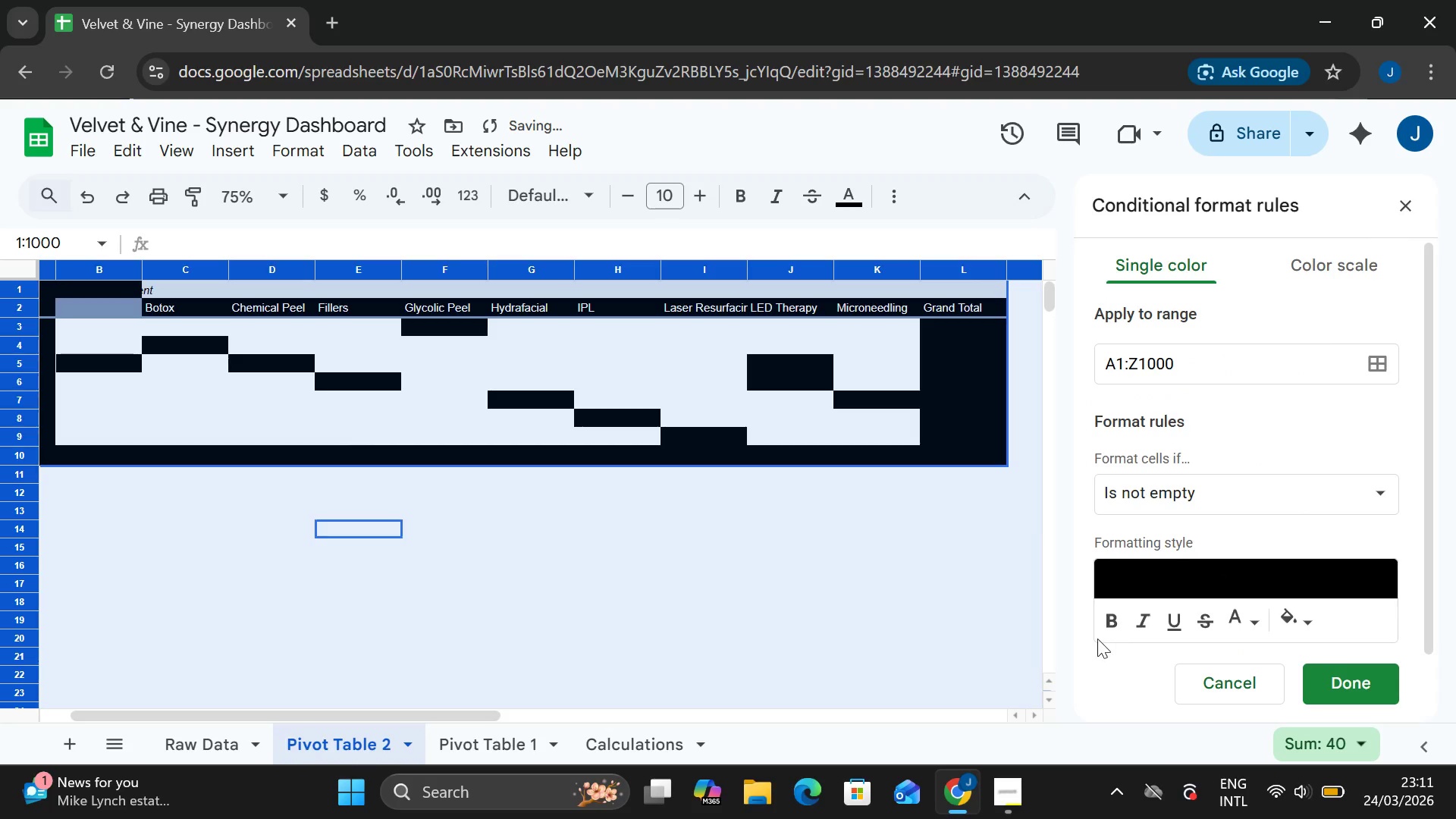 
key(Control+Z)
 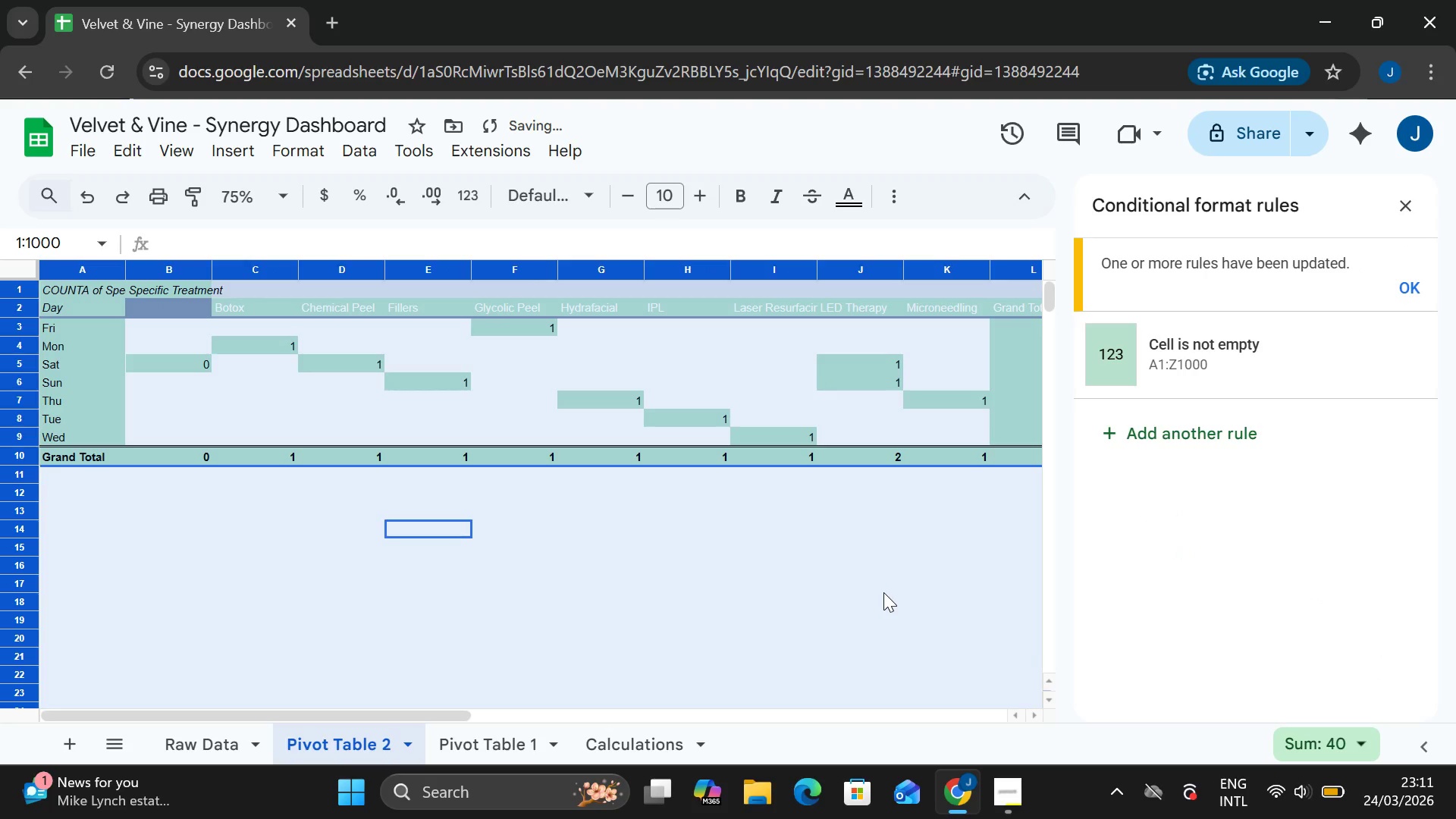 
left_click([883, 592])
 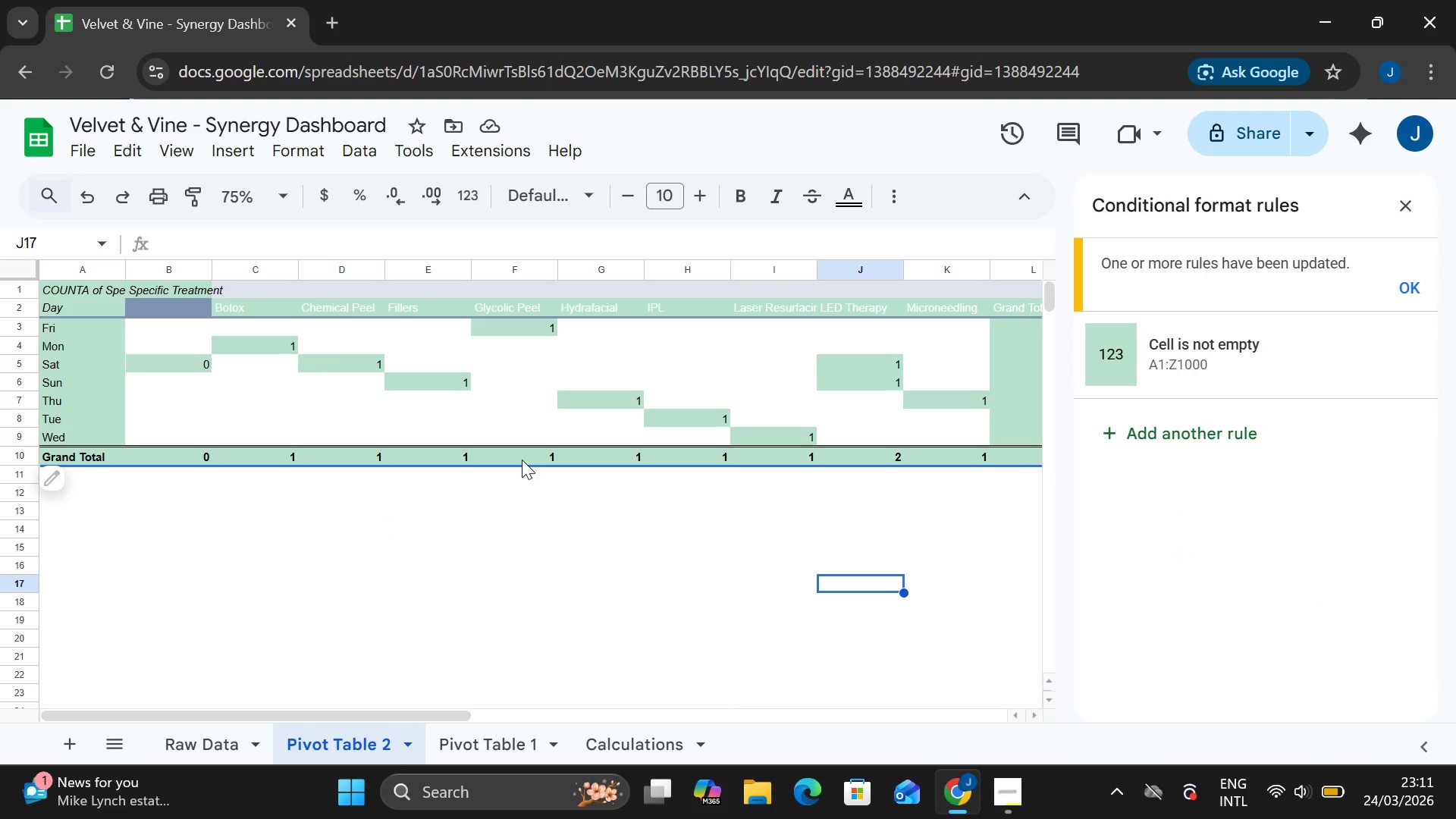 
wait(10.55)
 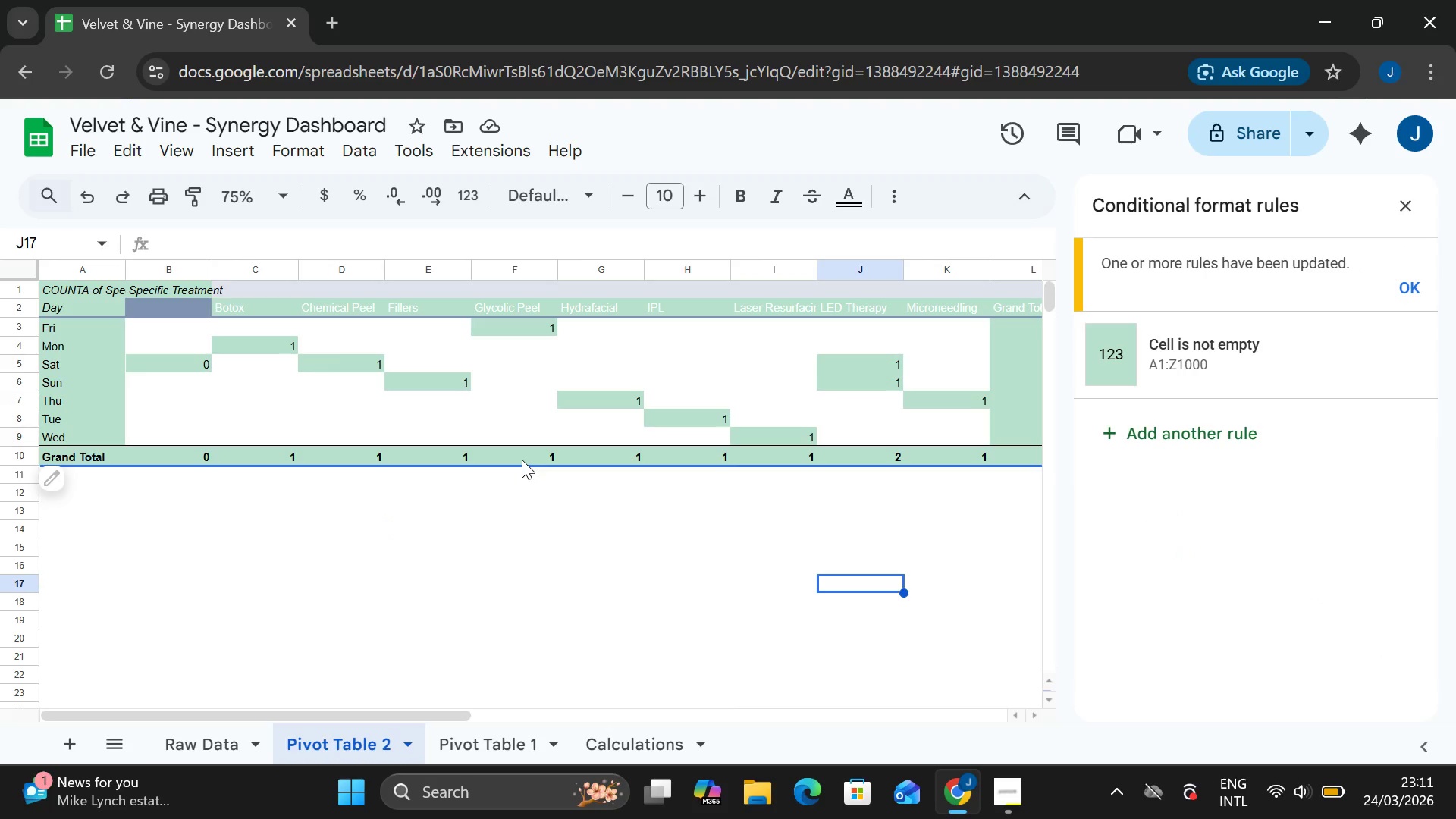 
left_click([241, 155])
 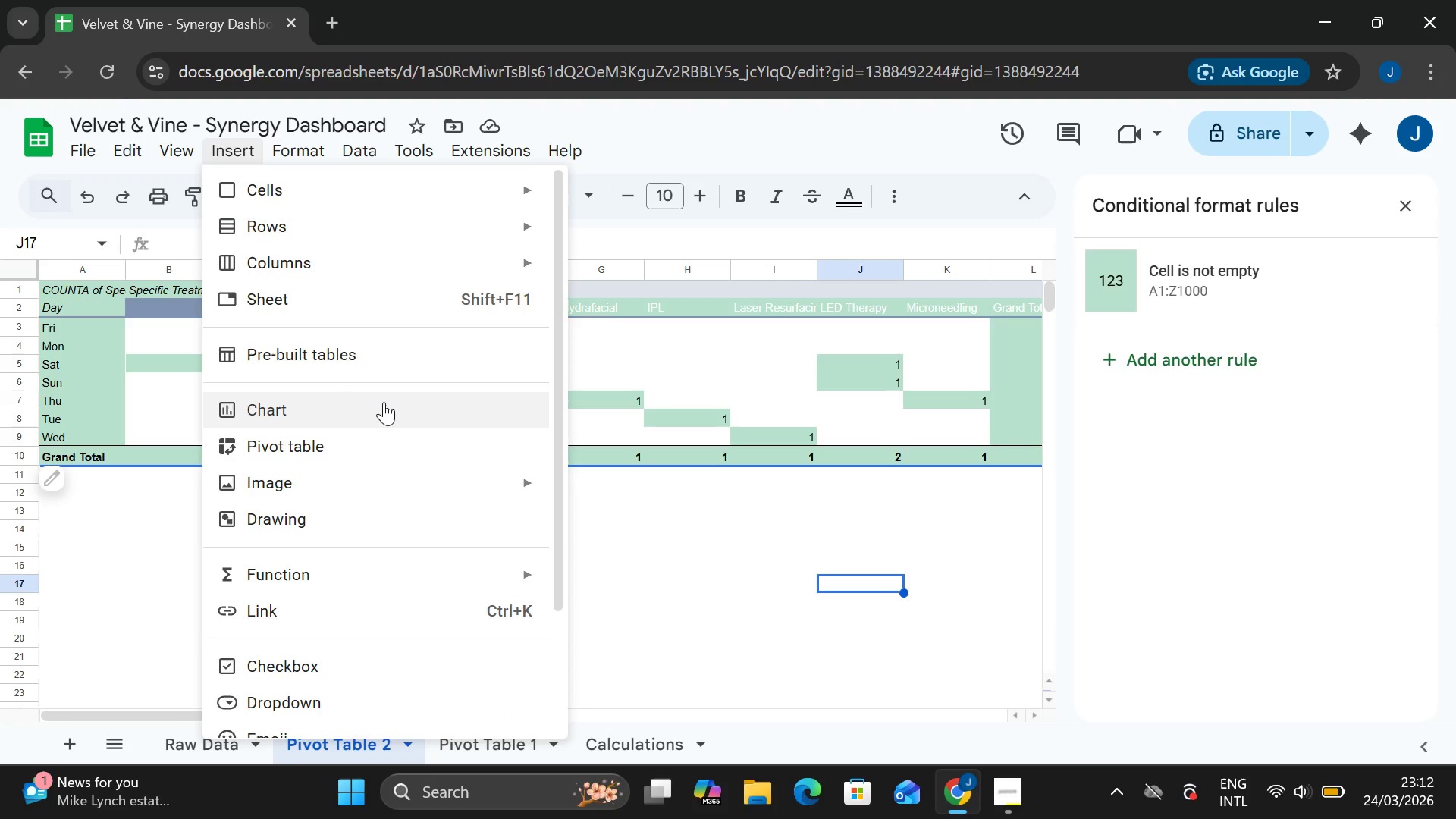 
left_click([384, 402])
 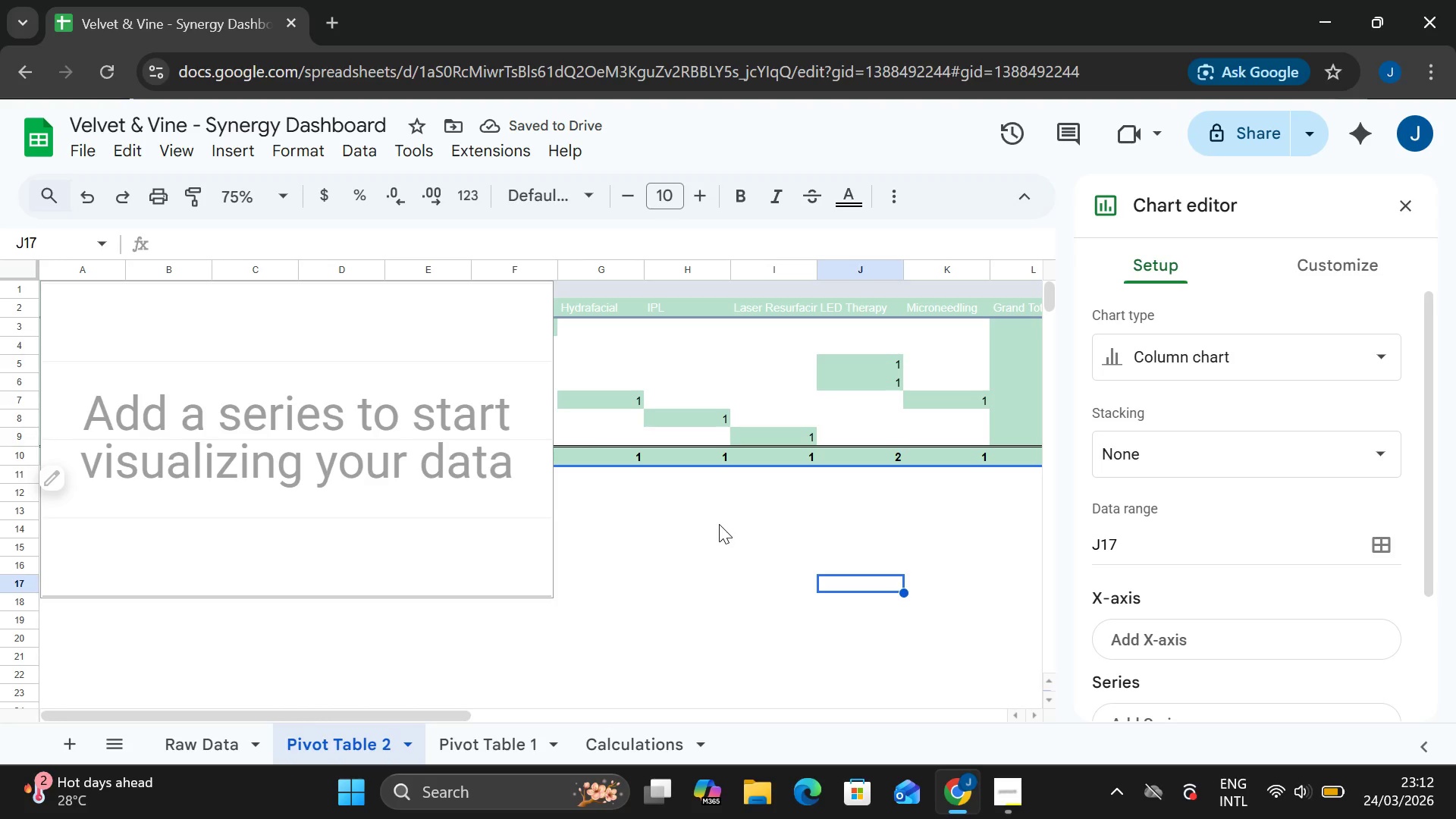 
wait(11.73)
 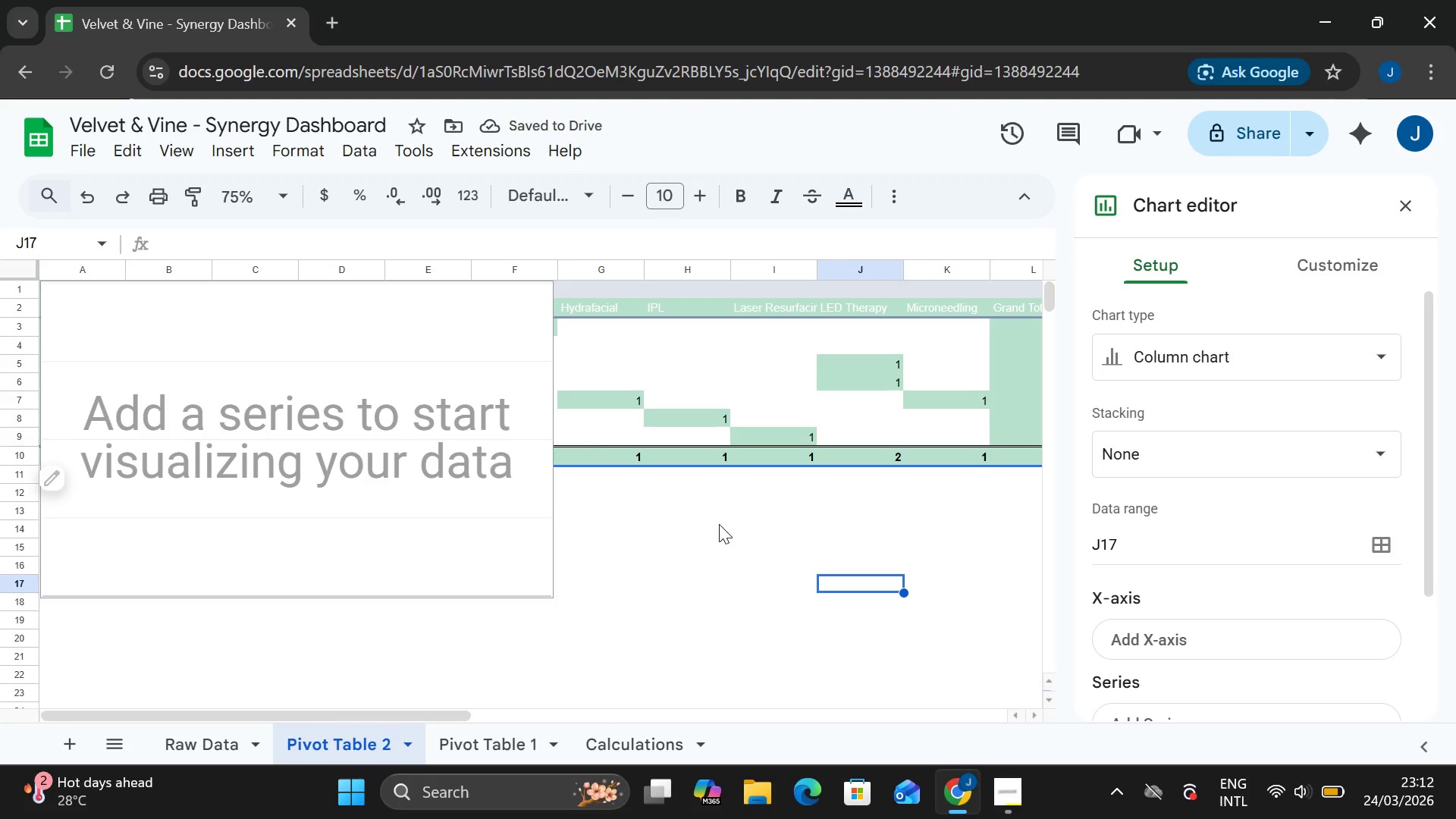 
left_click([532, 315])
 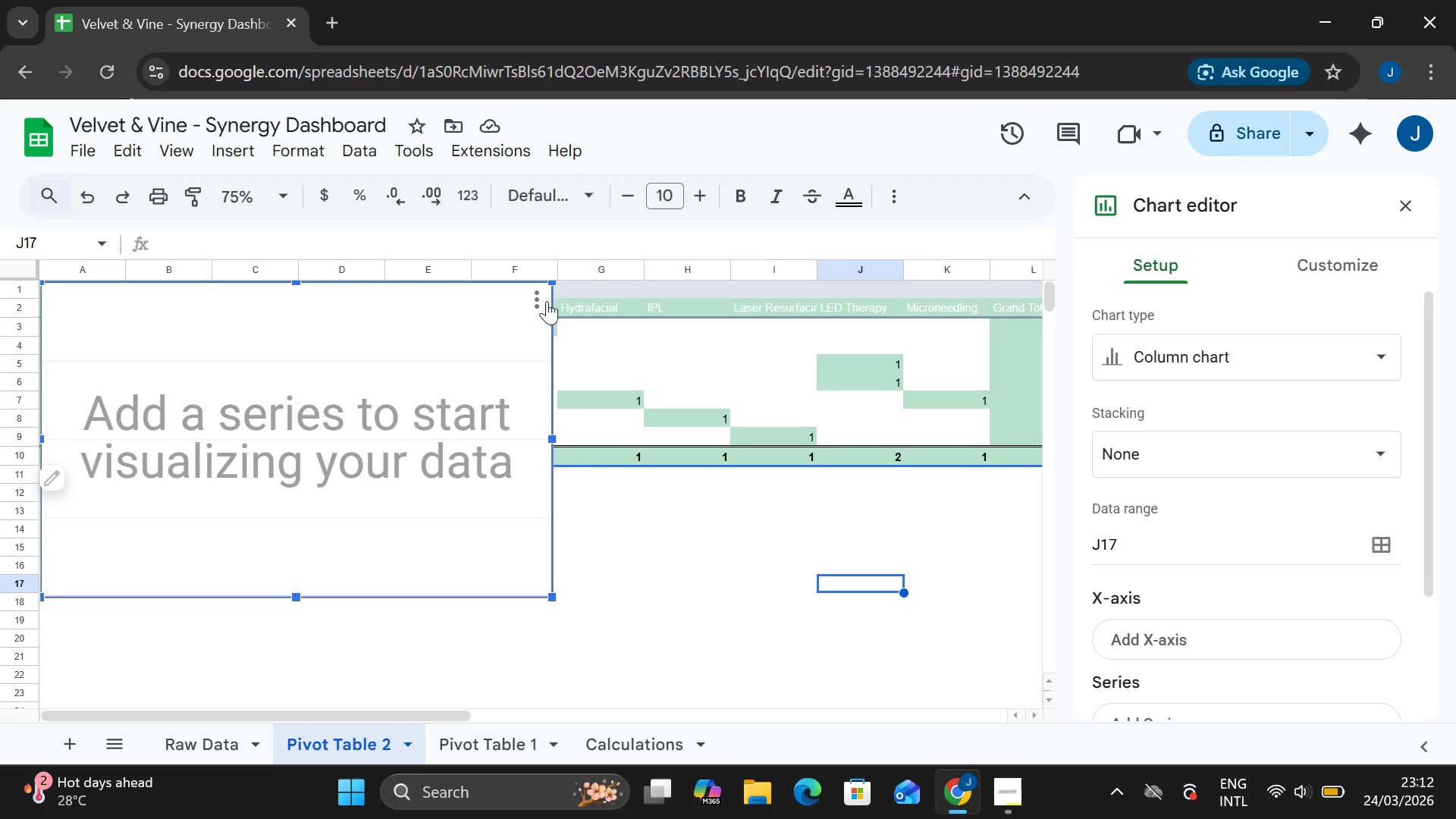 
left_click([542, 300])
 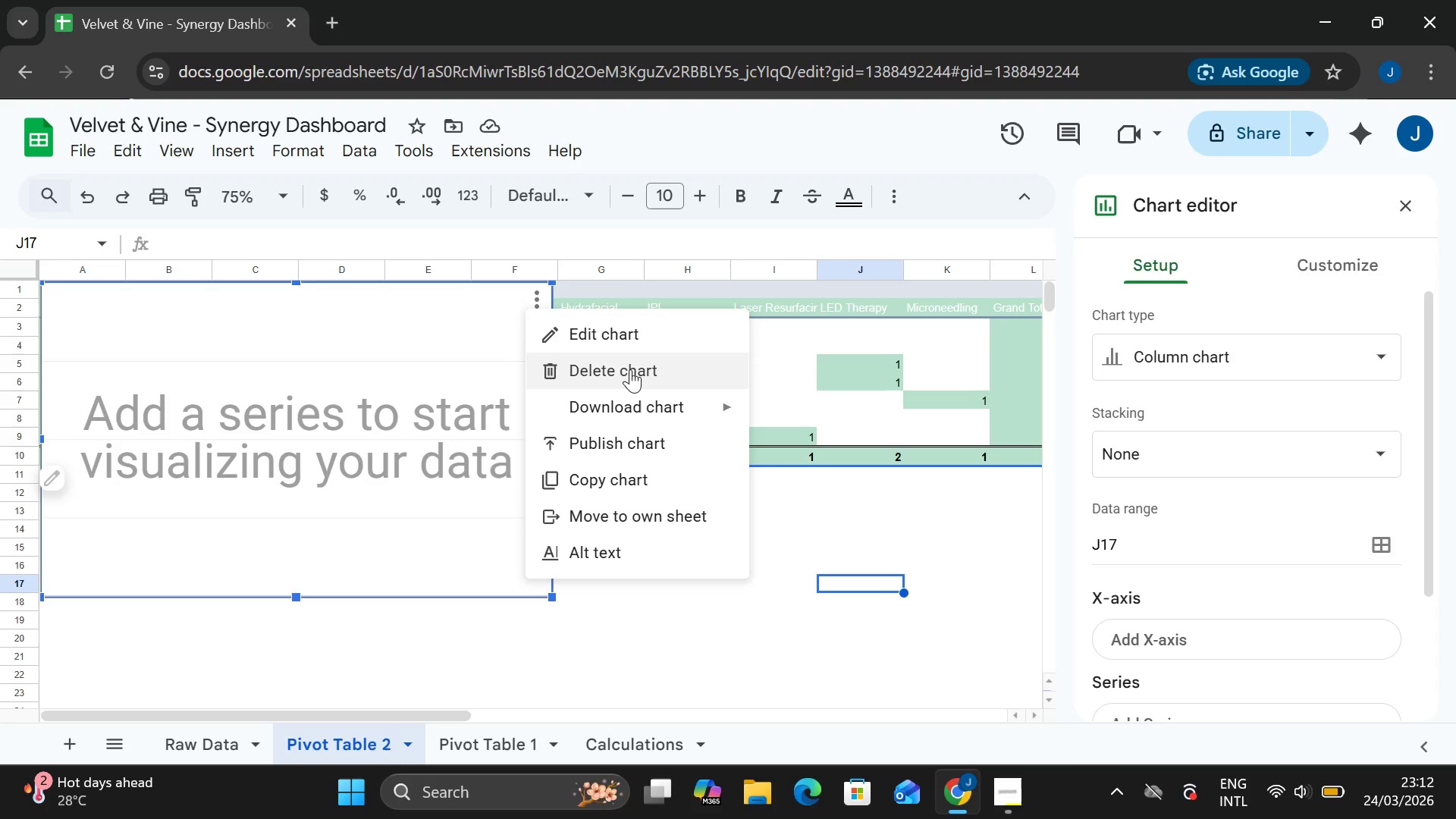 
left_click([630, 369])
 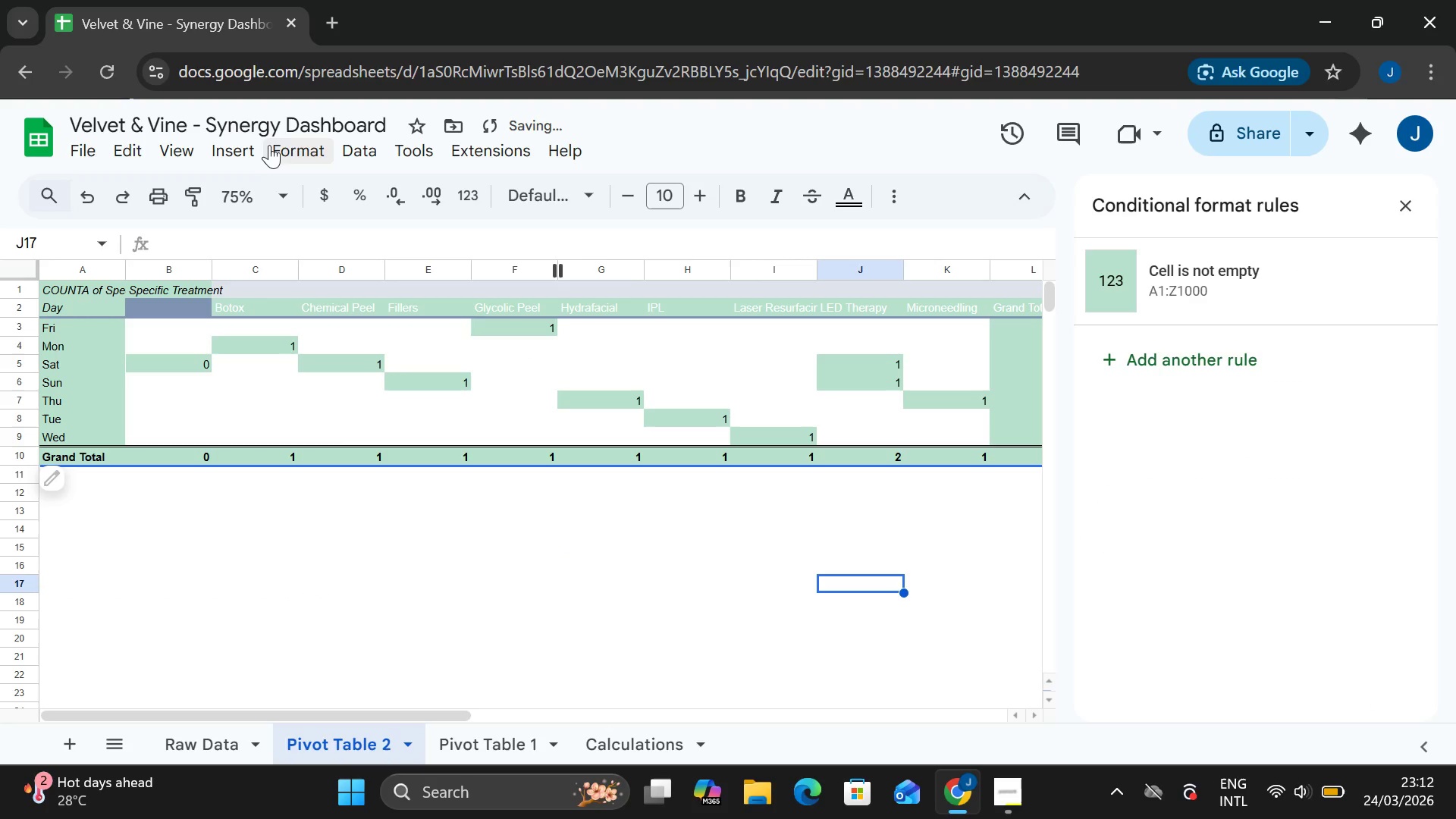 
left_click([258, 143])
 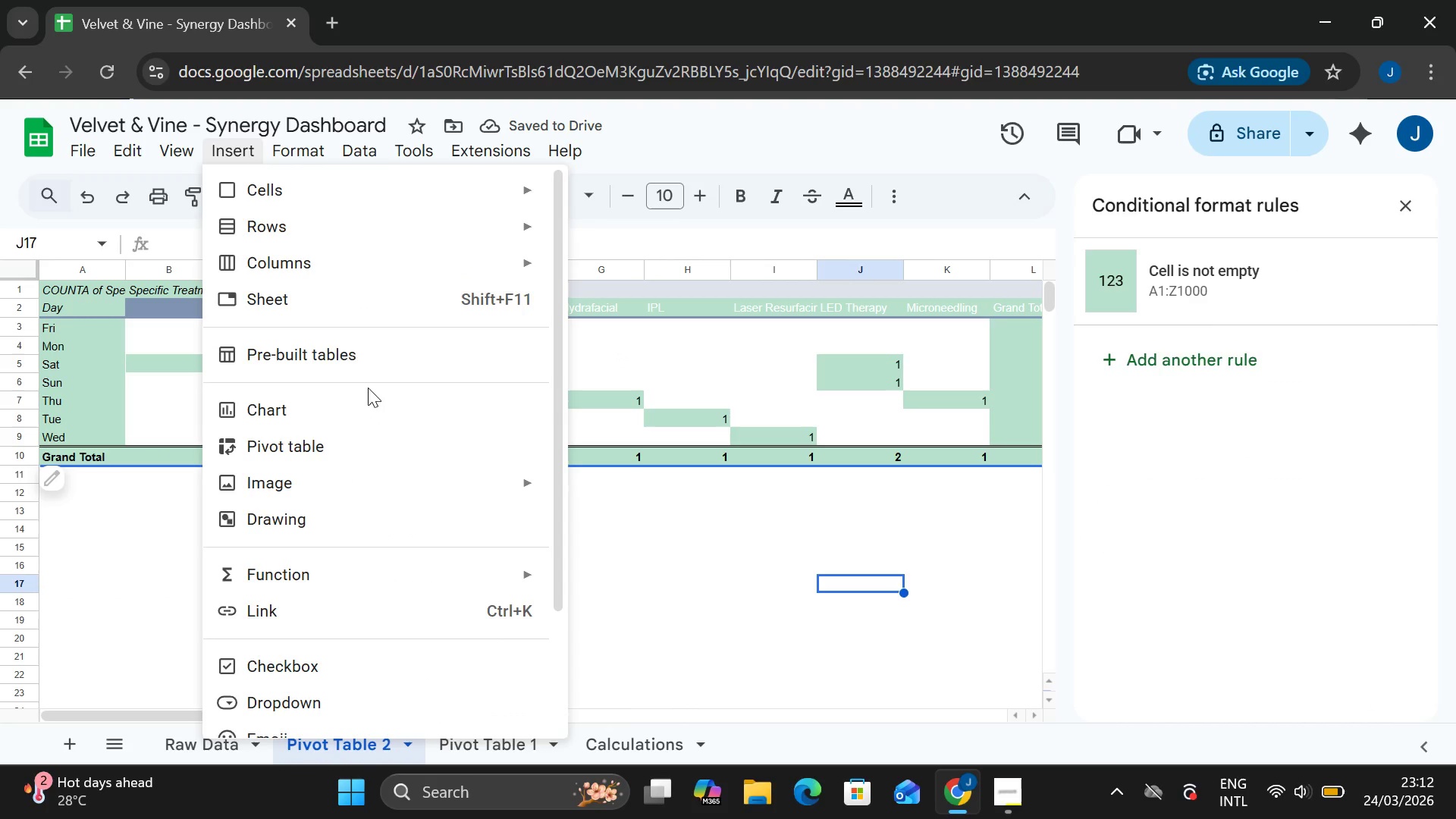 
left_click([370, 440])
 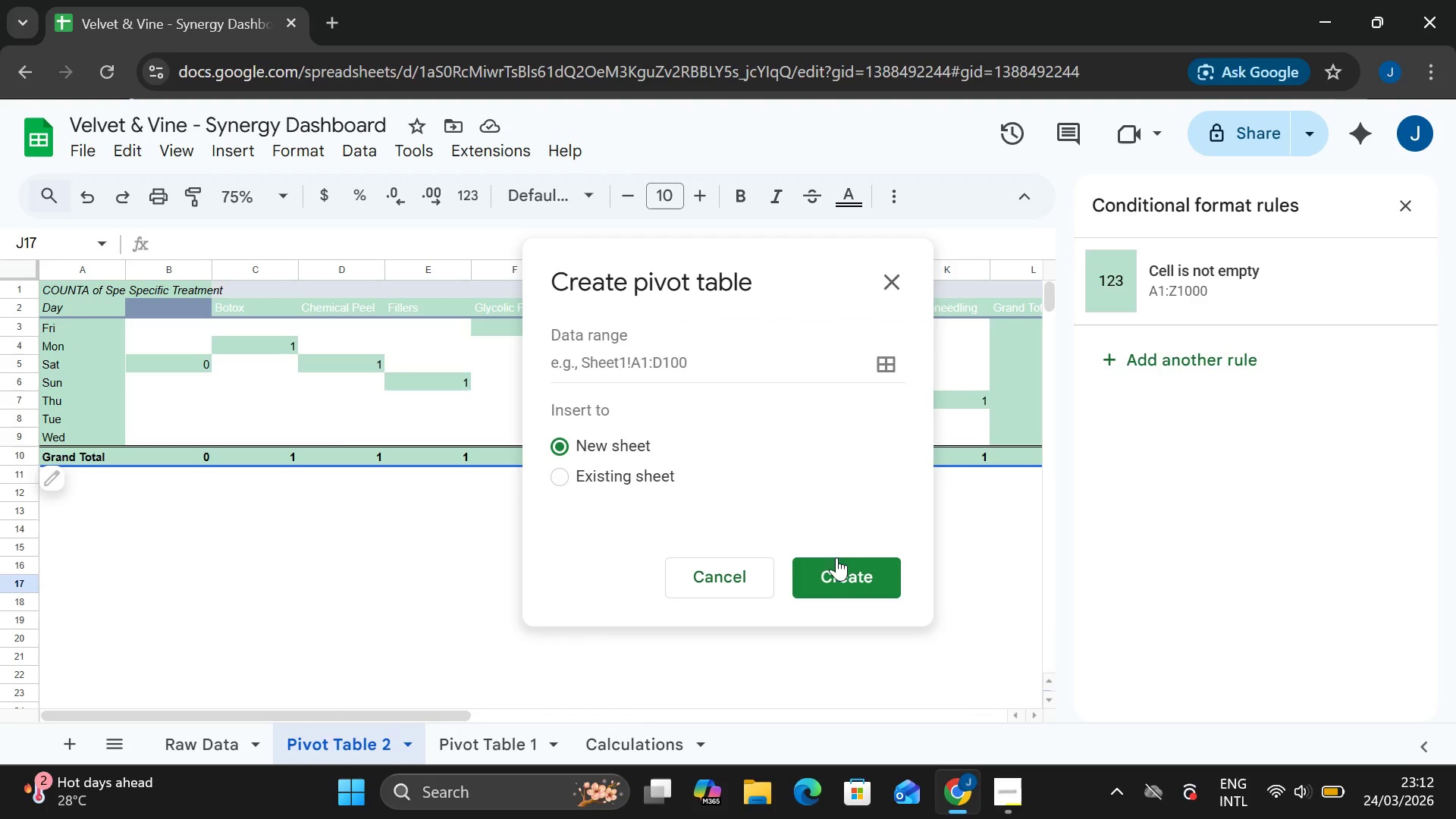 
left_click([836, 576])
 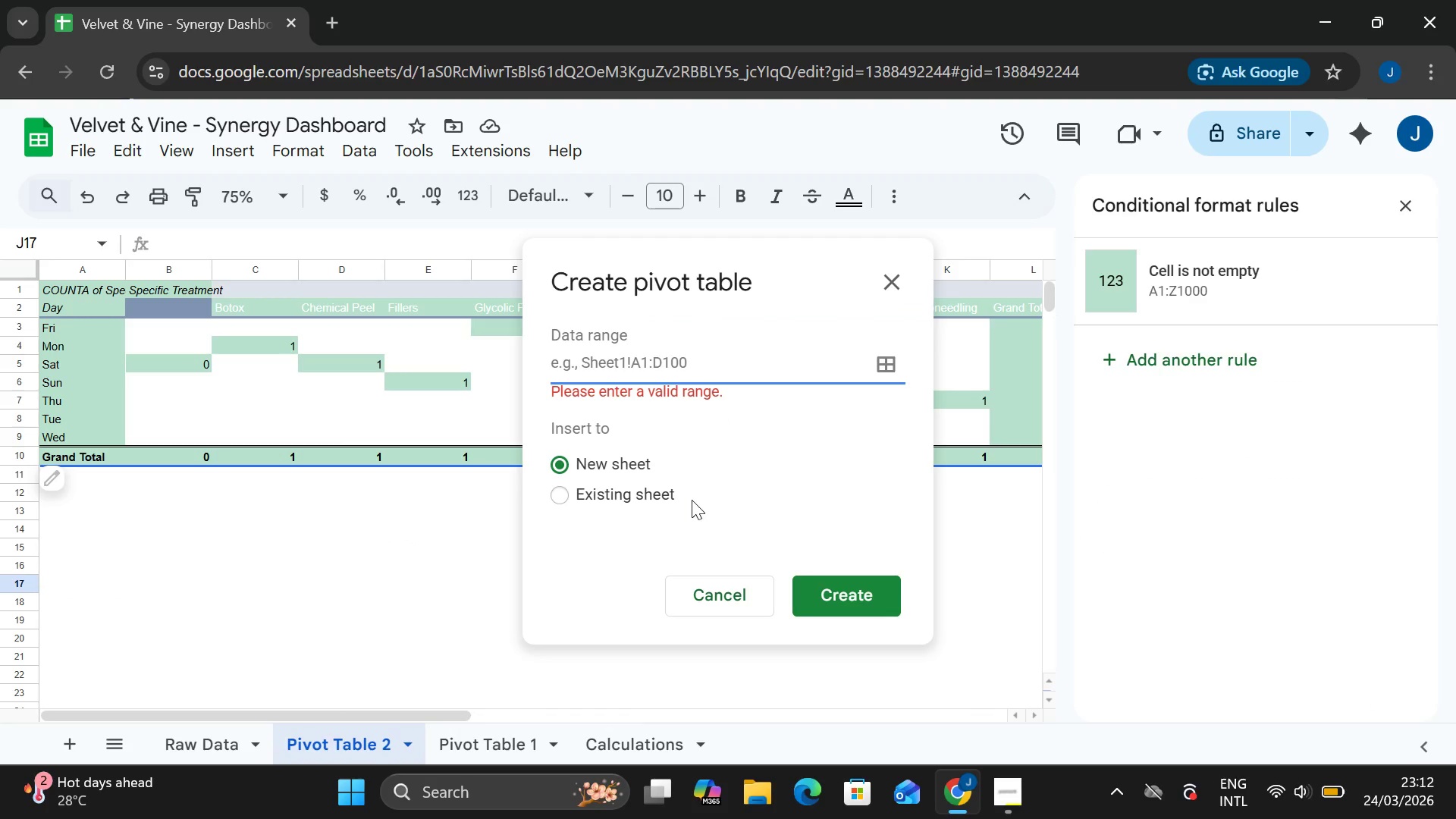 
left_click([860, 602])
 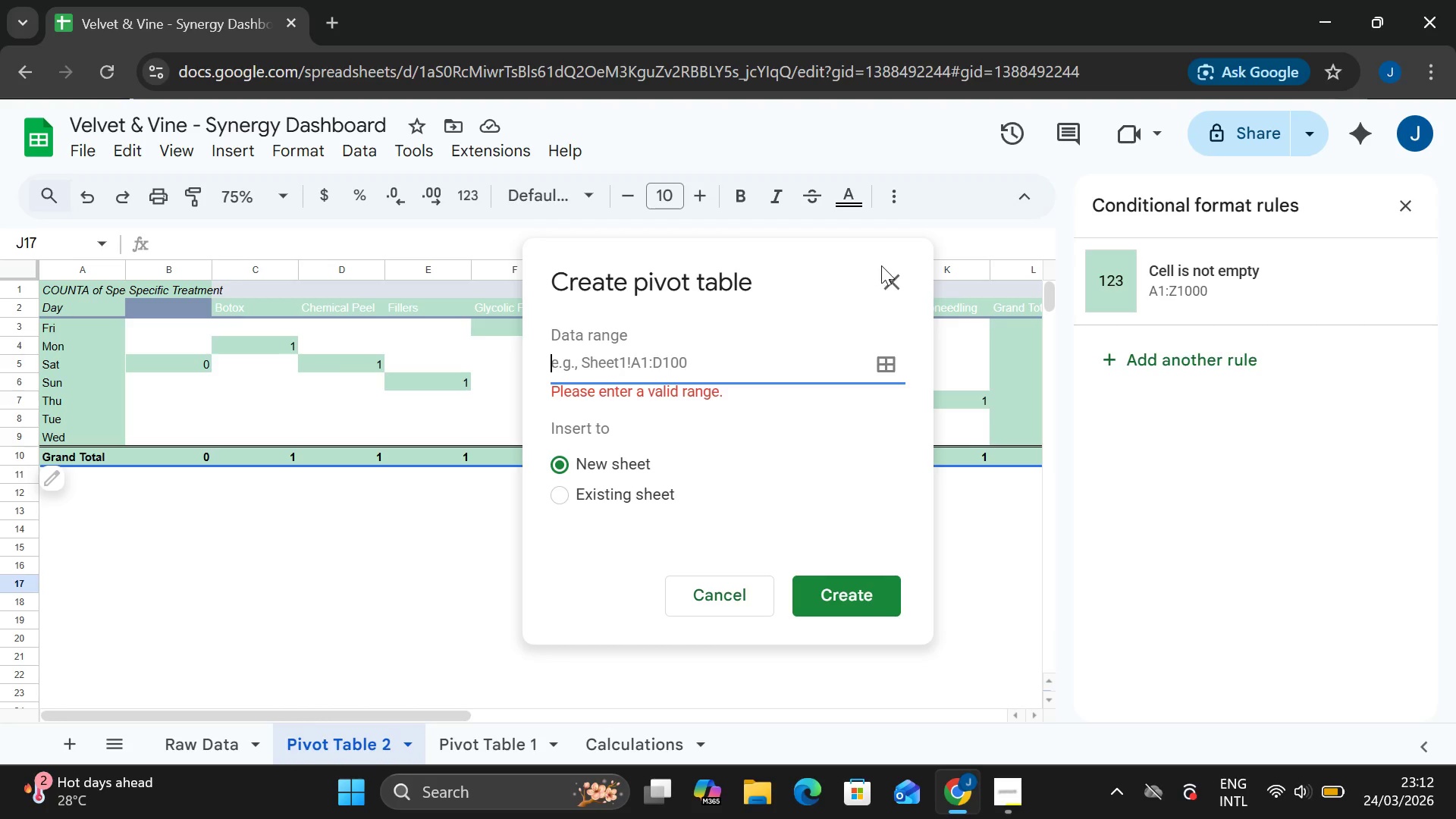 
left_click([886, 281])
 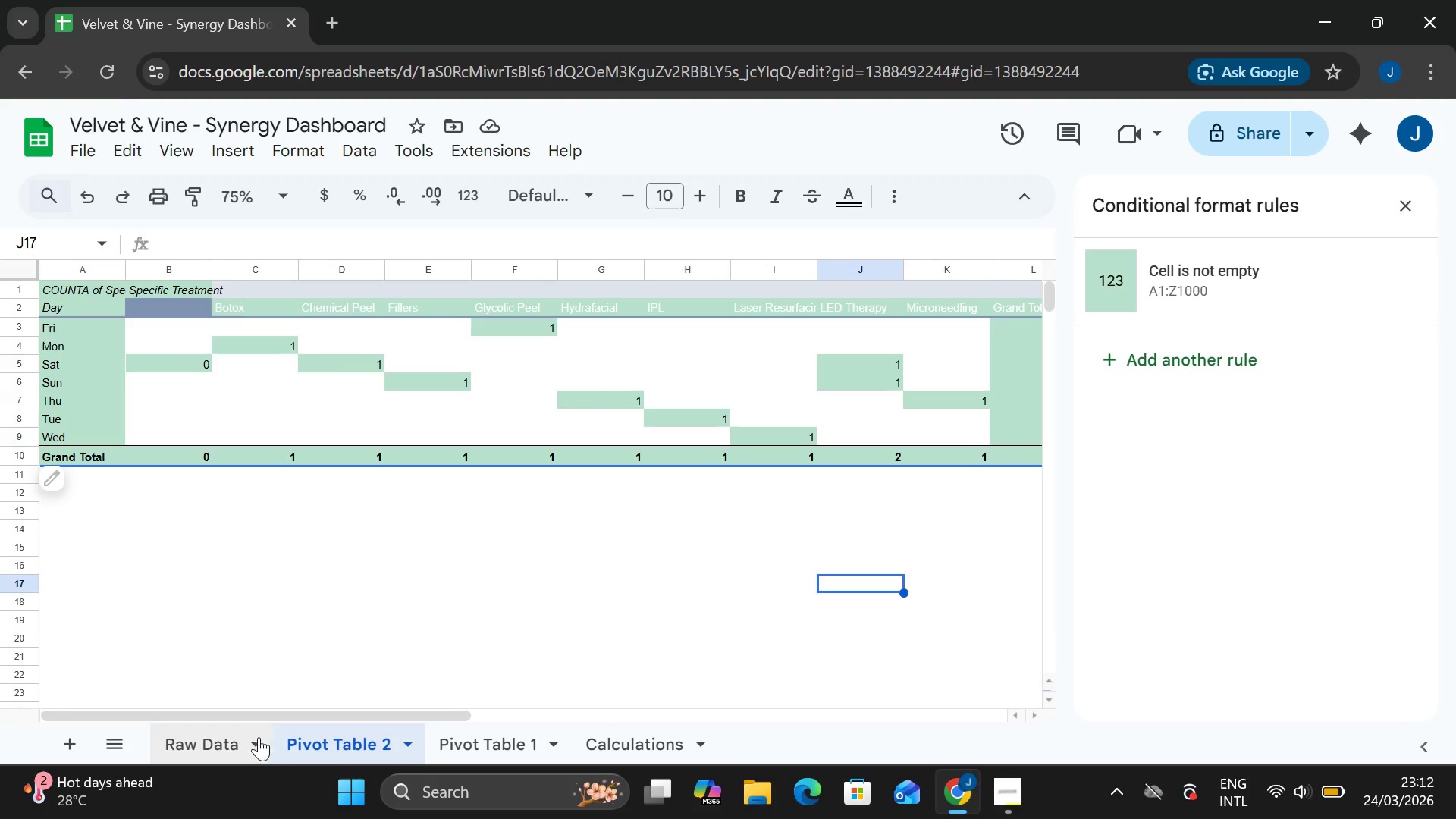 
left_click([221, 735])
 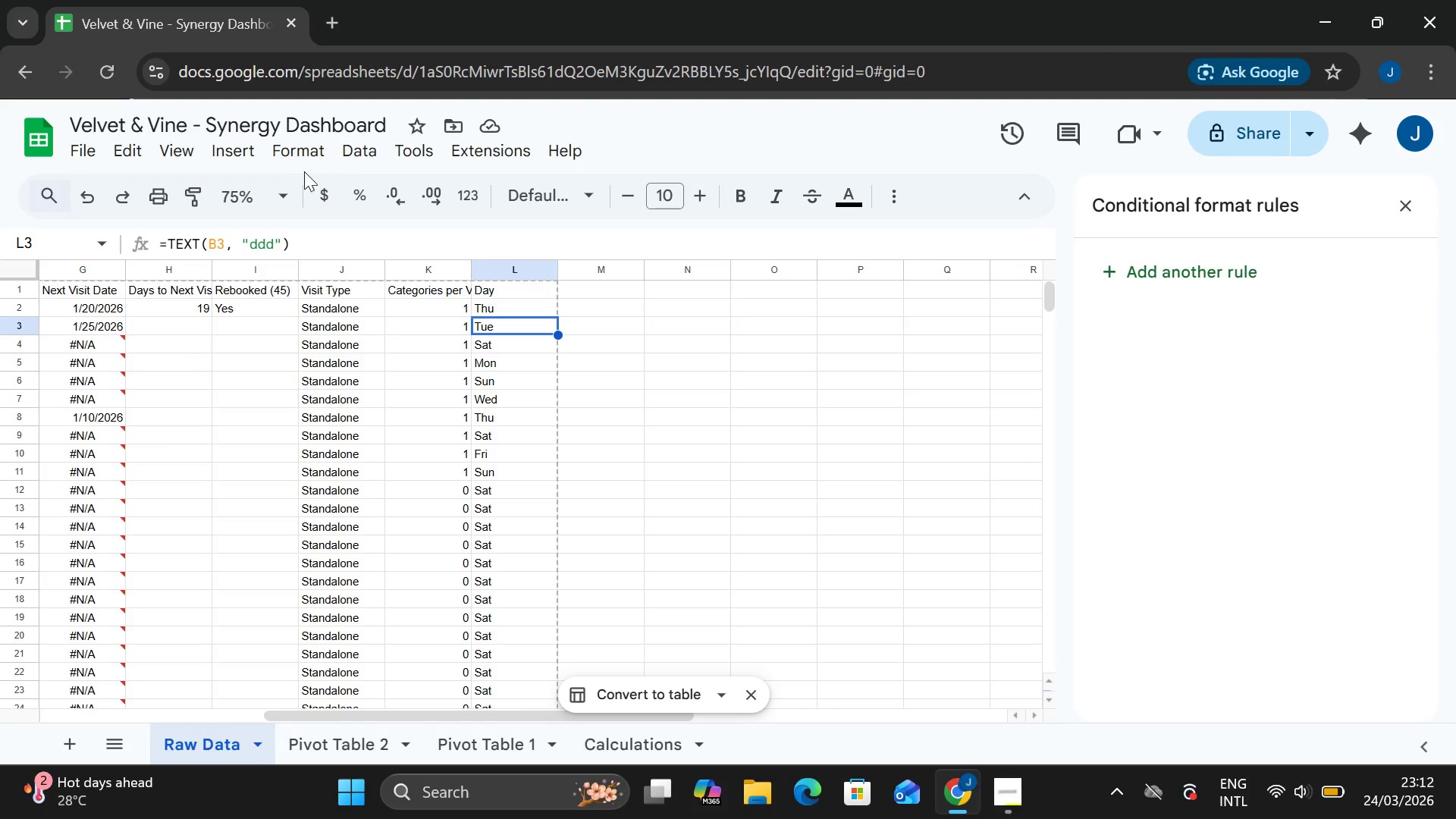 
left_click([224, 145])
 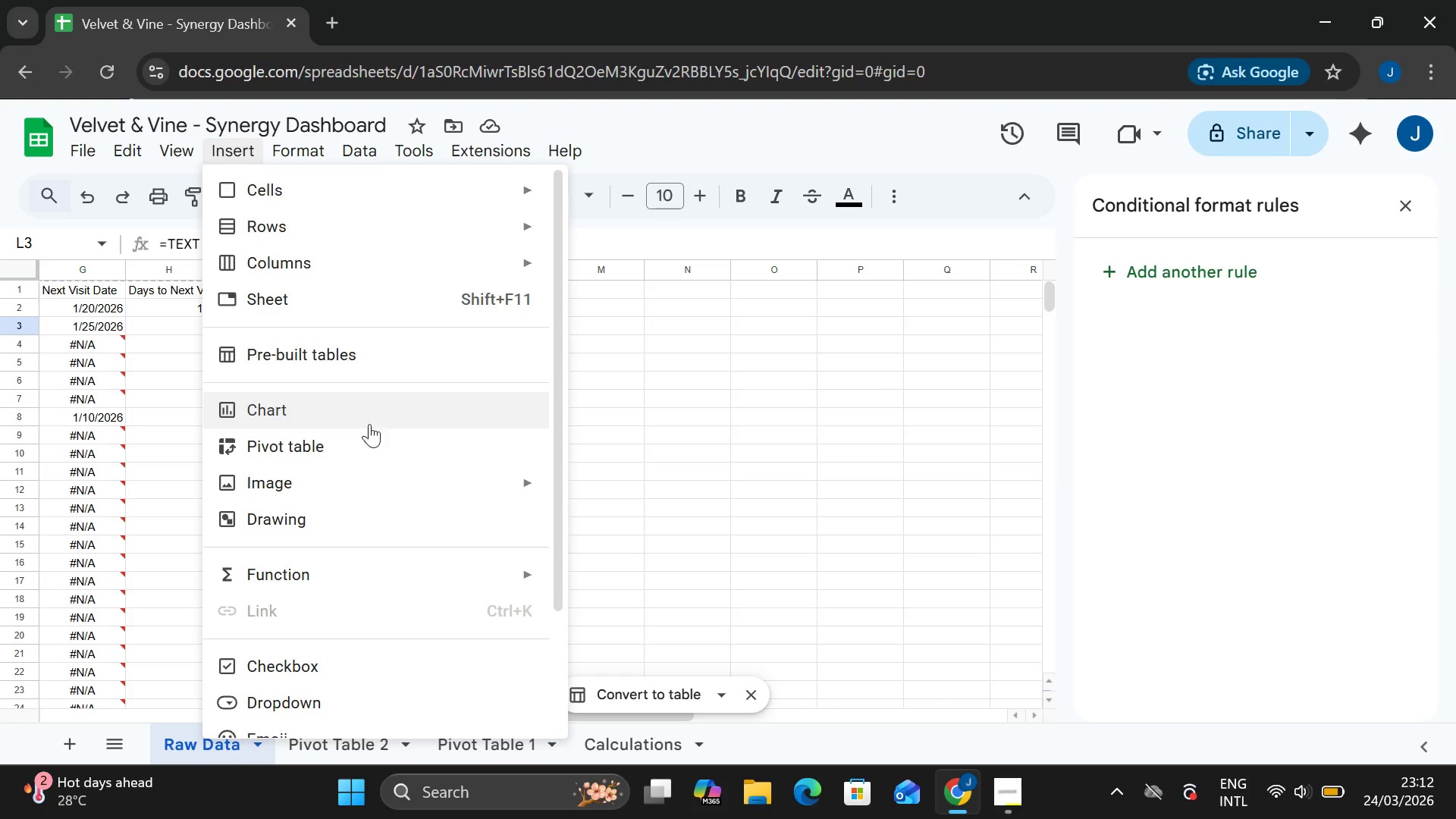 
left_click([333, 431])
 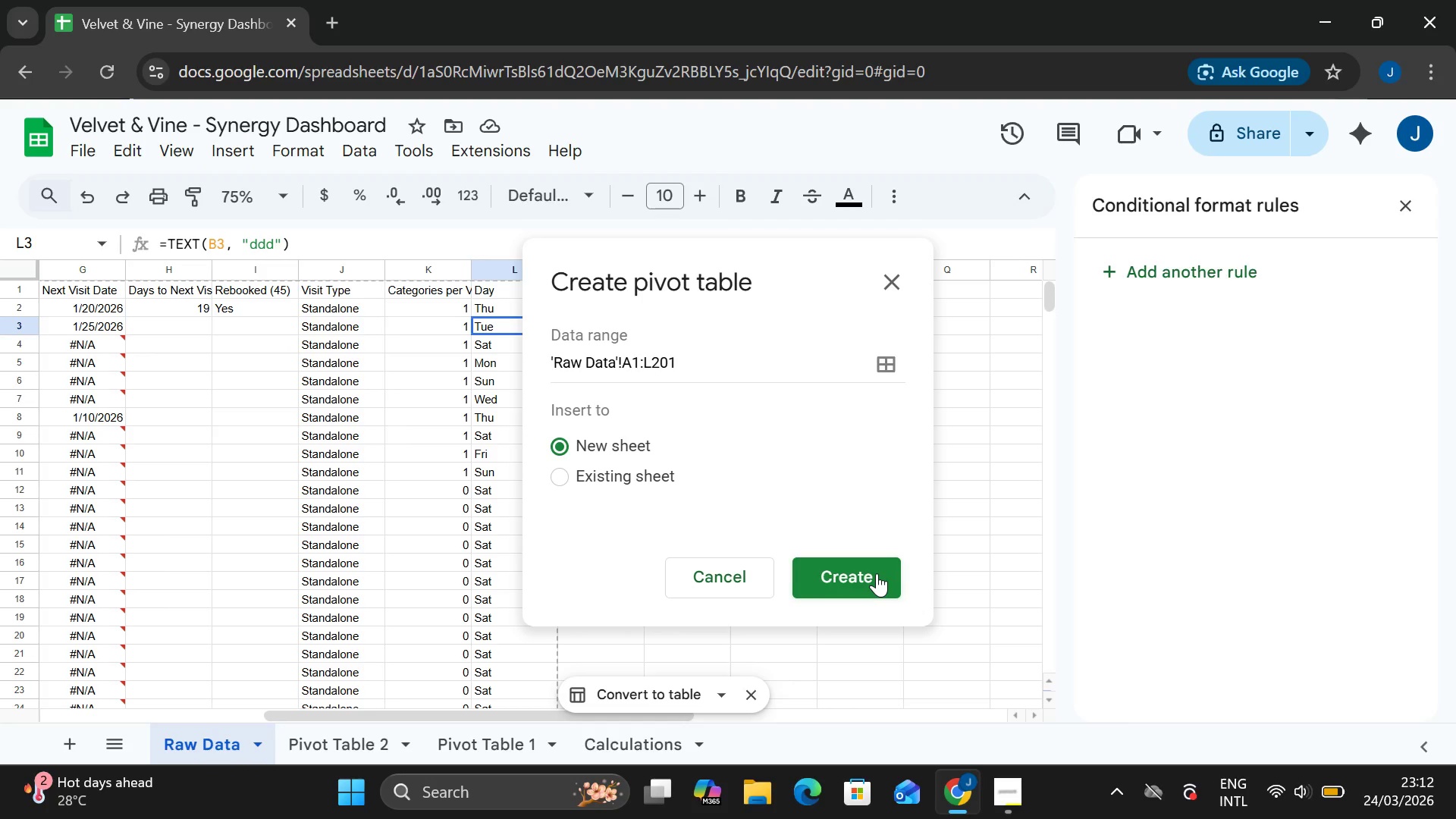 
left_click([877, 573])
 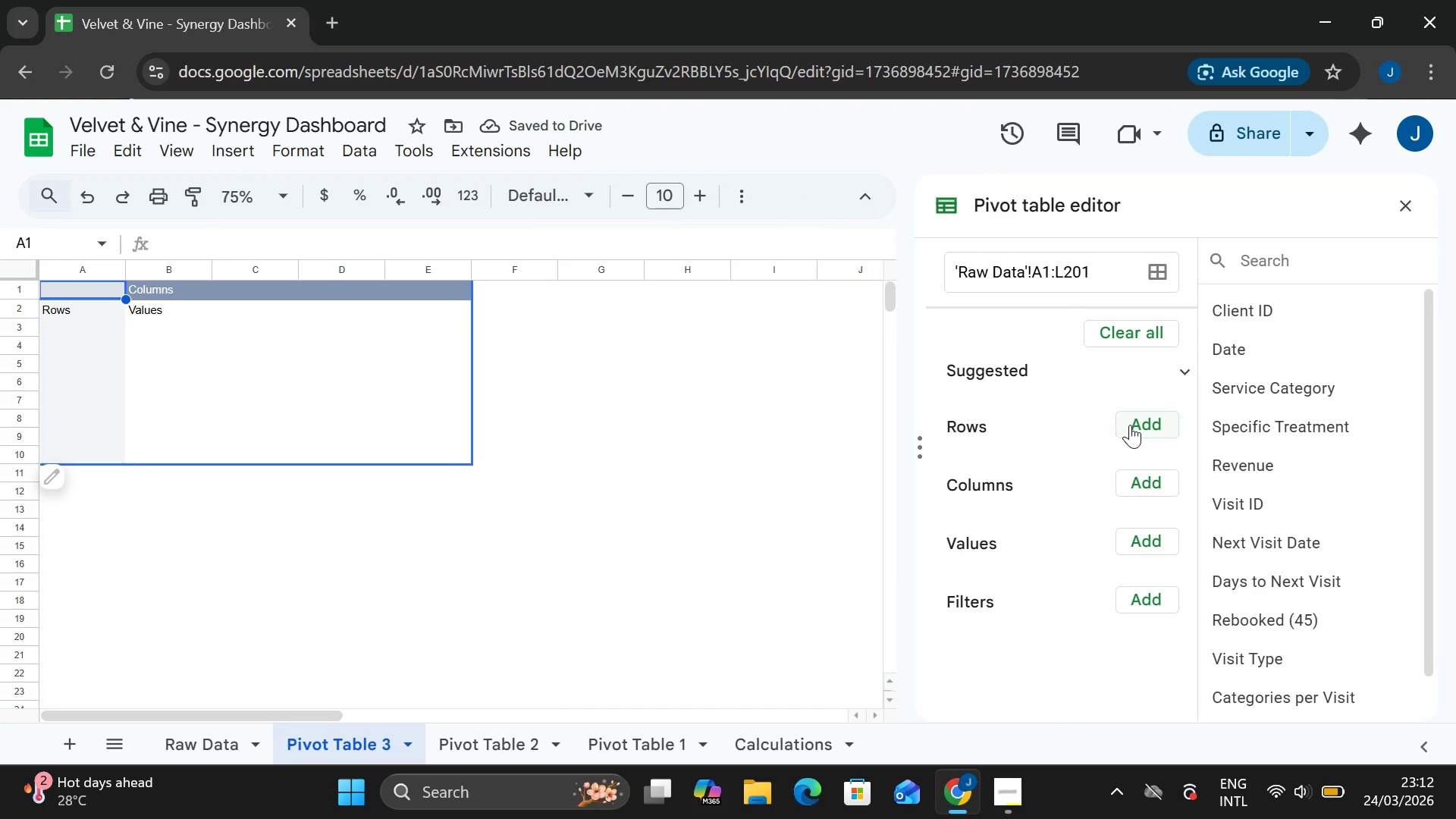 
left_click([1130, 425])
 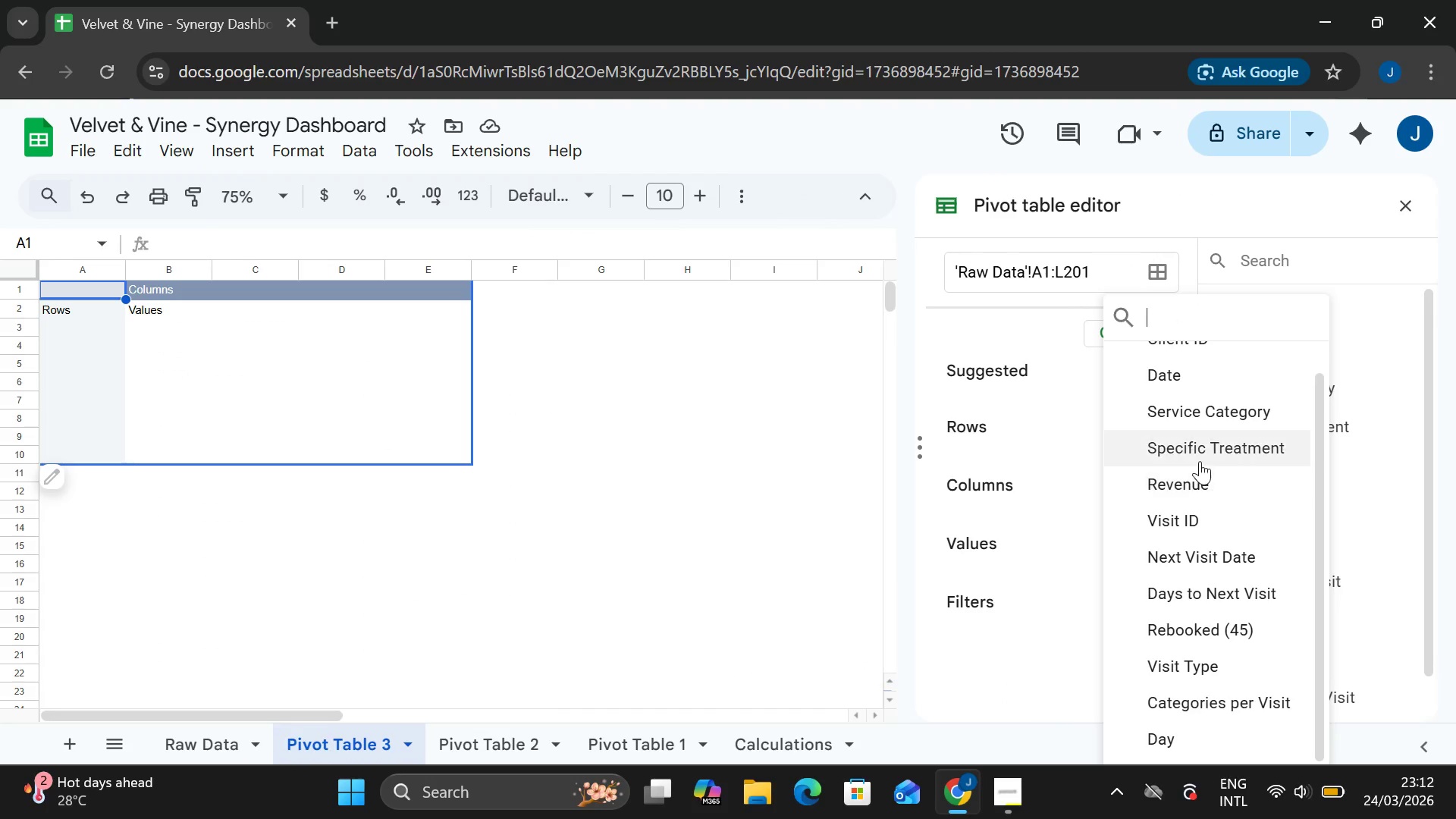 
left_click([1194, 413])
 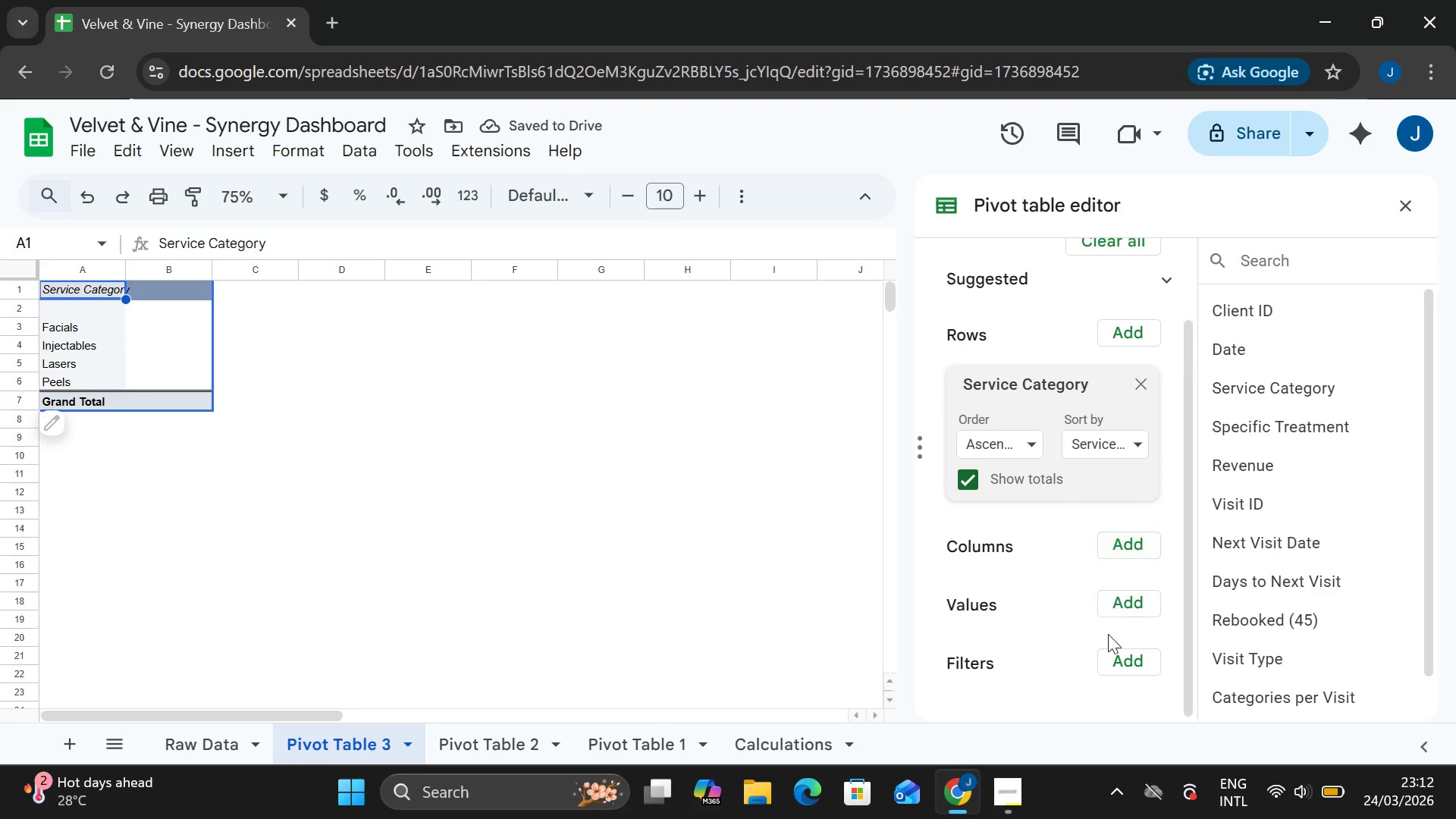 
left_click([1122, 603])
 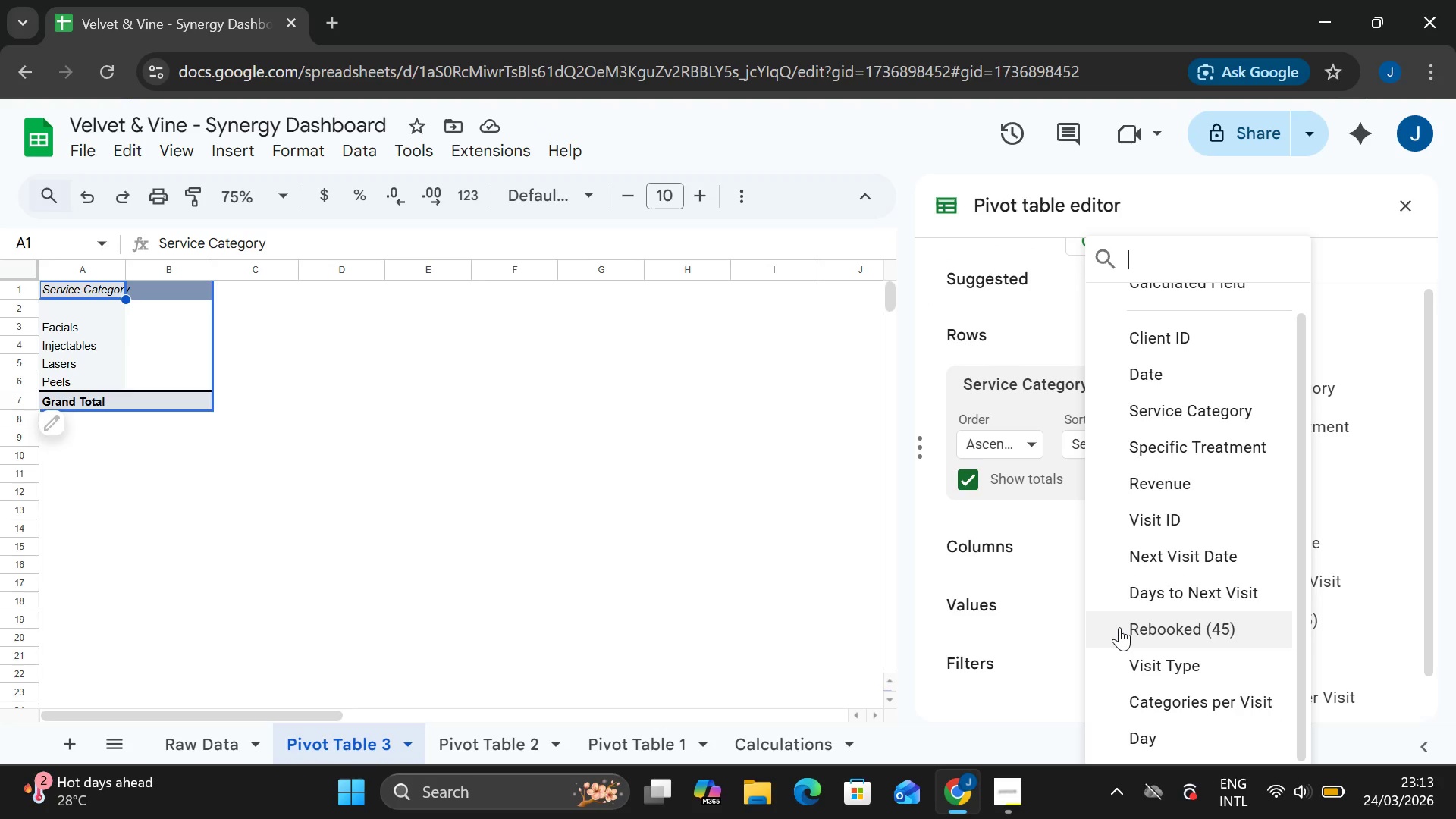 
left_click([1119, 627])
 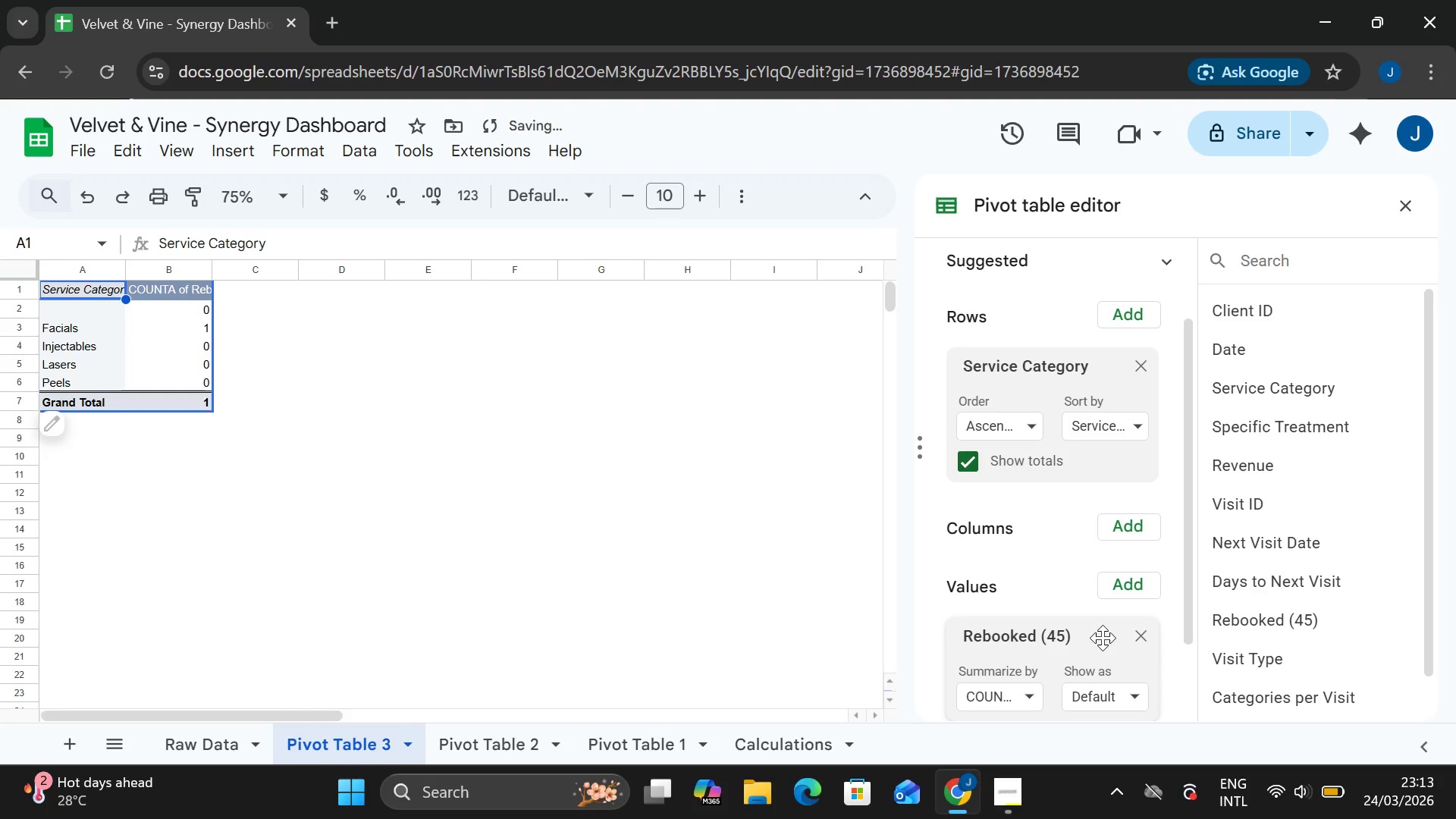 
mouse_move([1200, 629])
 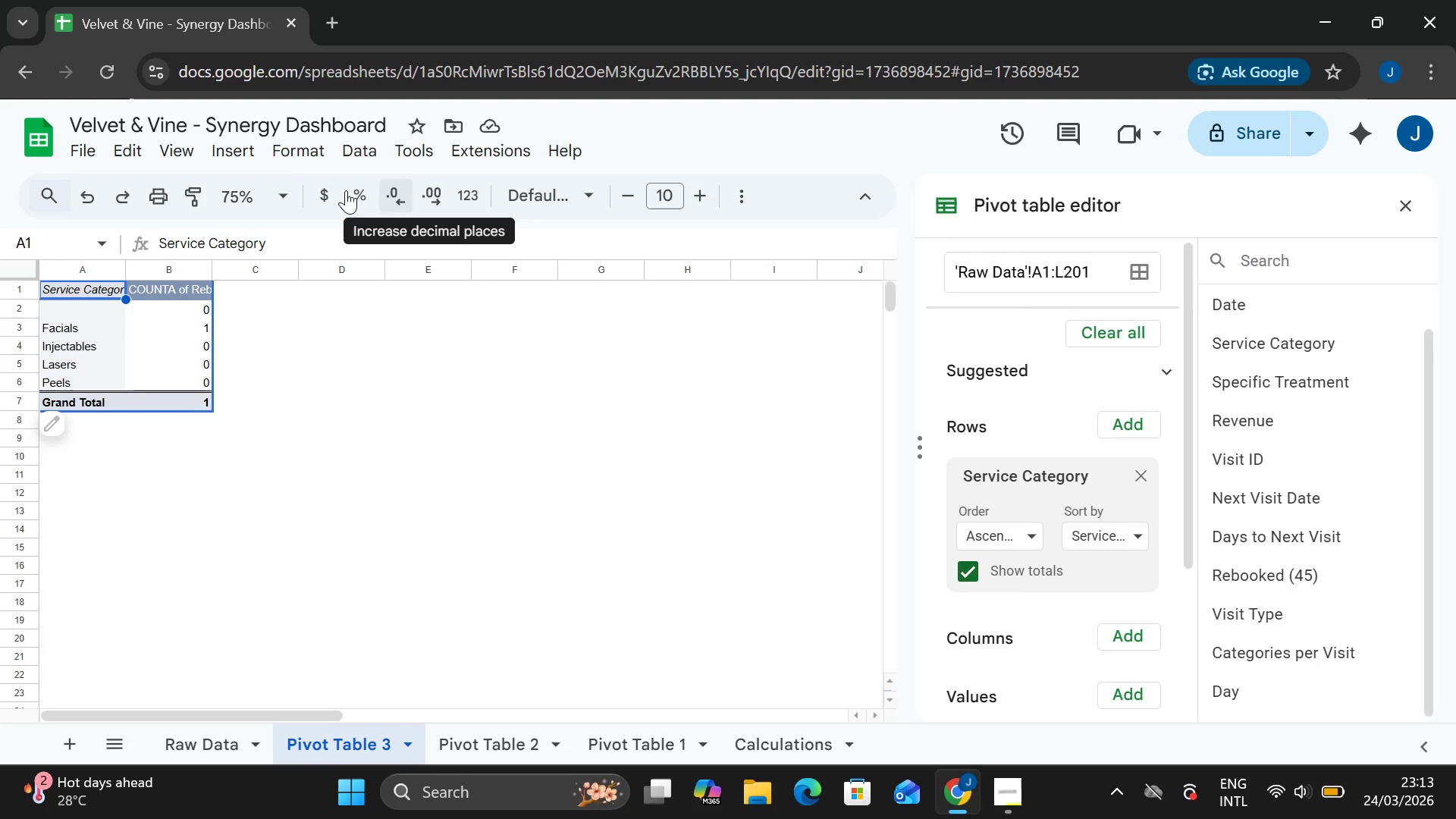 
wait(7.05)
 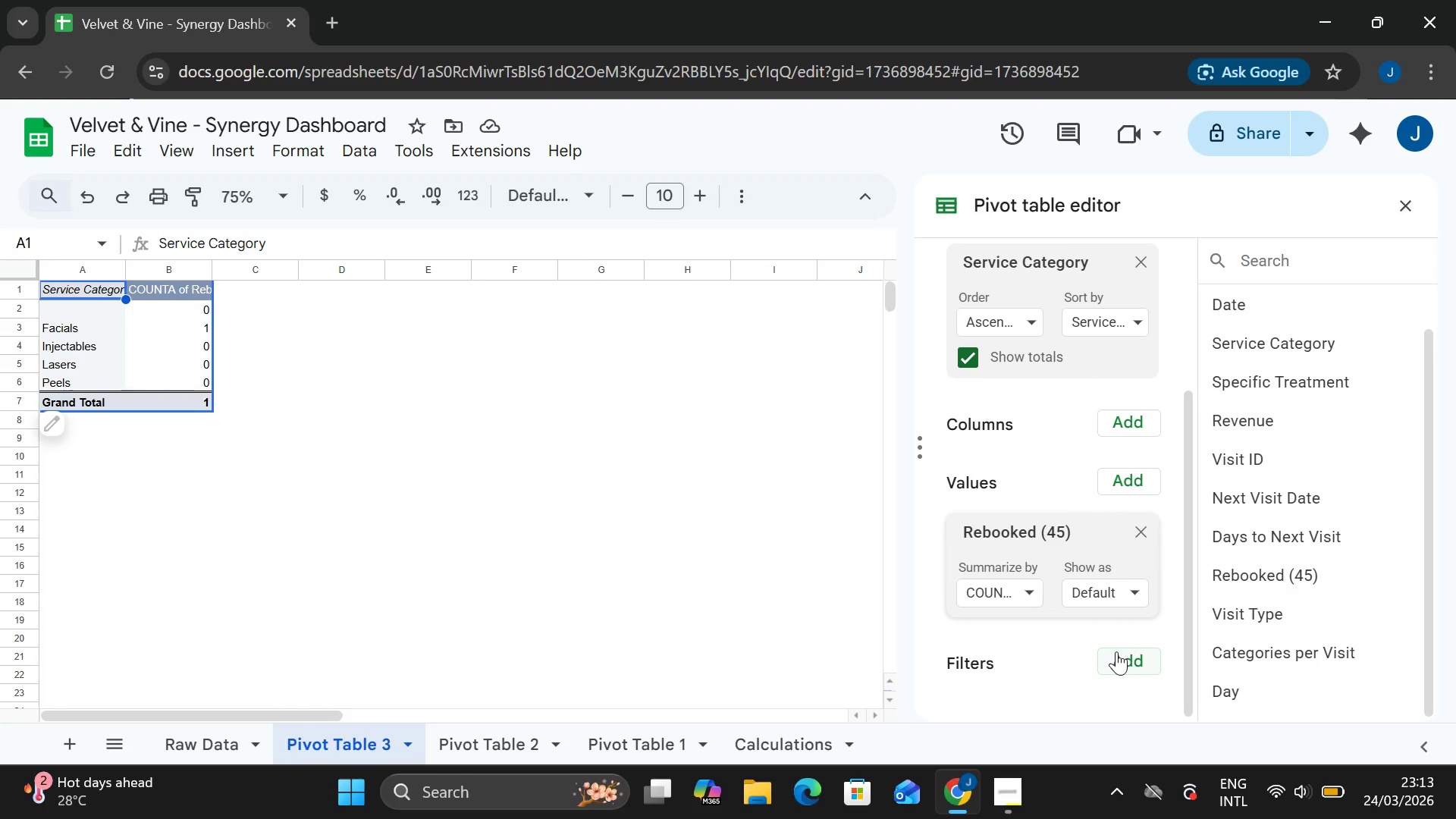 
left_click([227, 159])
 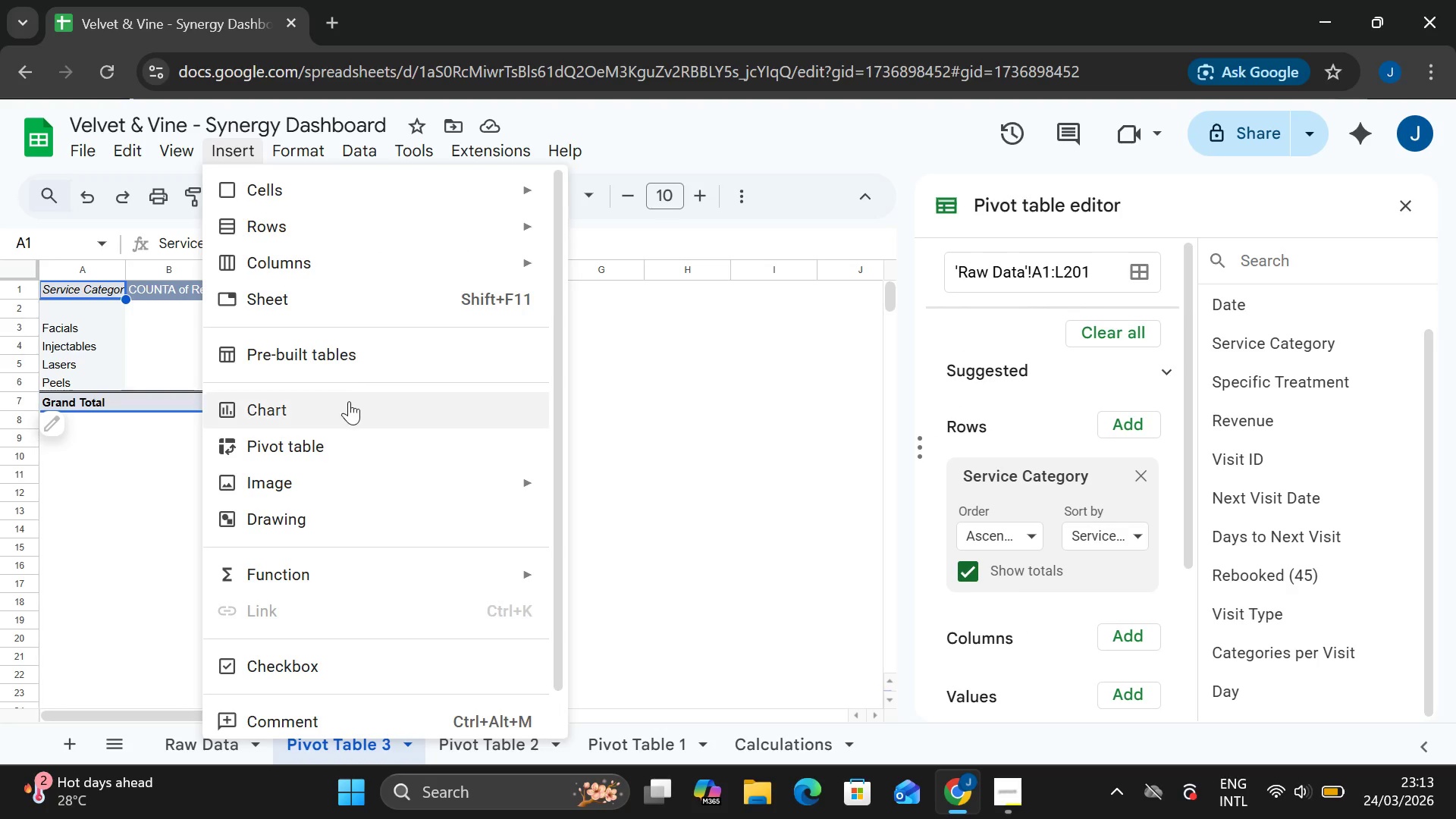 
left_click([349, 401])
 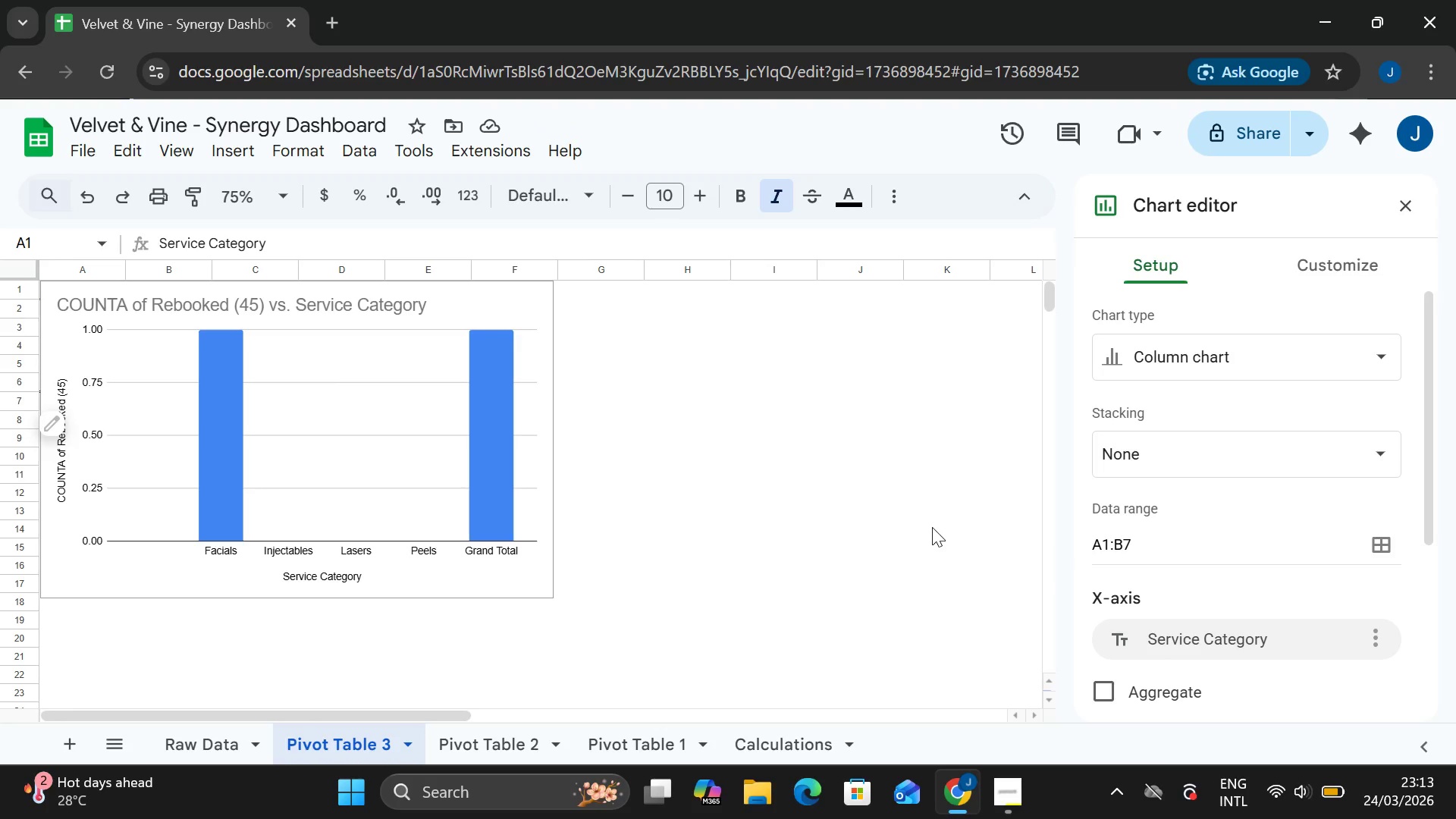 
wait(11.83)
 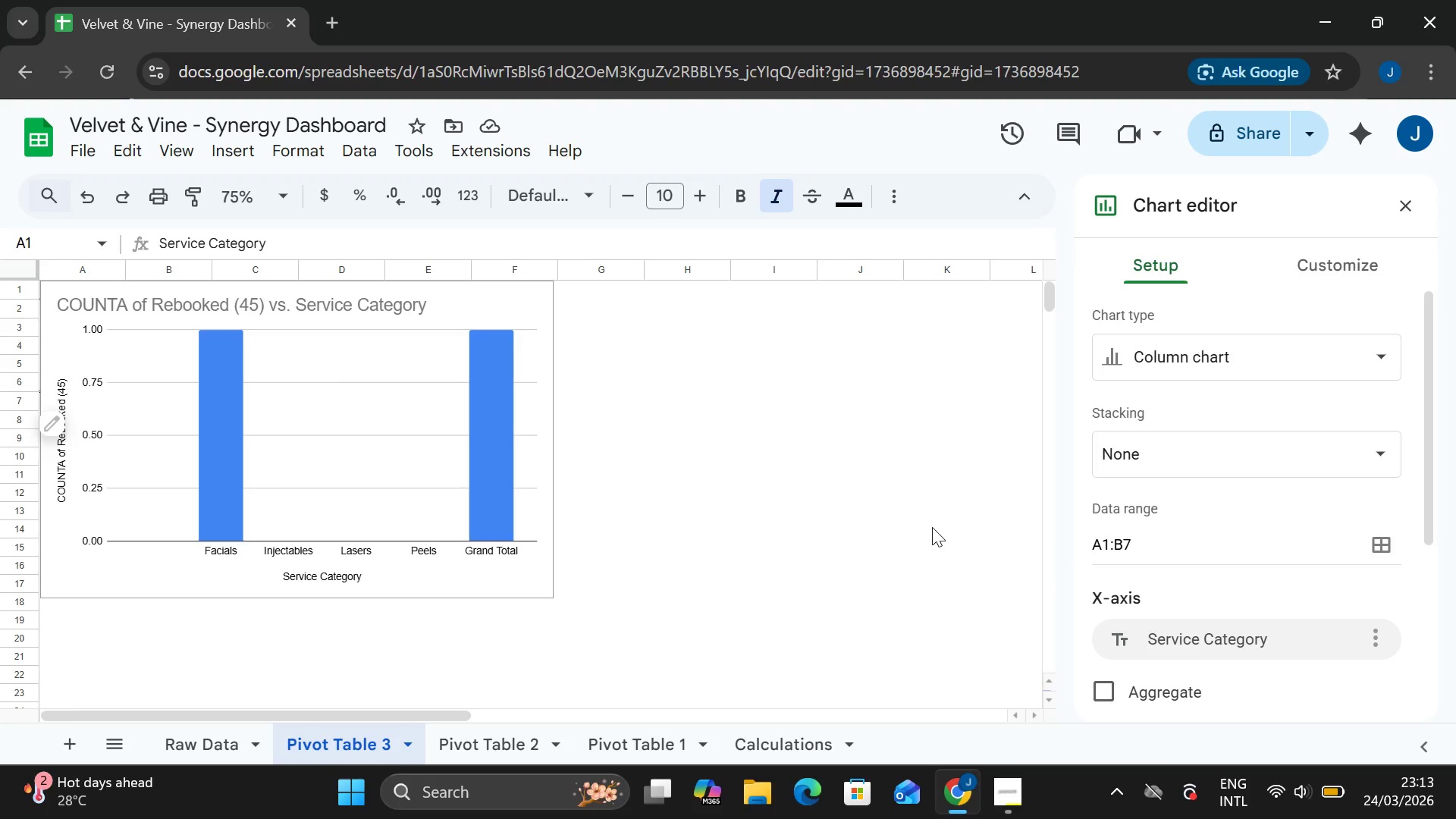 
left_click_drag(start_coordinate=[535, 355], to_coordinate=[921, 538])
 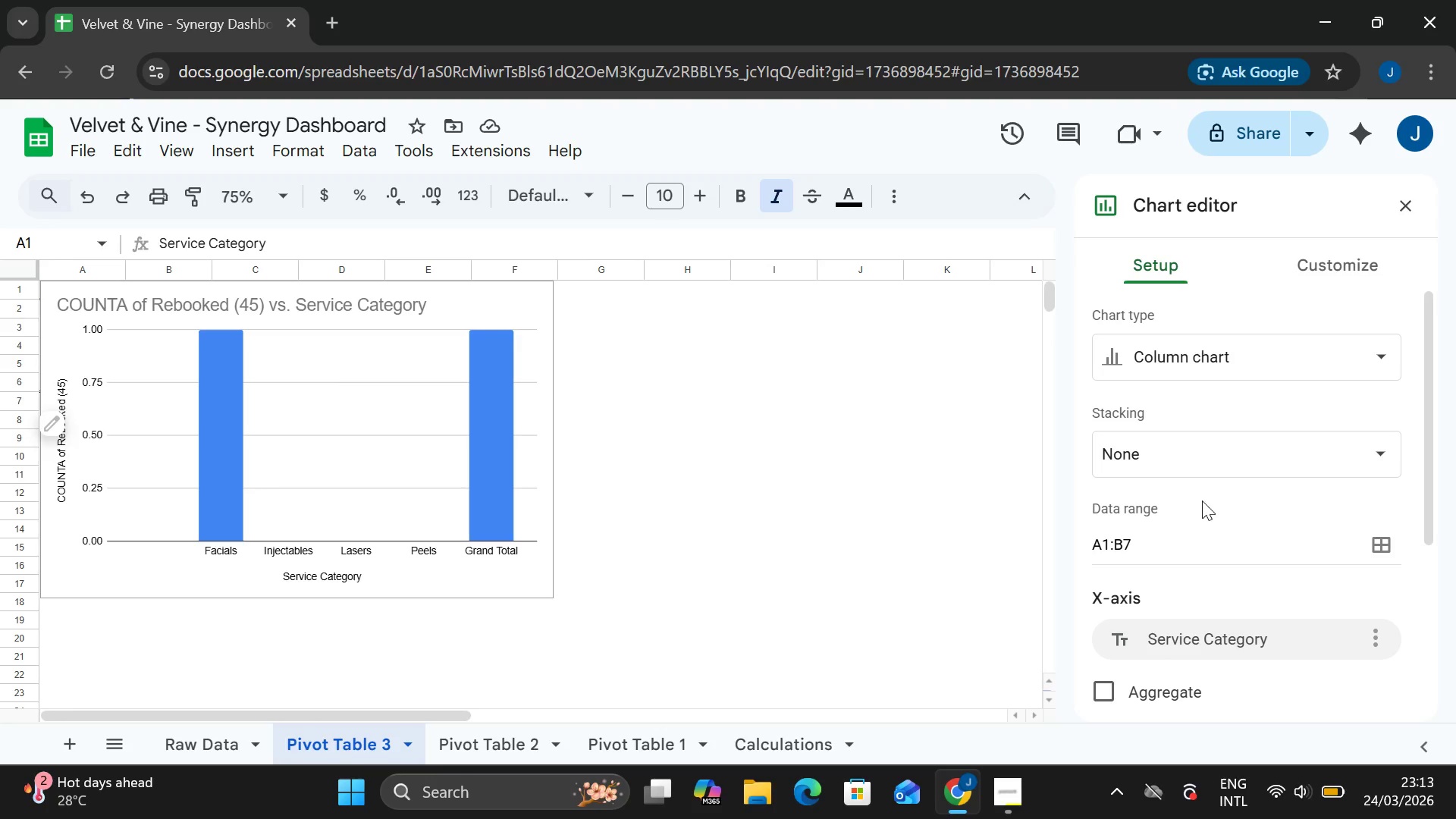 
mouse_move([1175, 502])
 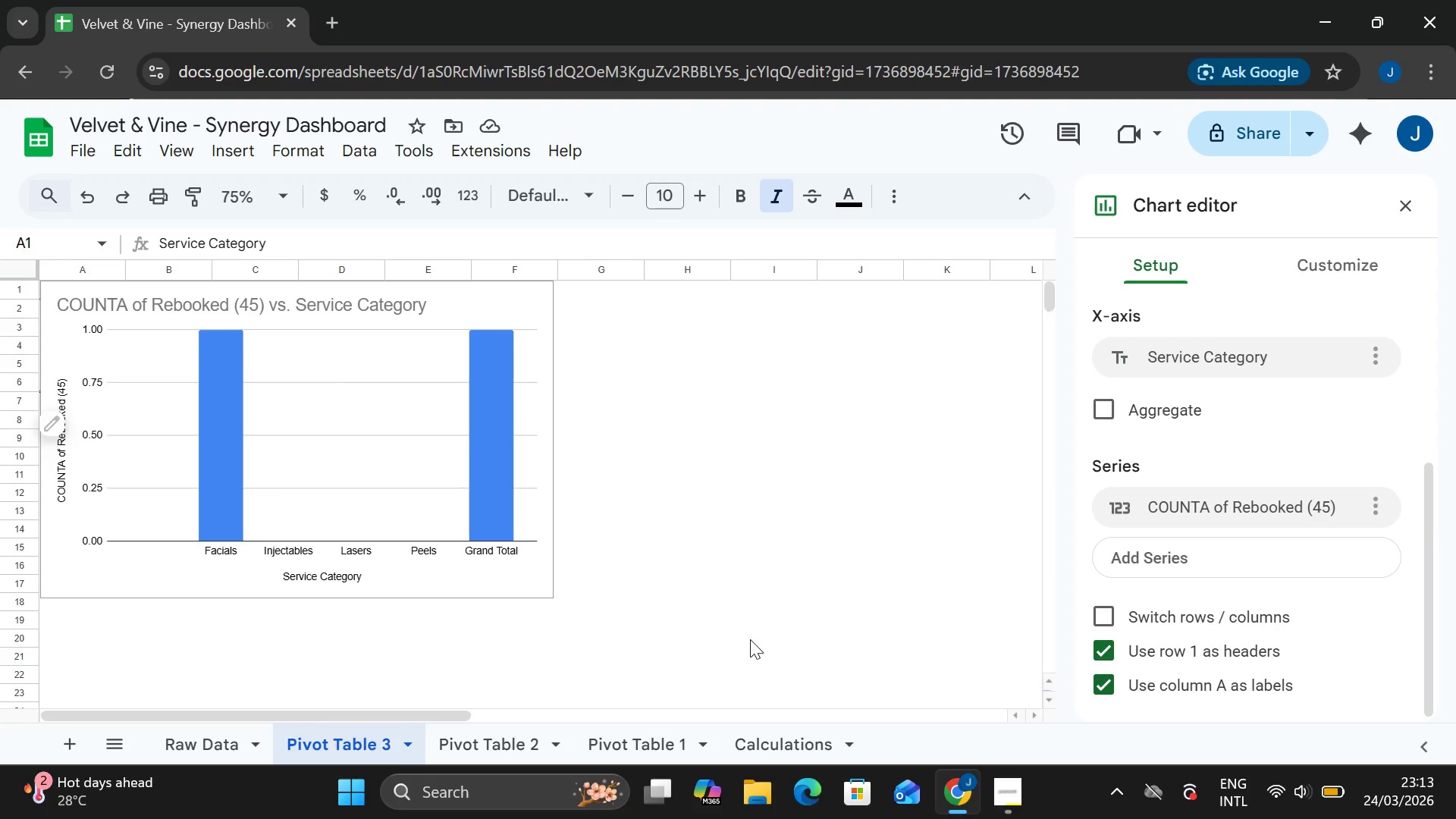 
left_click([750, 639])
 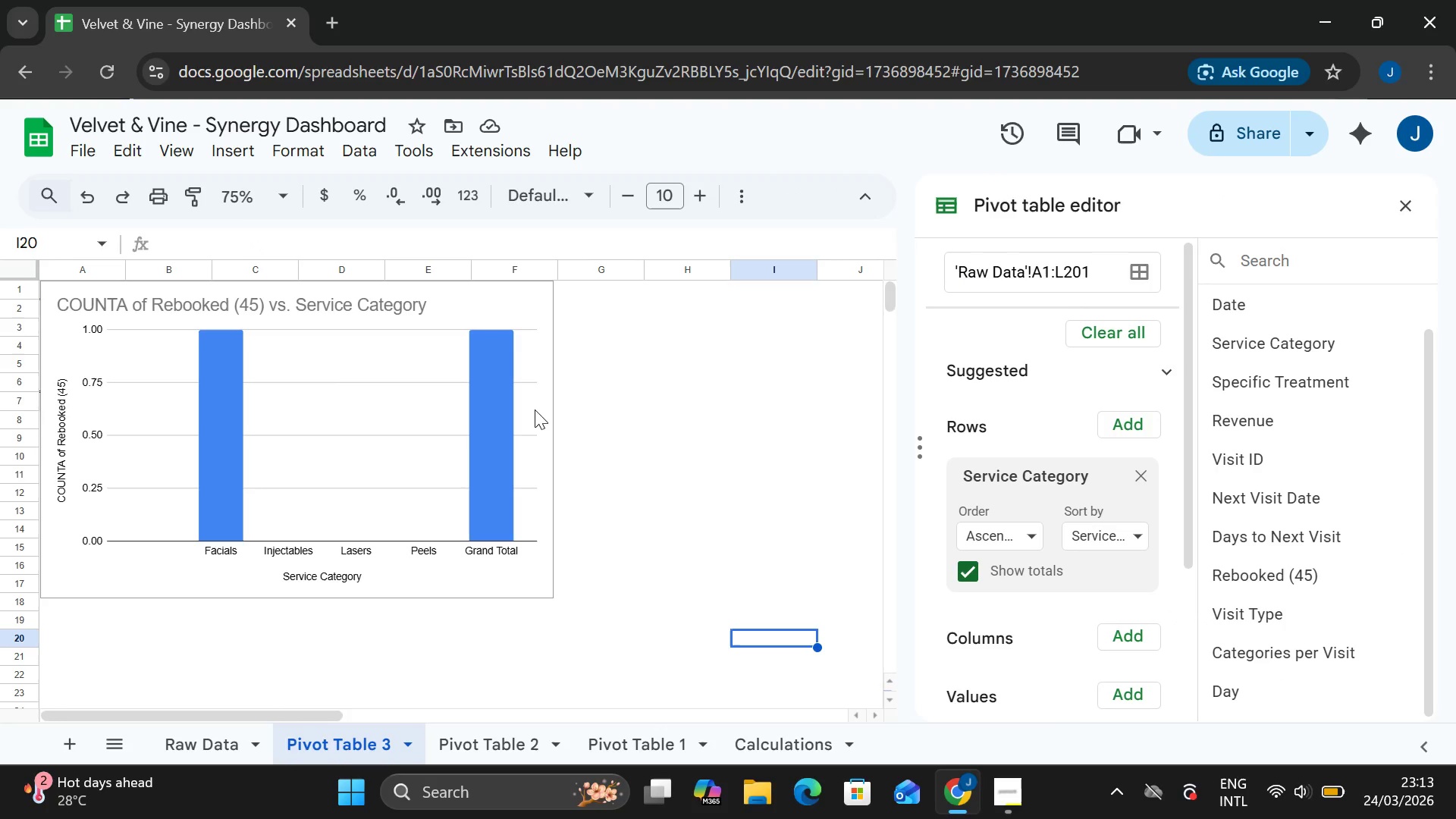 
left_click([532, 410])
 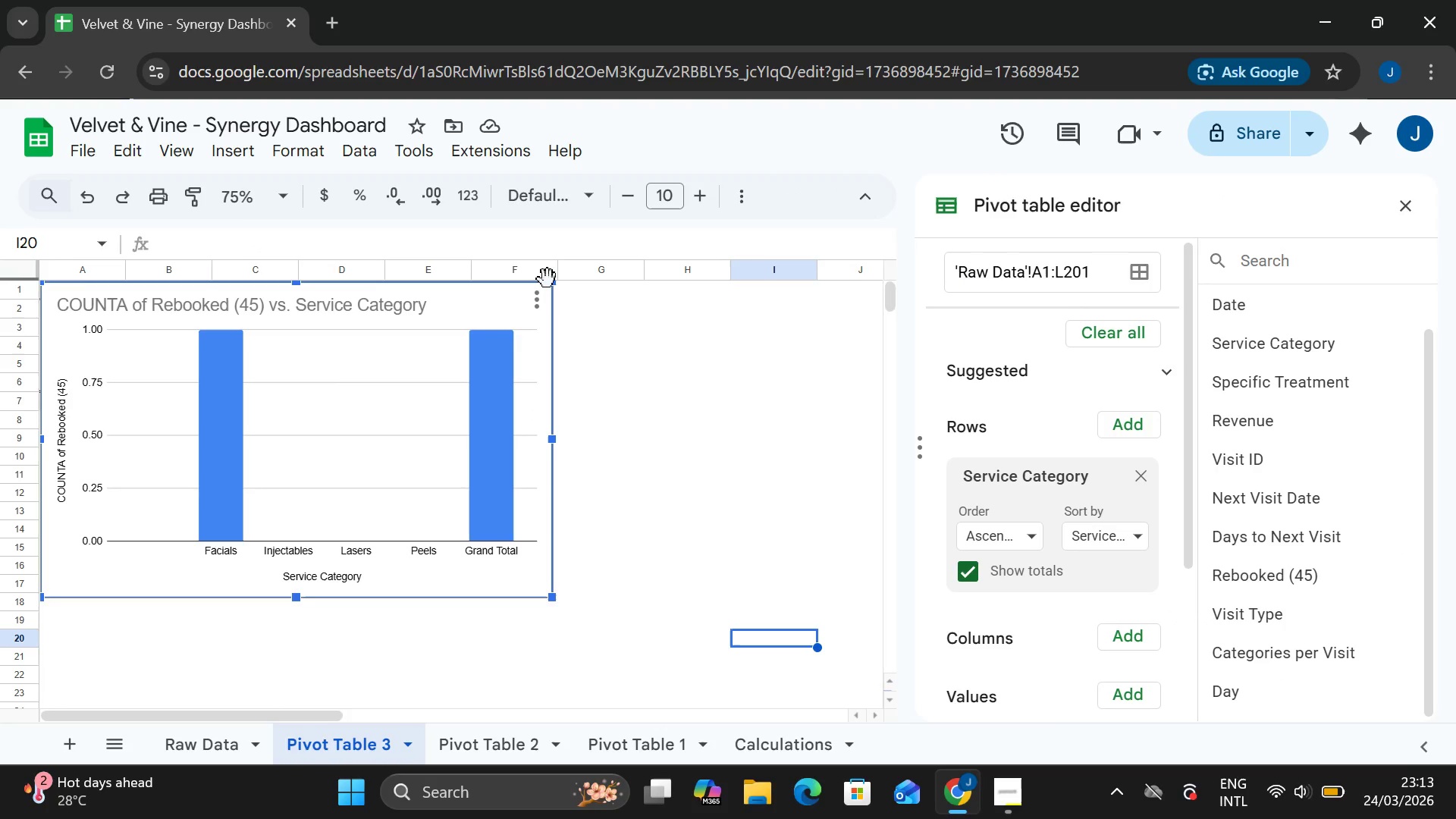 
left_click([548, 279])
 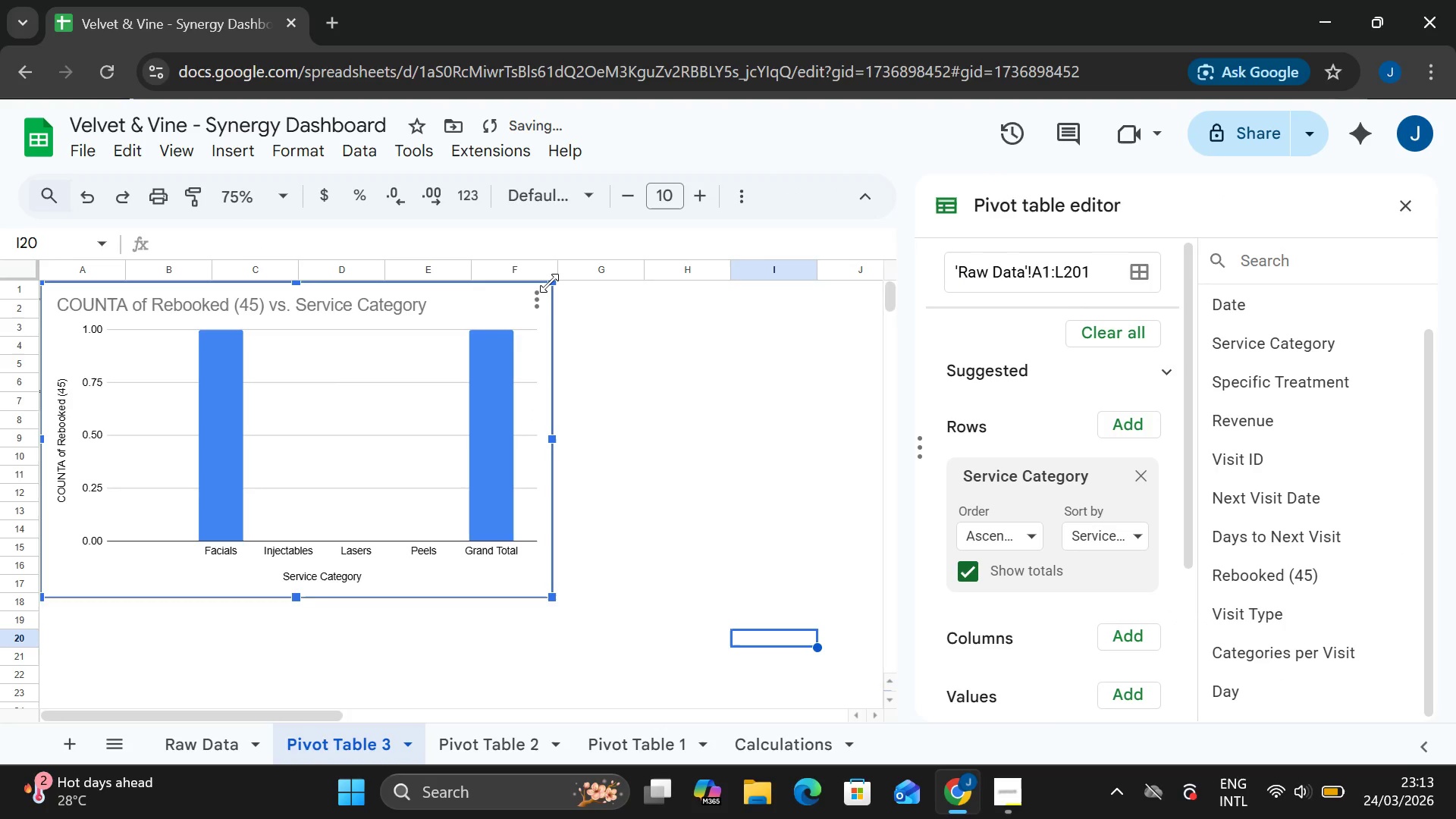 
left_click_drag(start_coordinate=[549, 283], to_coordinate=[340, 628])
 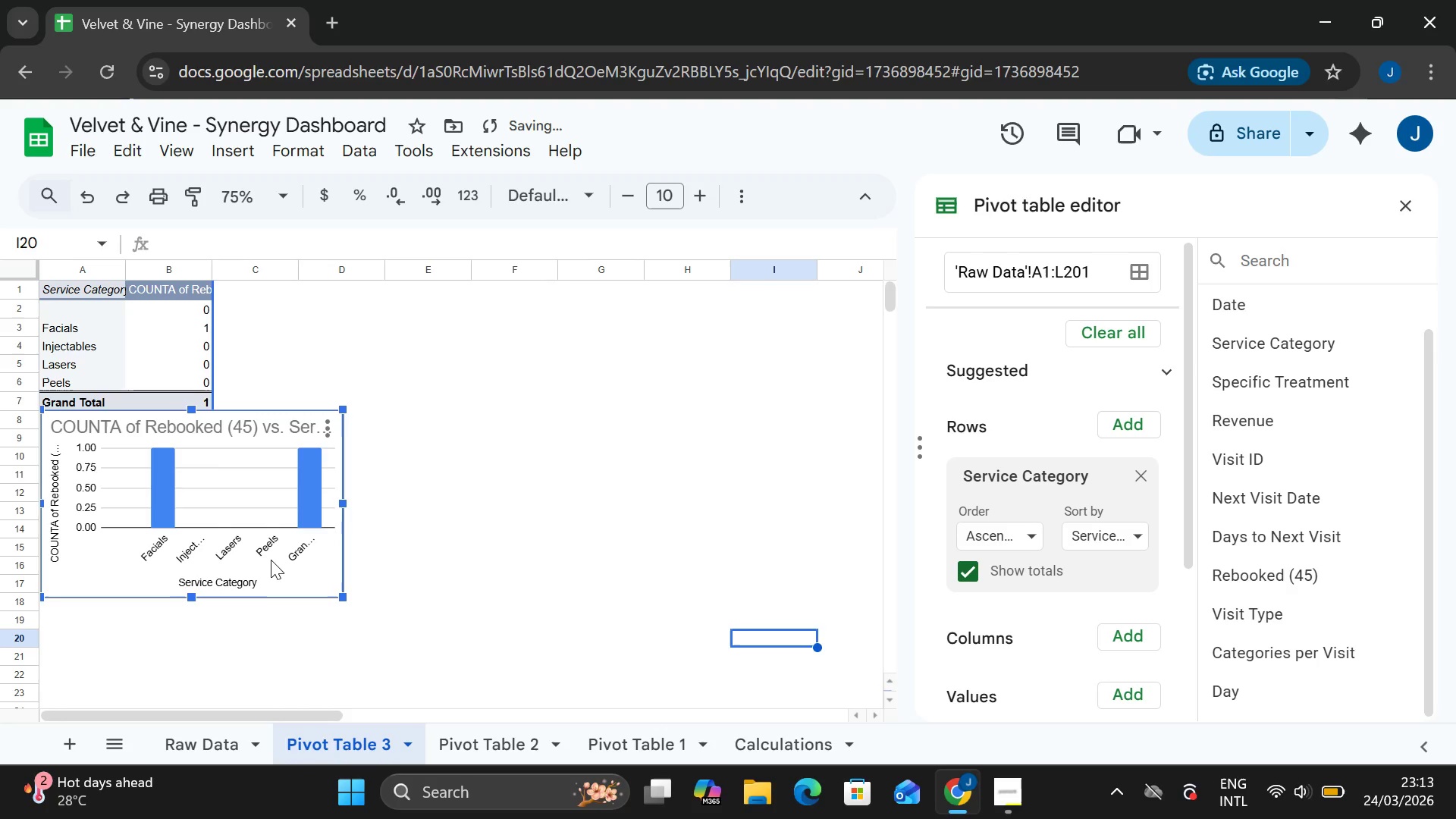 
left_click_drag(start_coordinate=[271, 560], to_coordinate=[486, 441])
 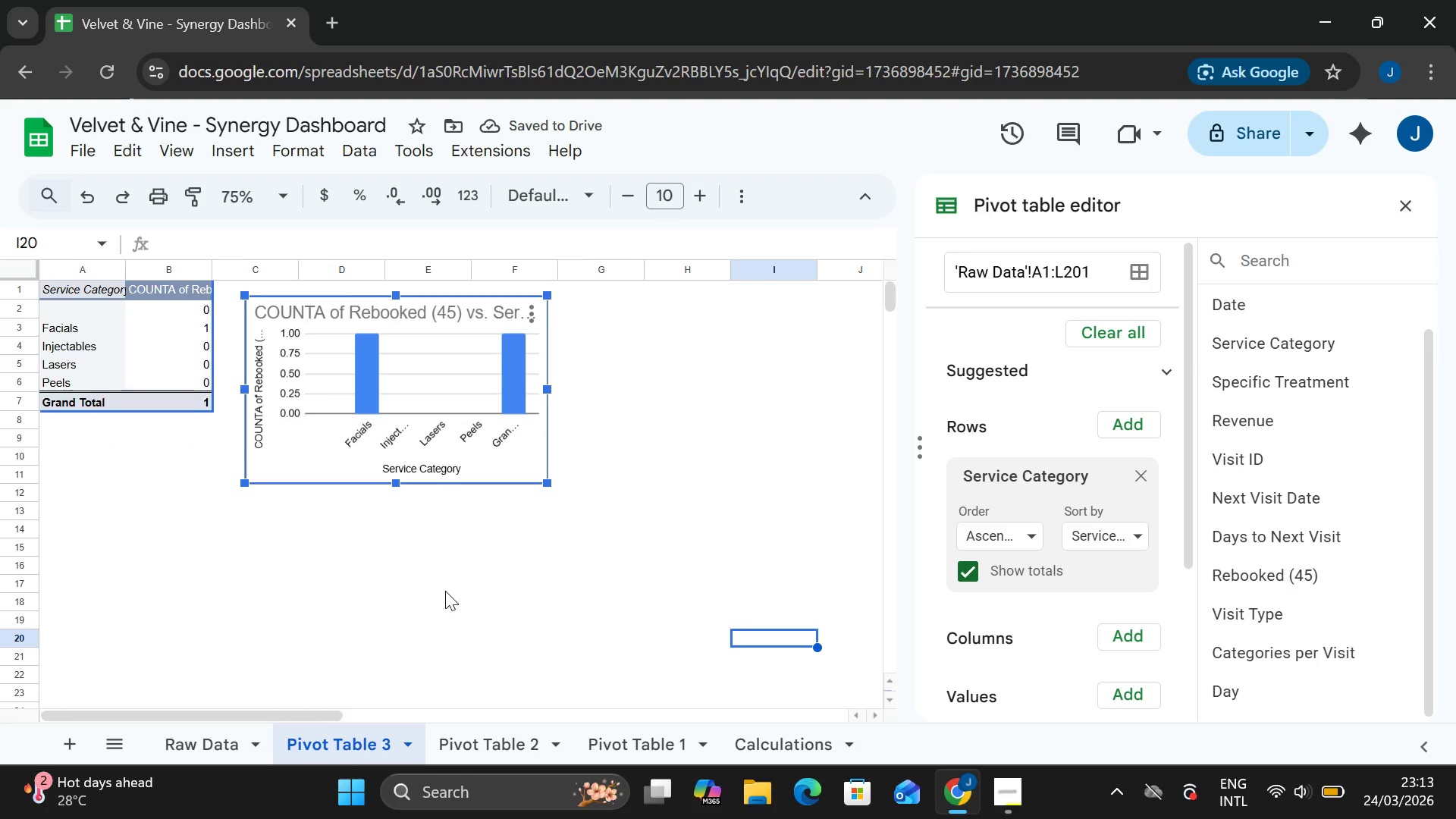 
wait(8.25)
 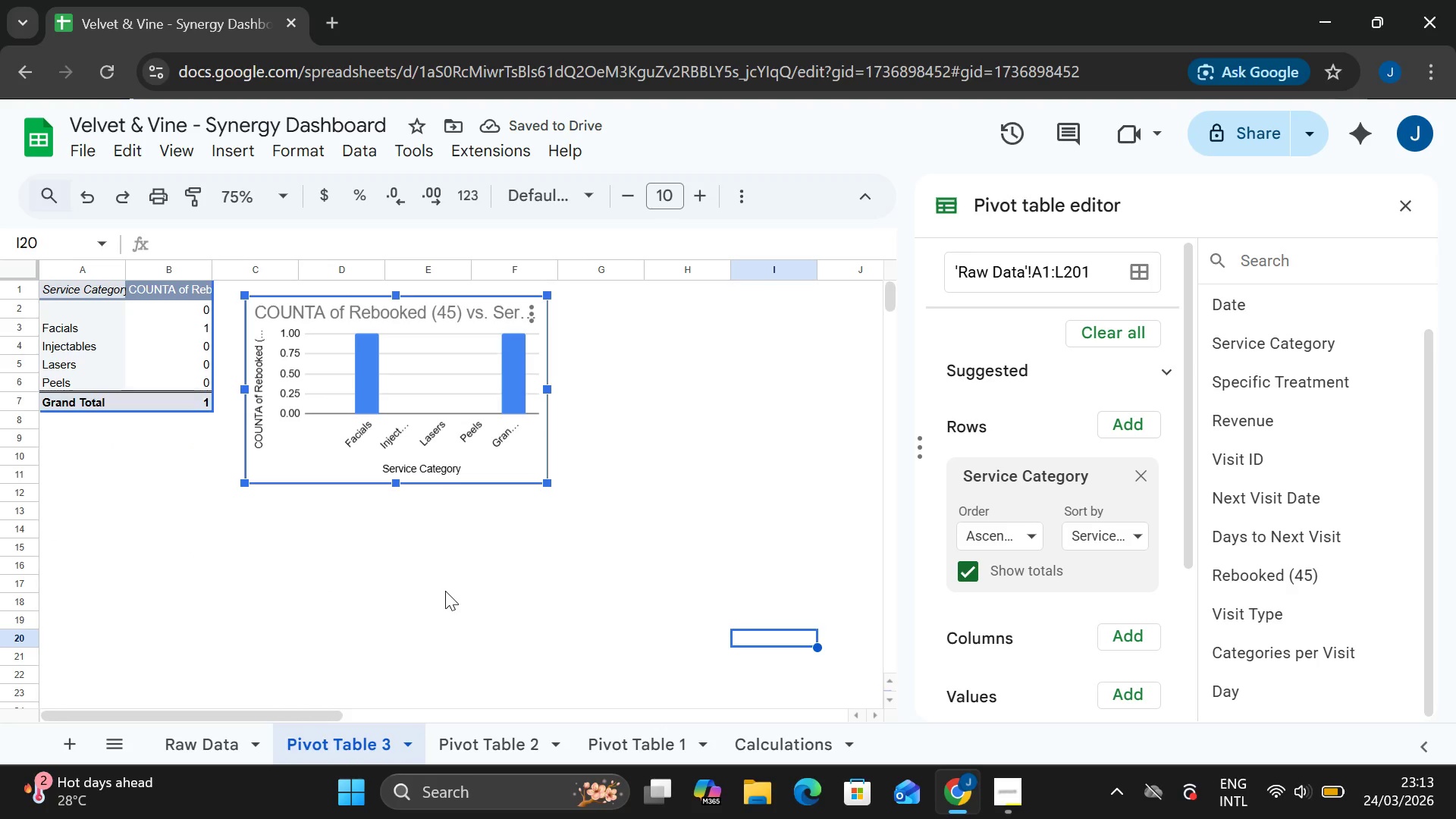 
left_click([763, 742])
 